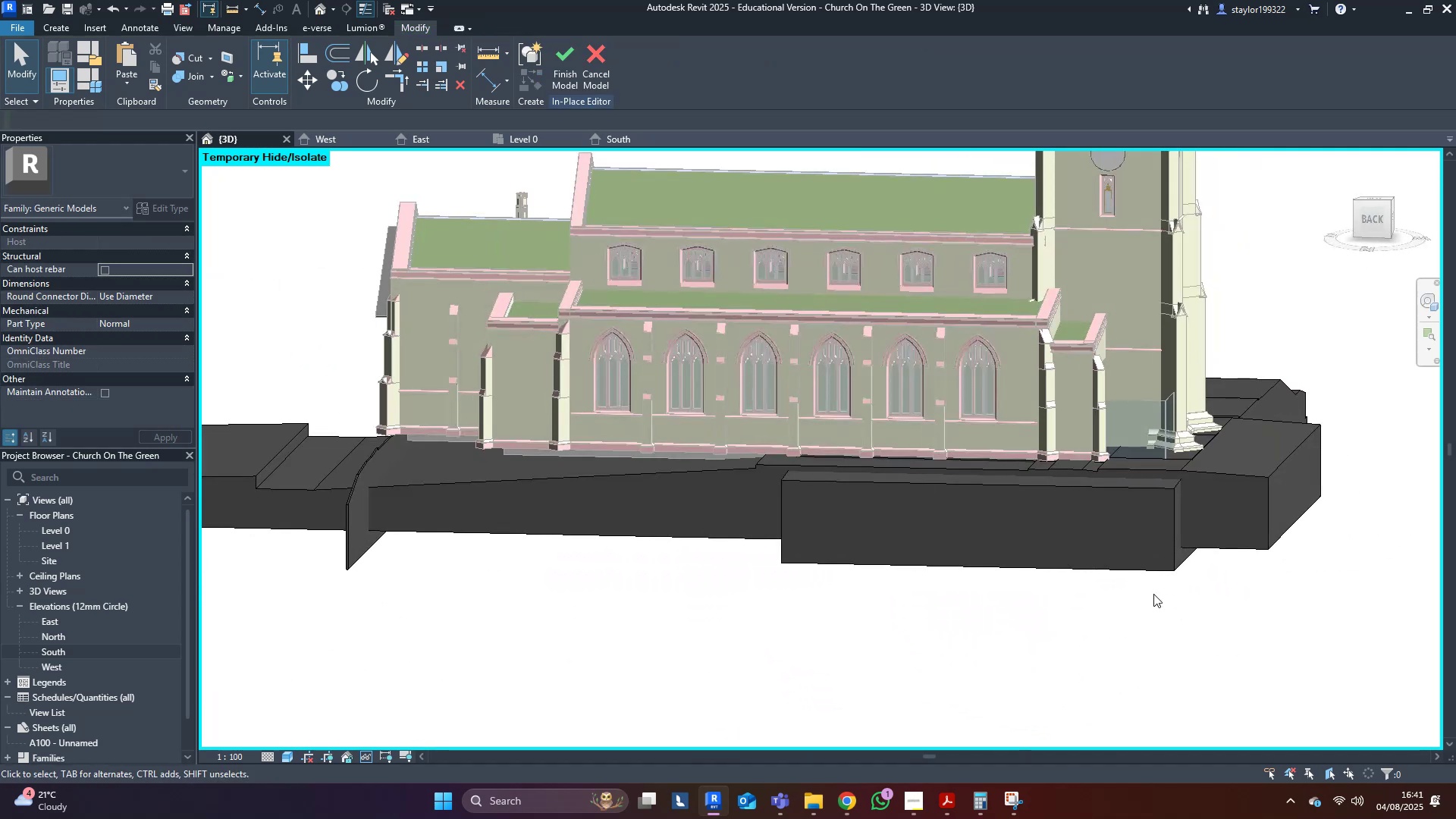 
hold_key(key=ShiftLeft, duration=0.54)
 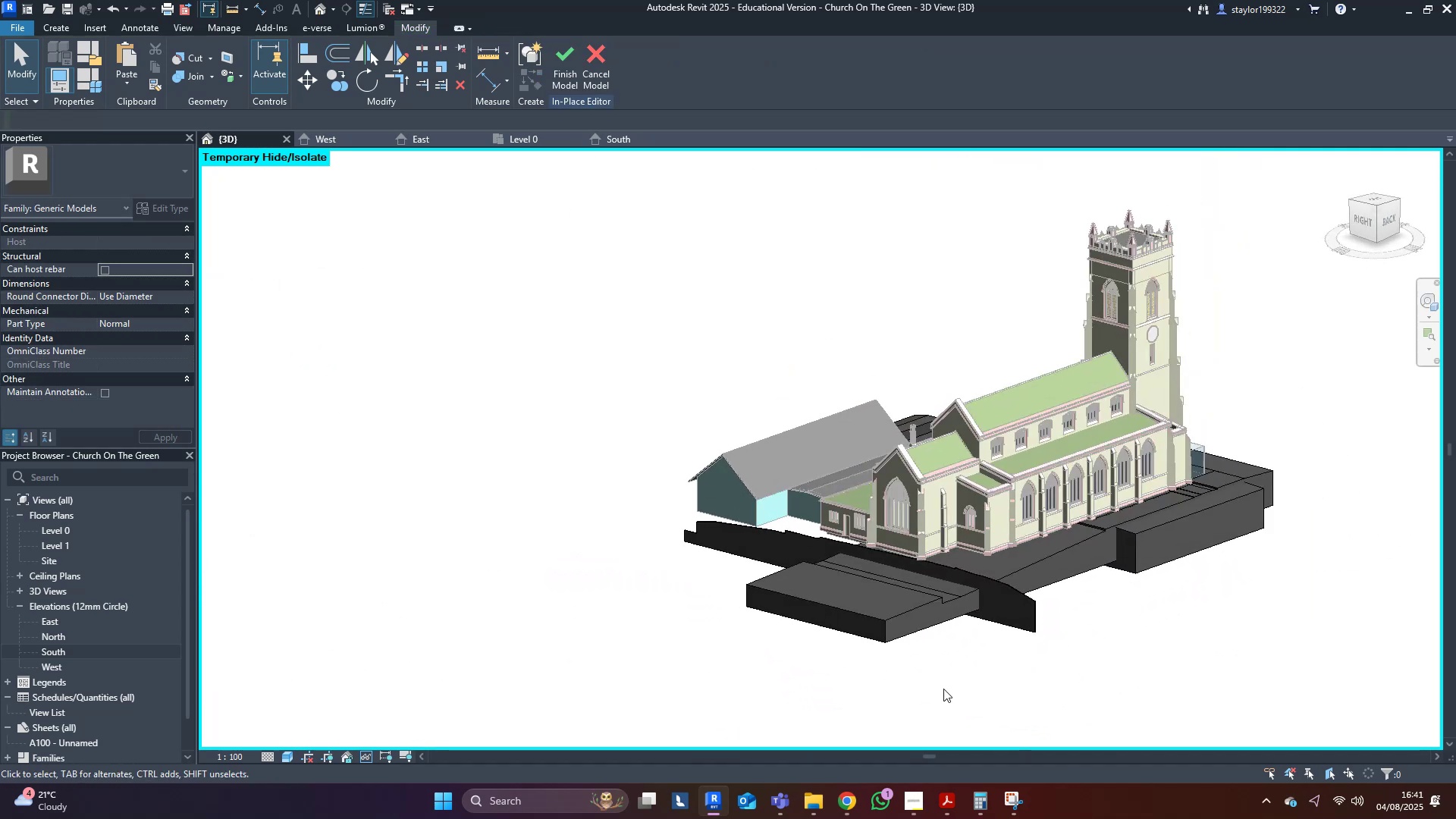 
hold_key(key=ShiftLeft, duration=0.64)
 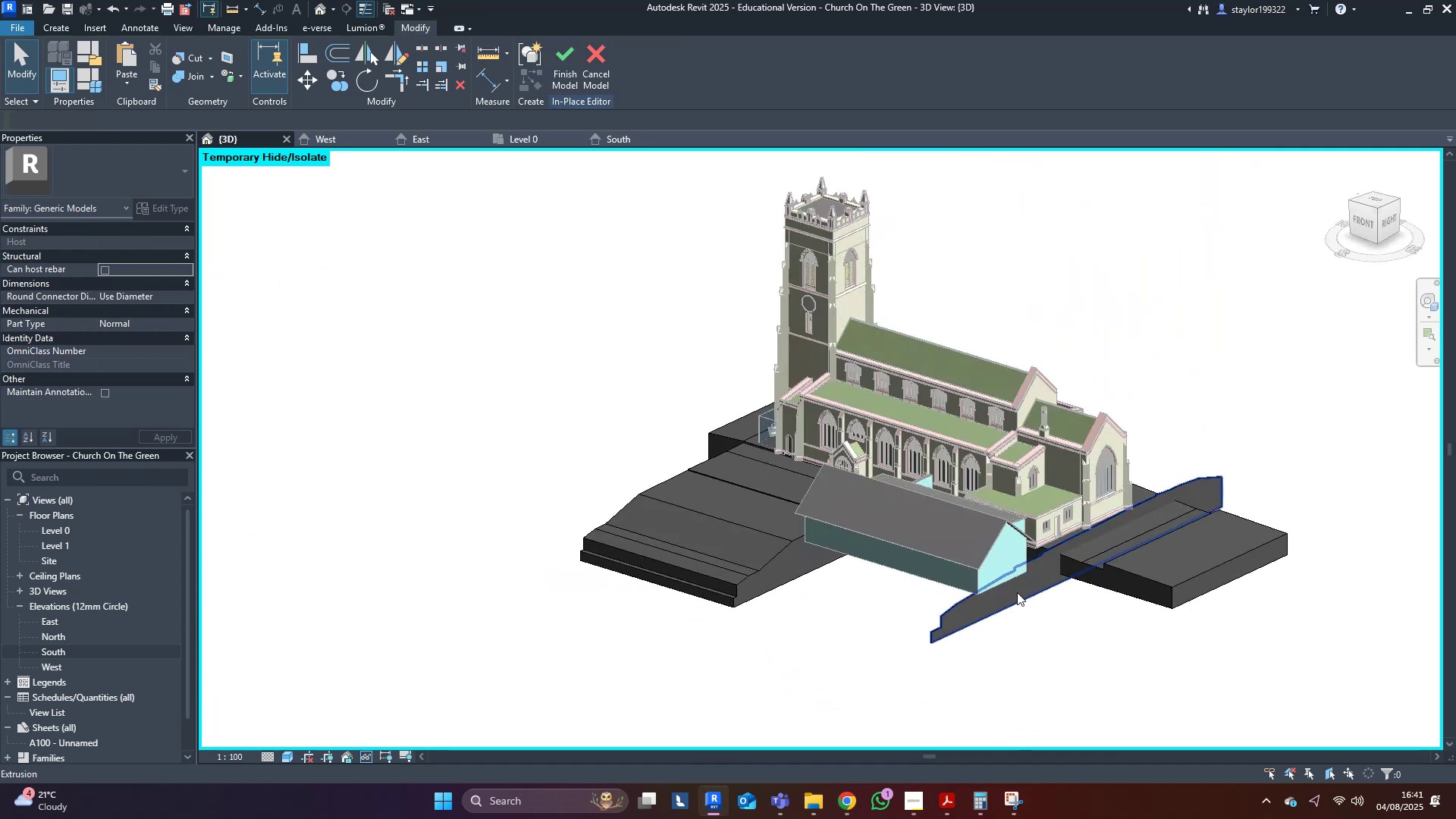 
left_click([1015, 591])
 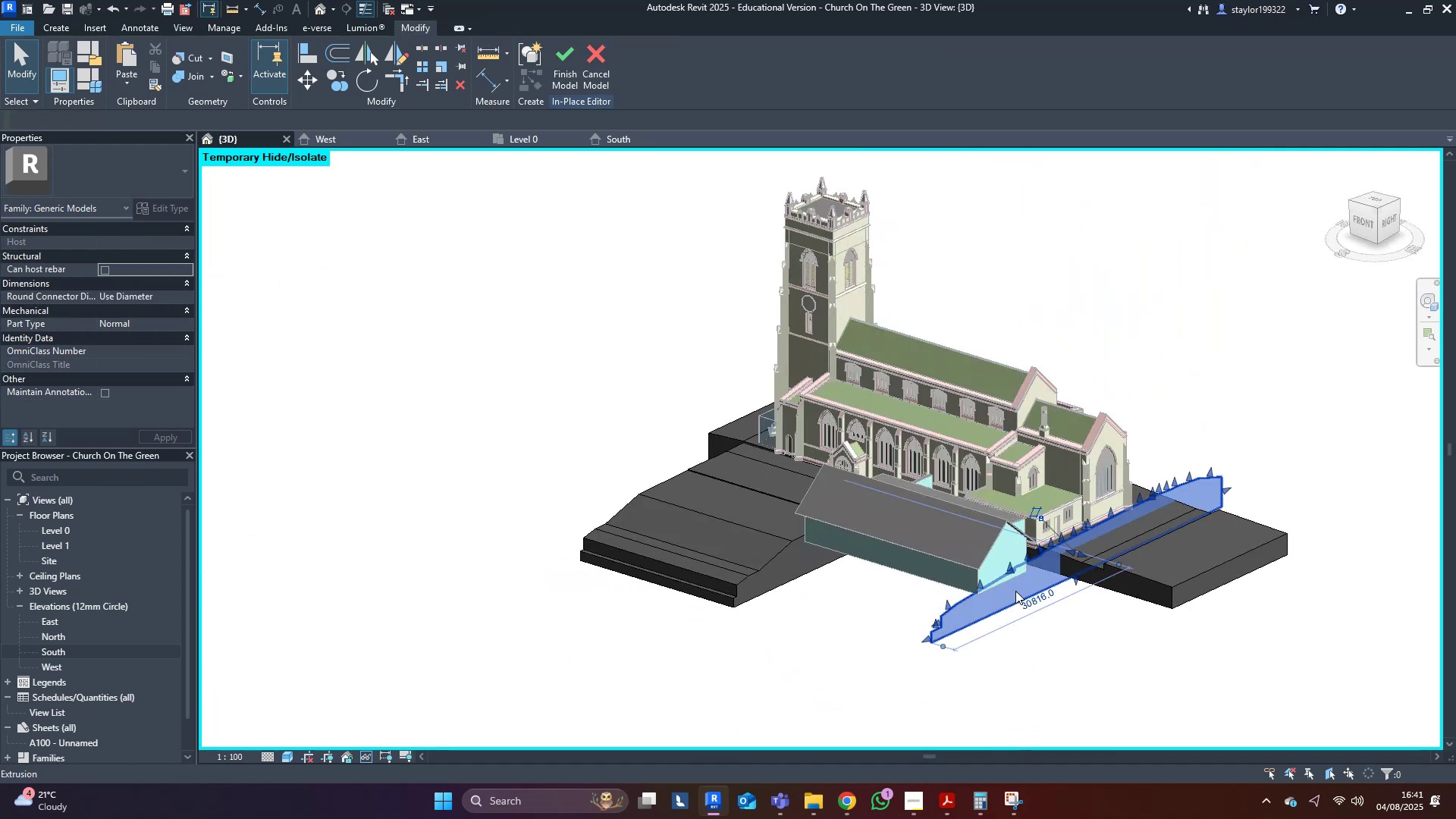 
hold_key(key=ShiftLeft, duration=0.42)
 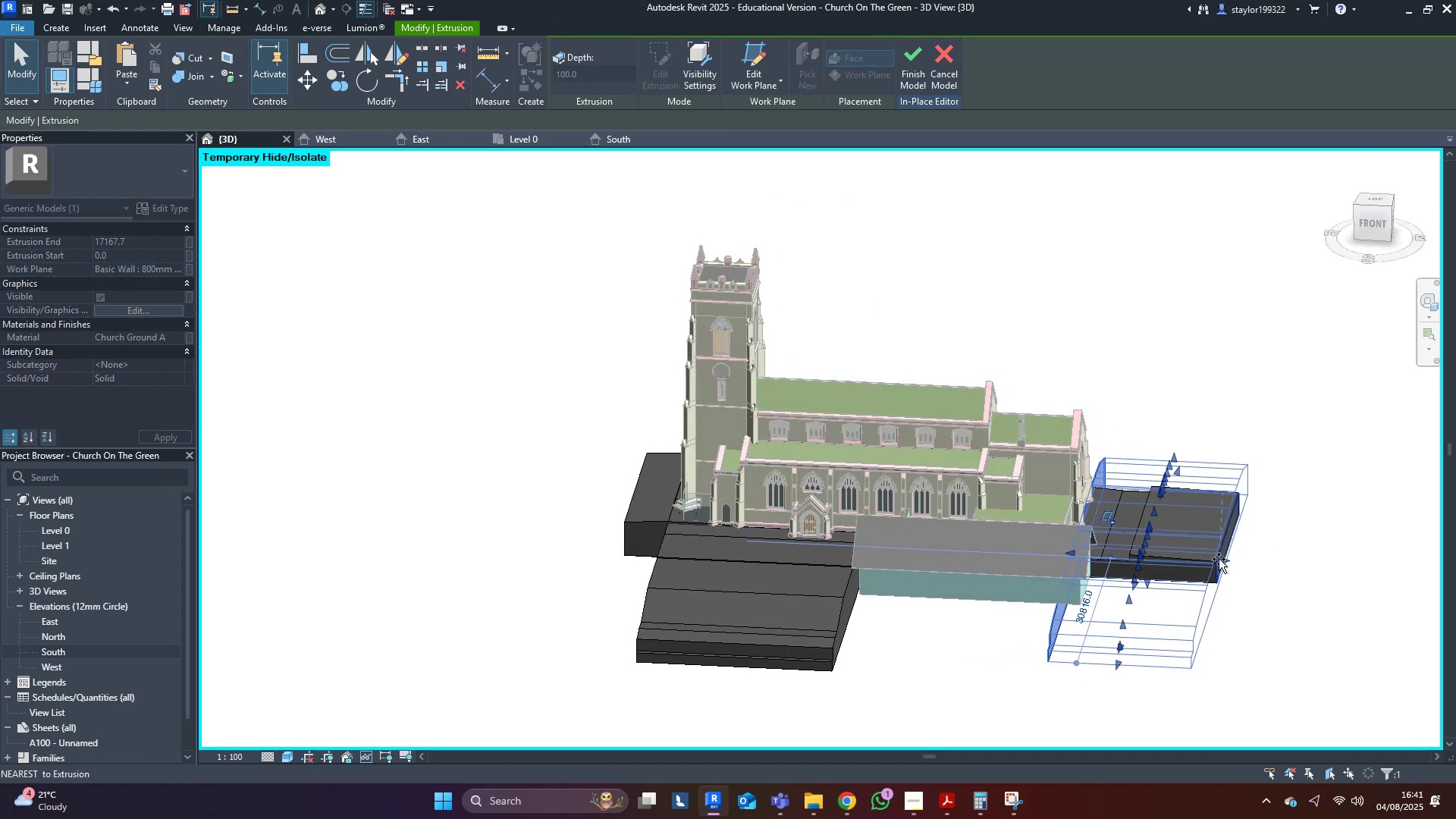 
hold_key(key=ShiftLeft, duration=0.32)
scroll: coordinate [1115, 638], scroll_direction: down, amount: 1.0
 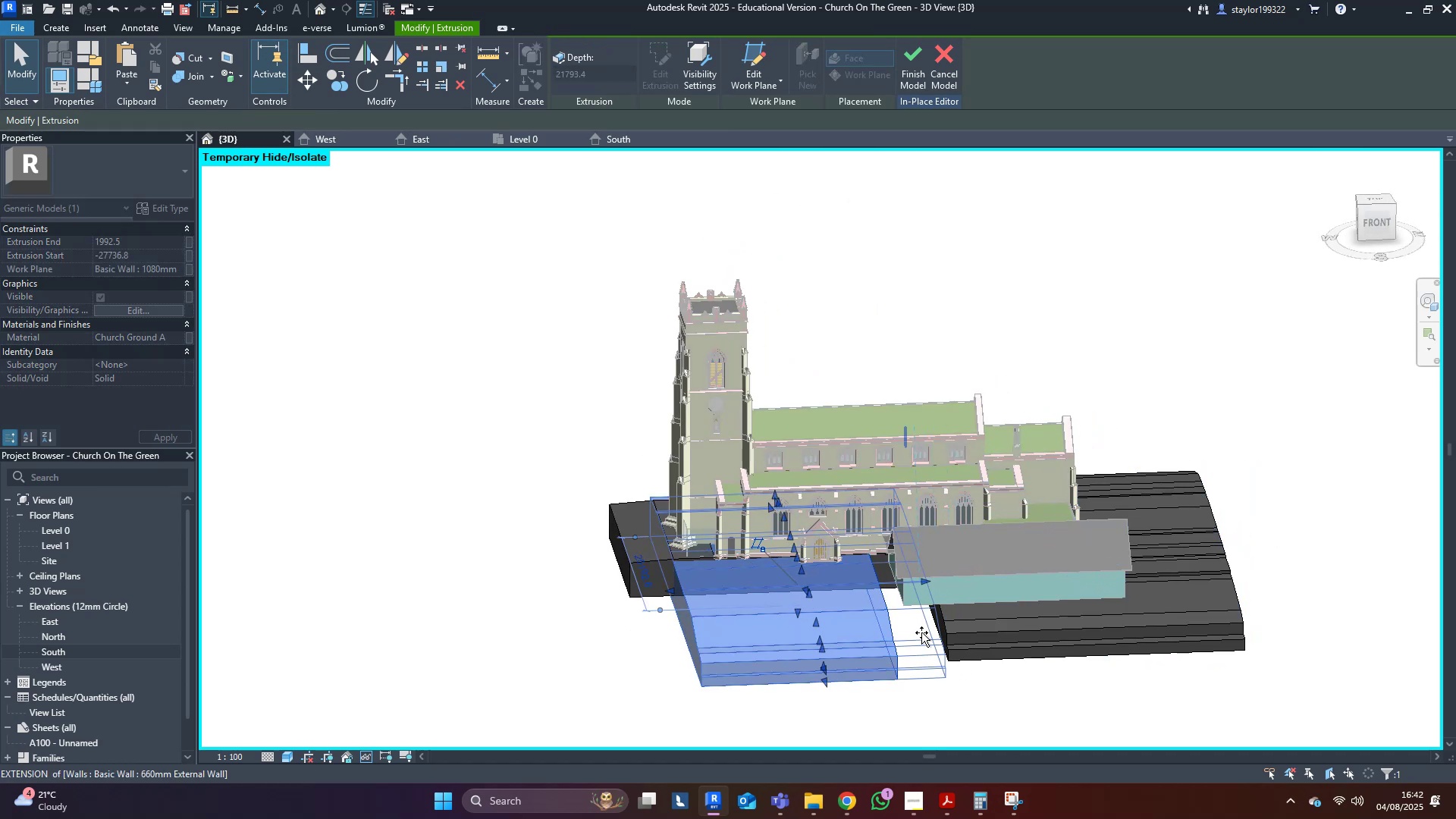 
left_click([1048, 689])
 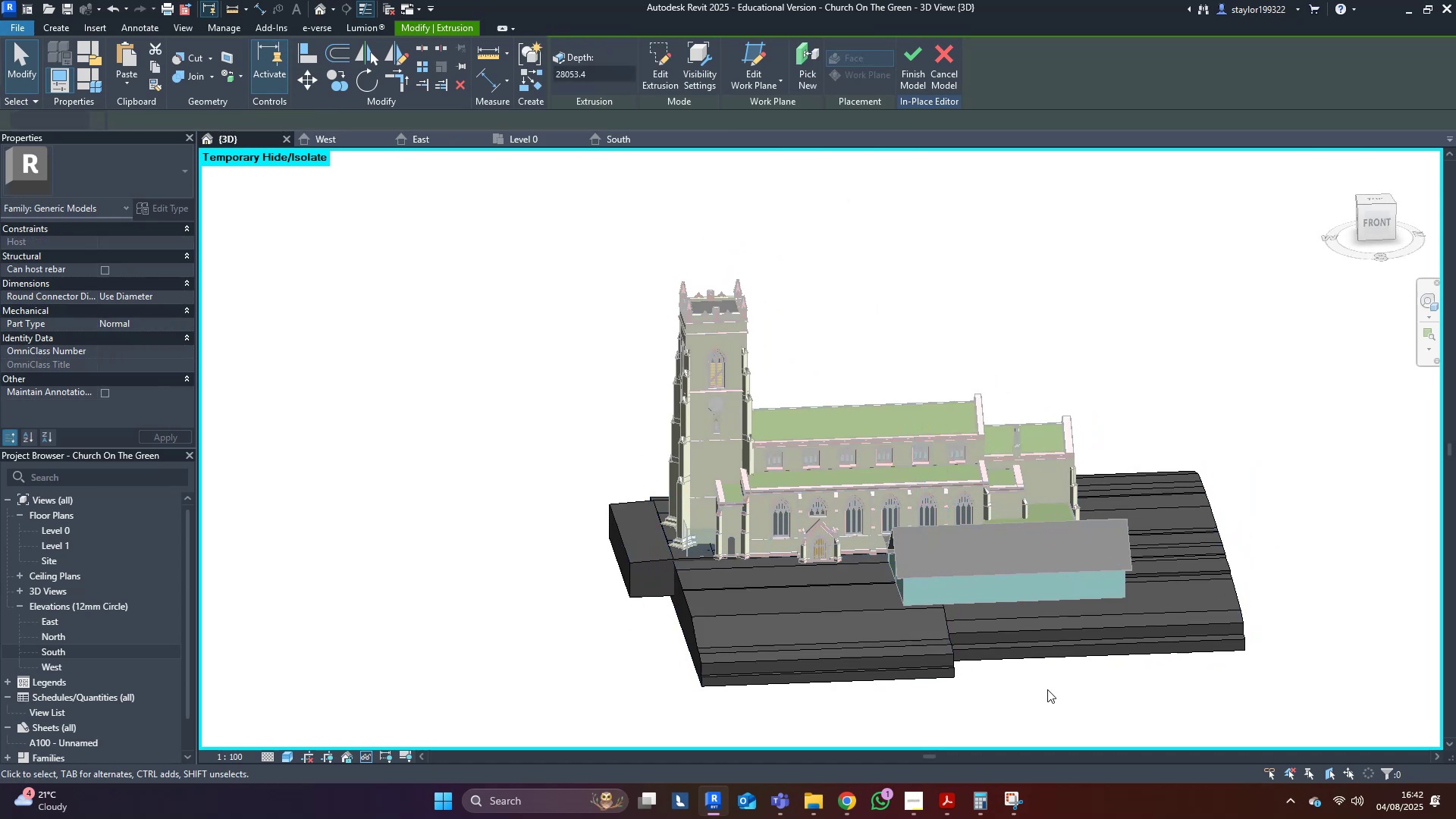 
scroll: coordinate [895, 684], scroll_direction: down, amount: 5.0
 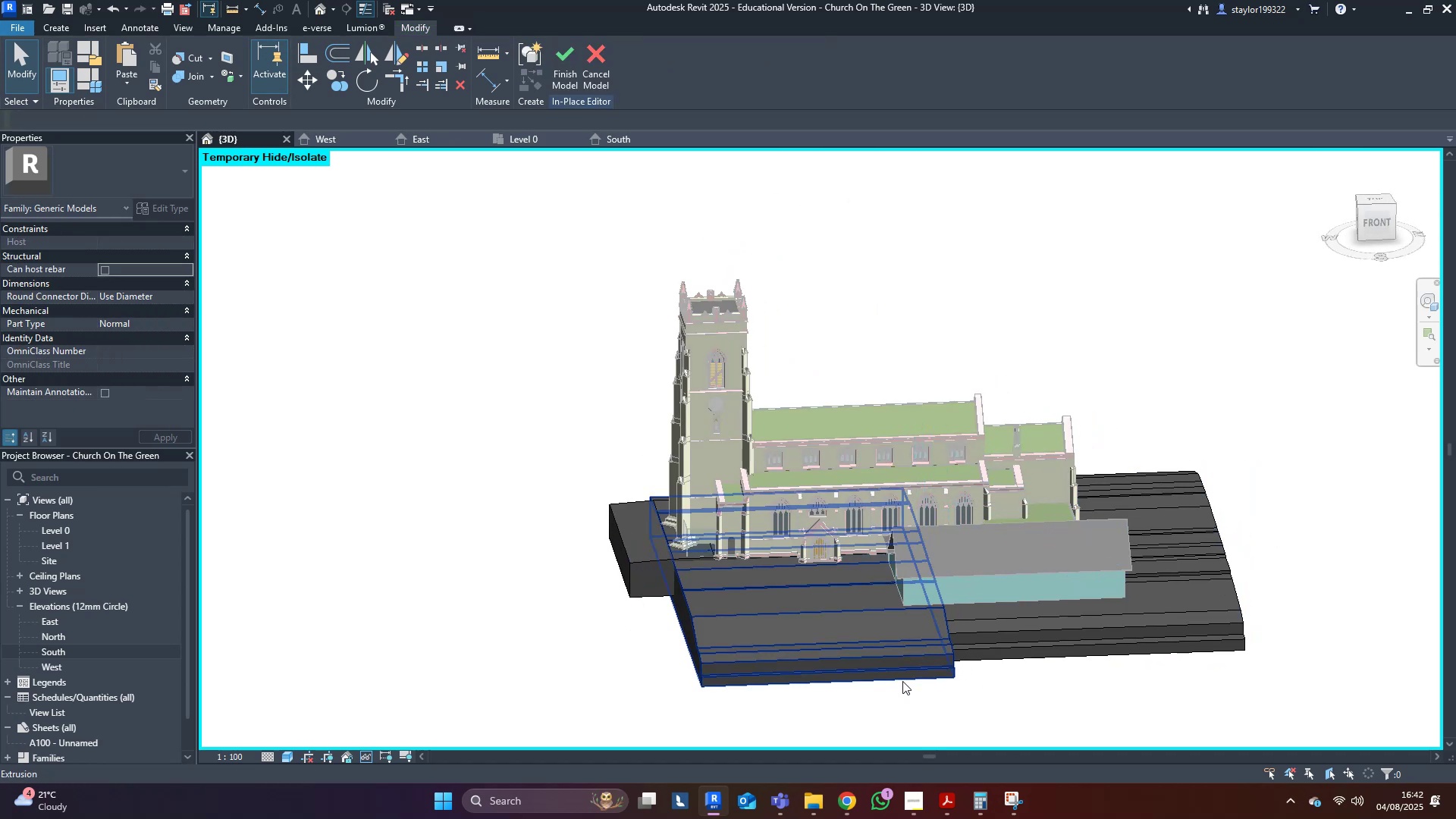 
hold_key(key=ShiftLeft, duration=0.9)
 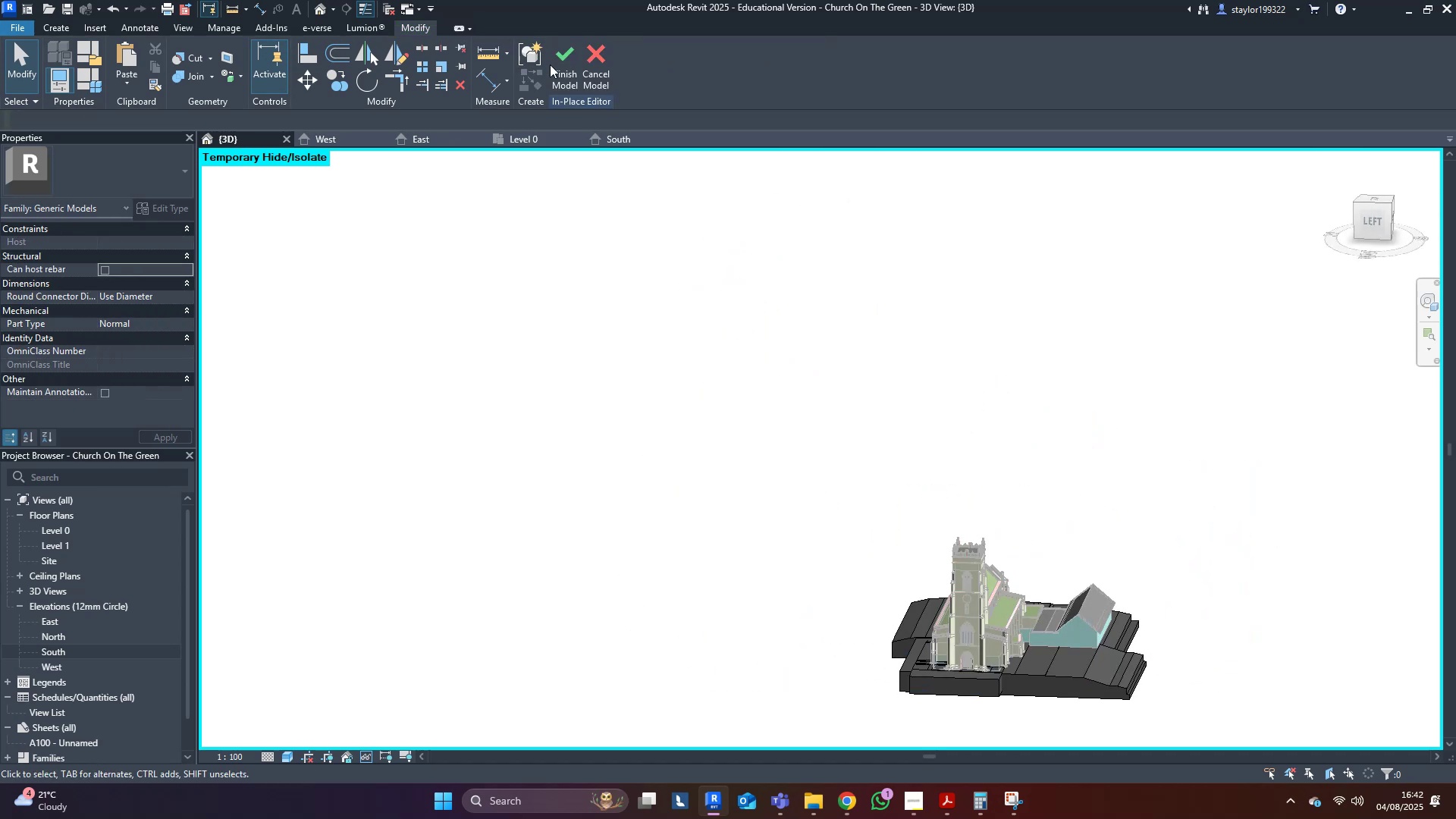 
left_click([570, 65])
 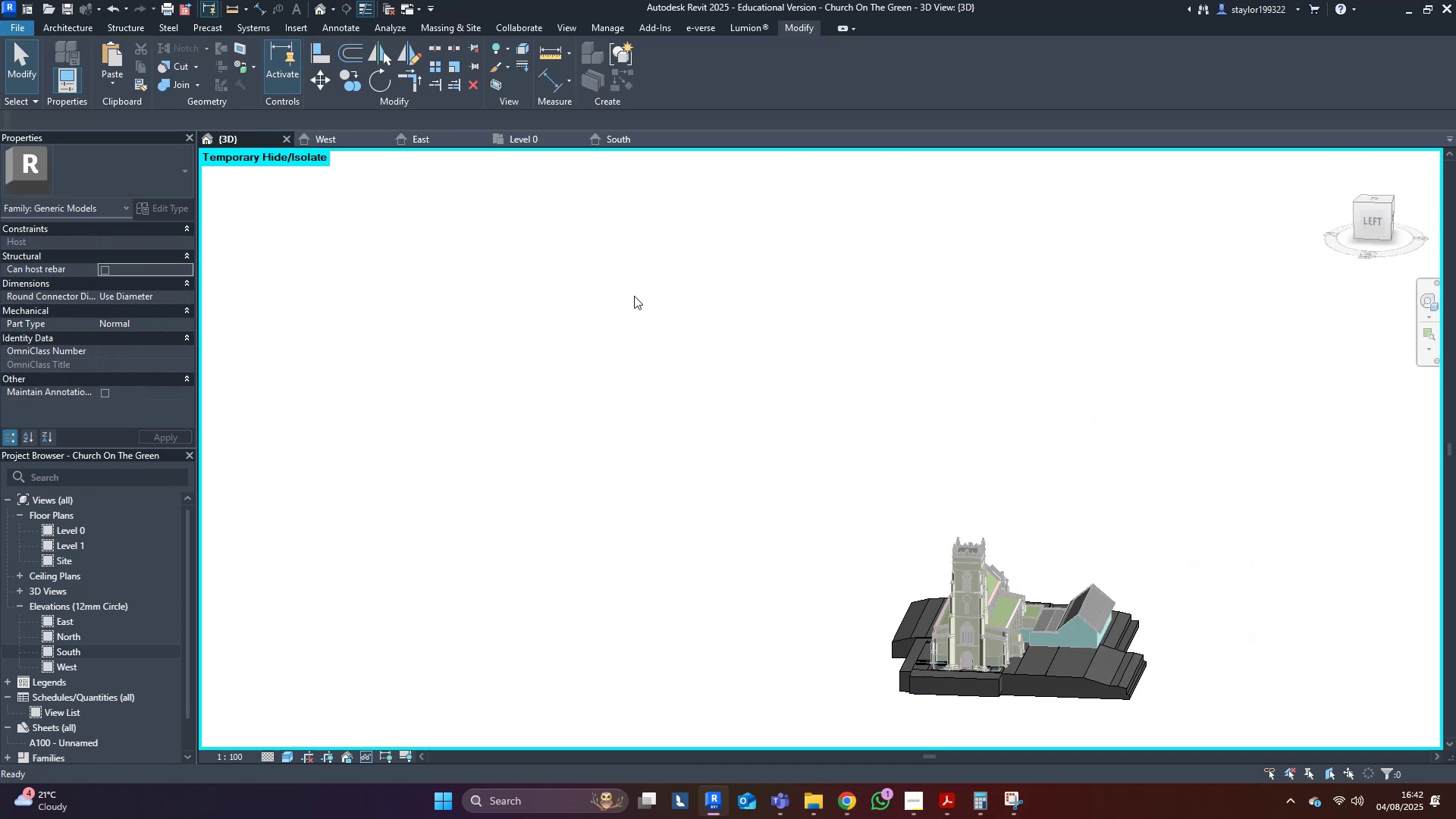 
middle_click([658, 340])
 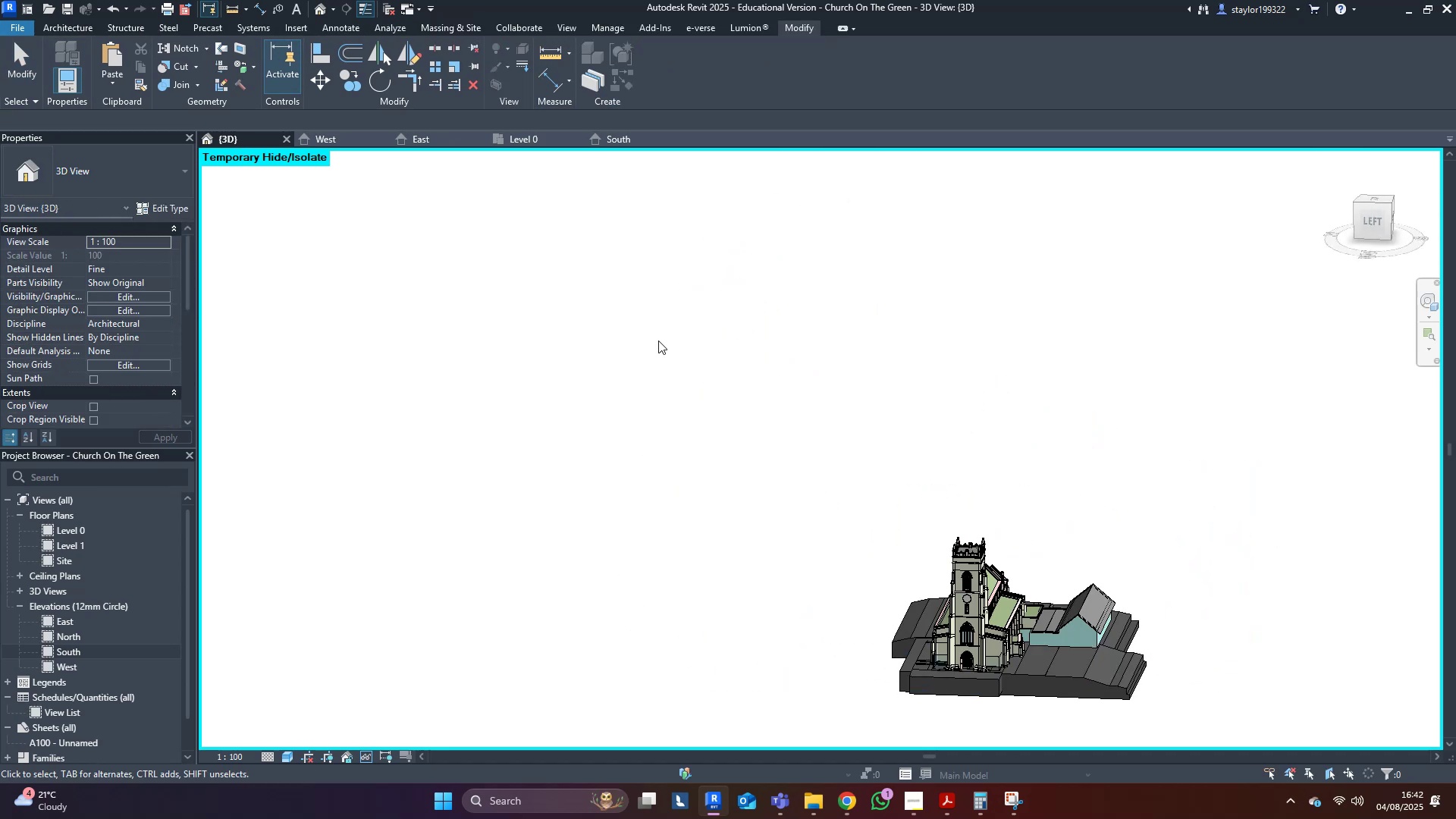 
key(Control+ControlLeft)
 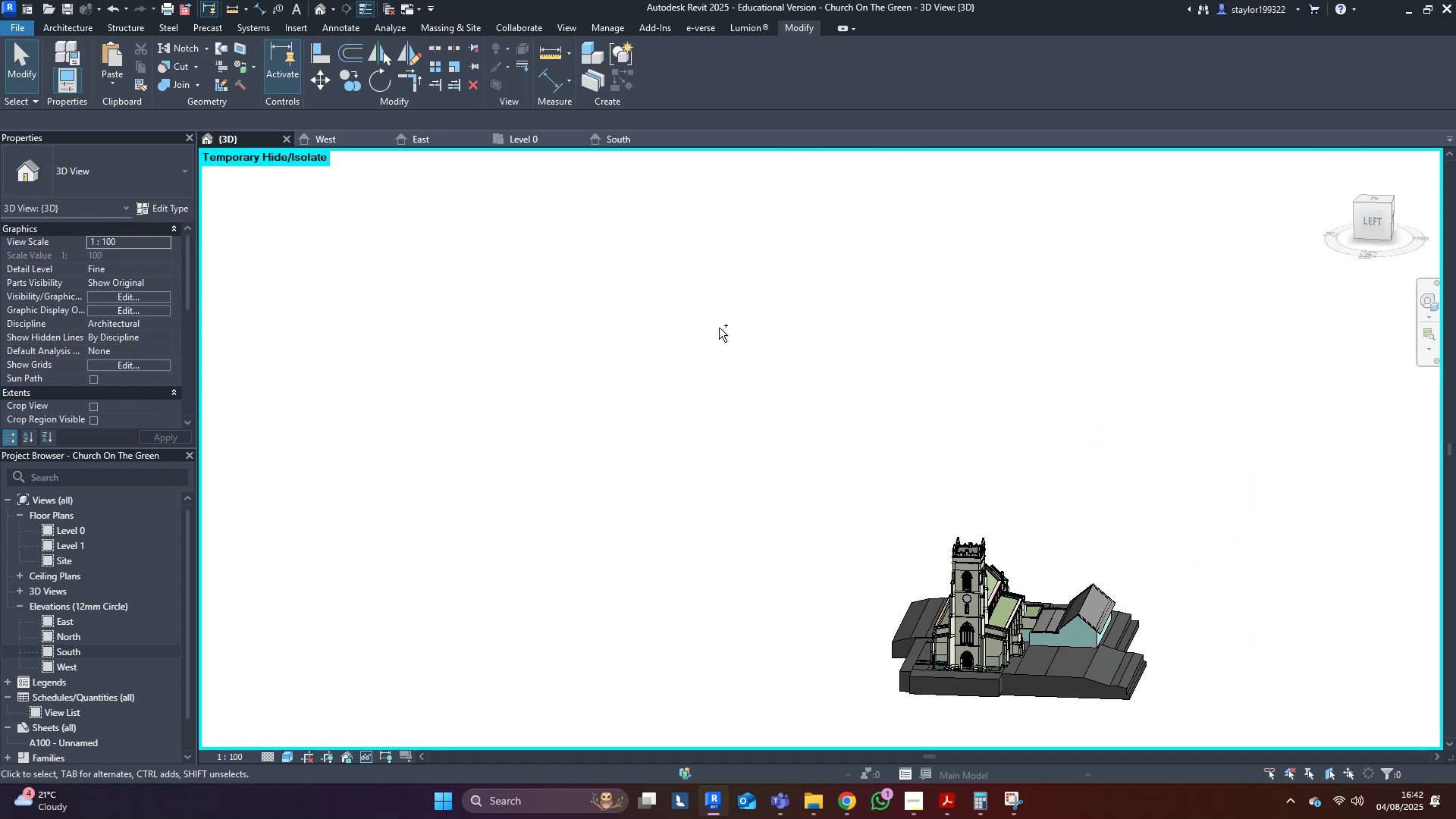 
key(Control+S)
 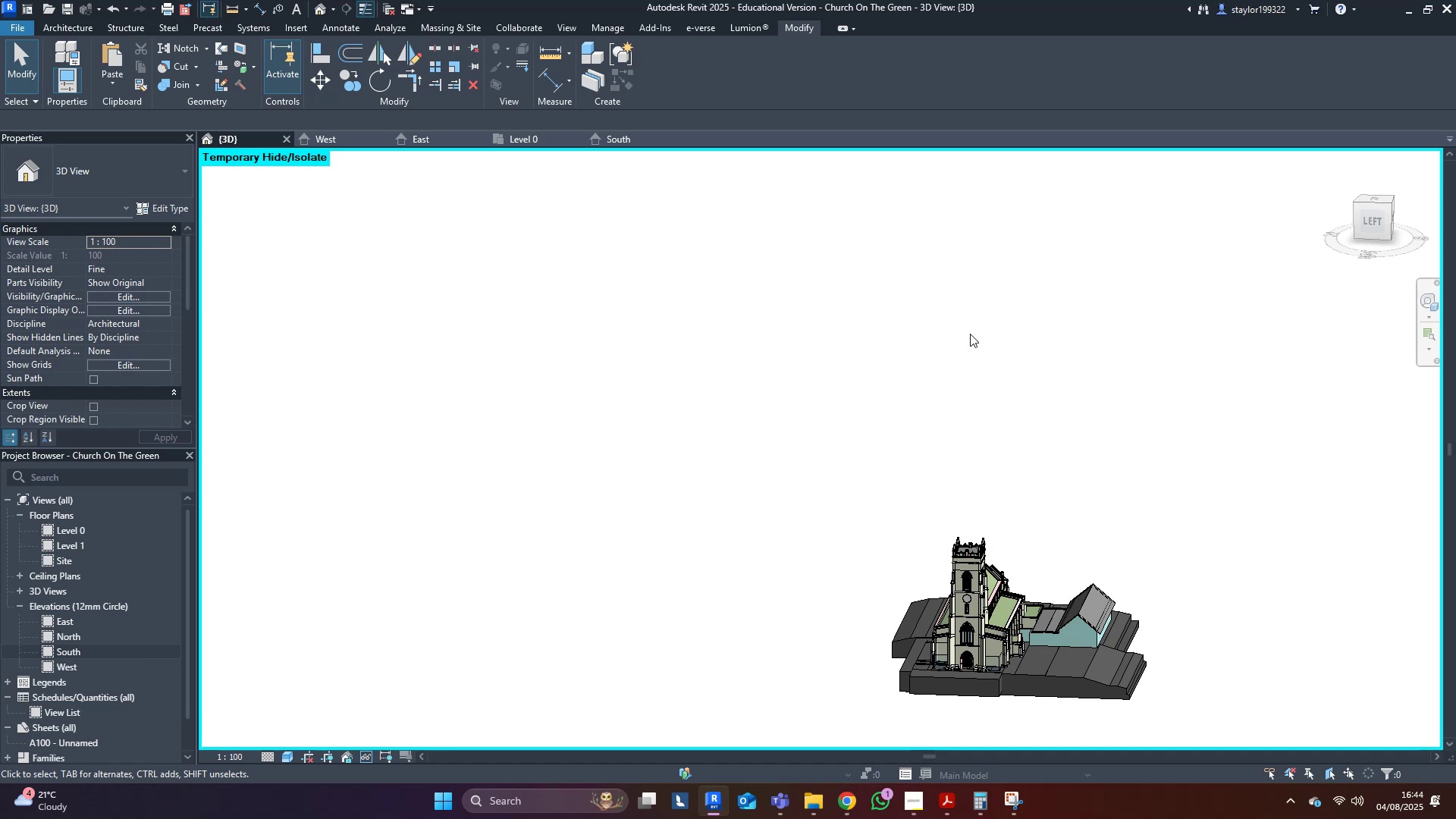 
wait(141.27)
 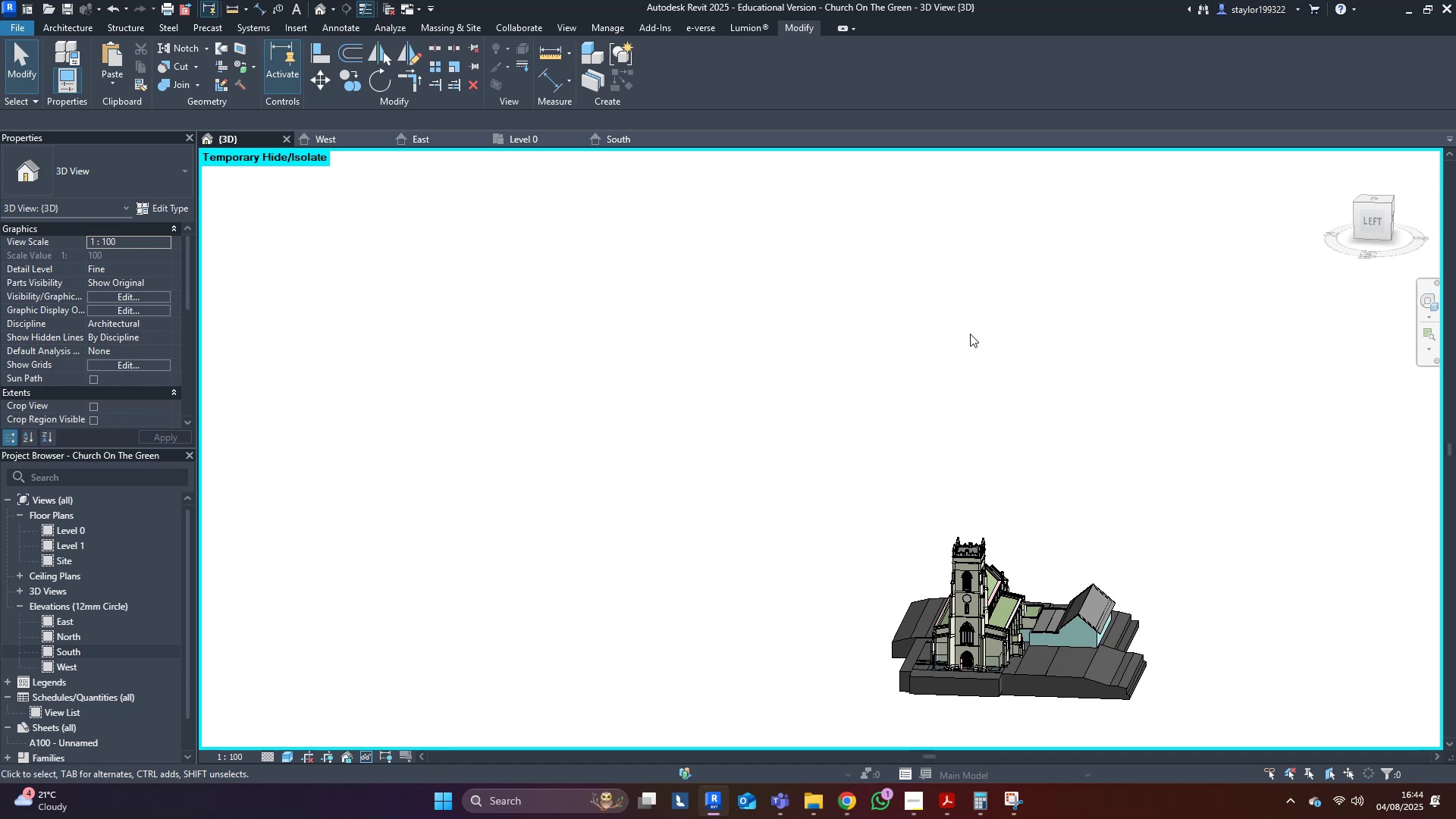 
scroll: coordinate [818, 367], scroll_direction: up, amount: 5.0
 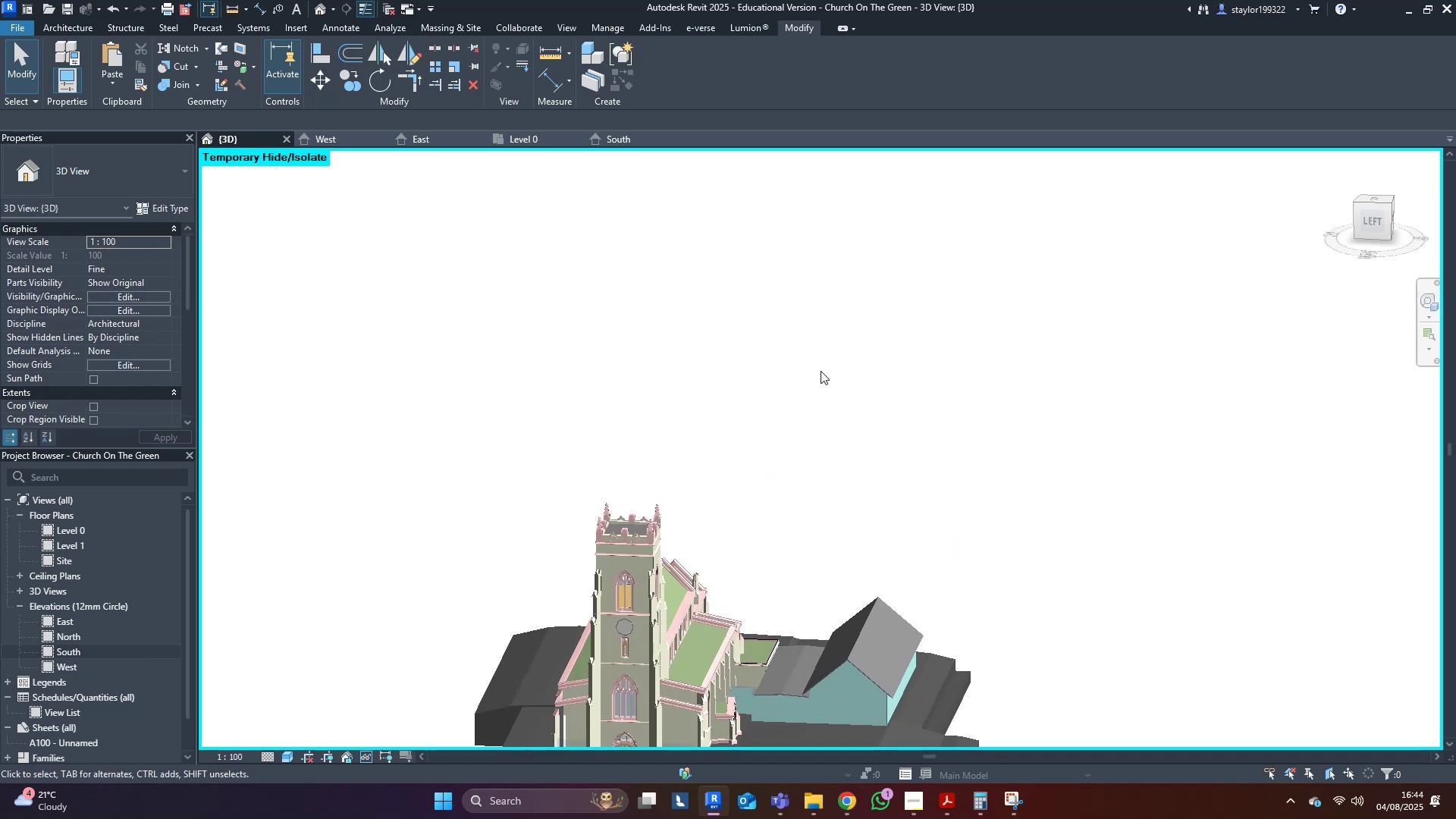 
hold_key(key=ShiftLeft, duration=0.39)
 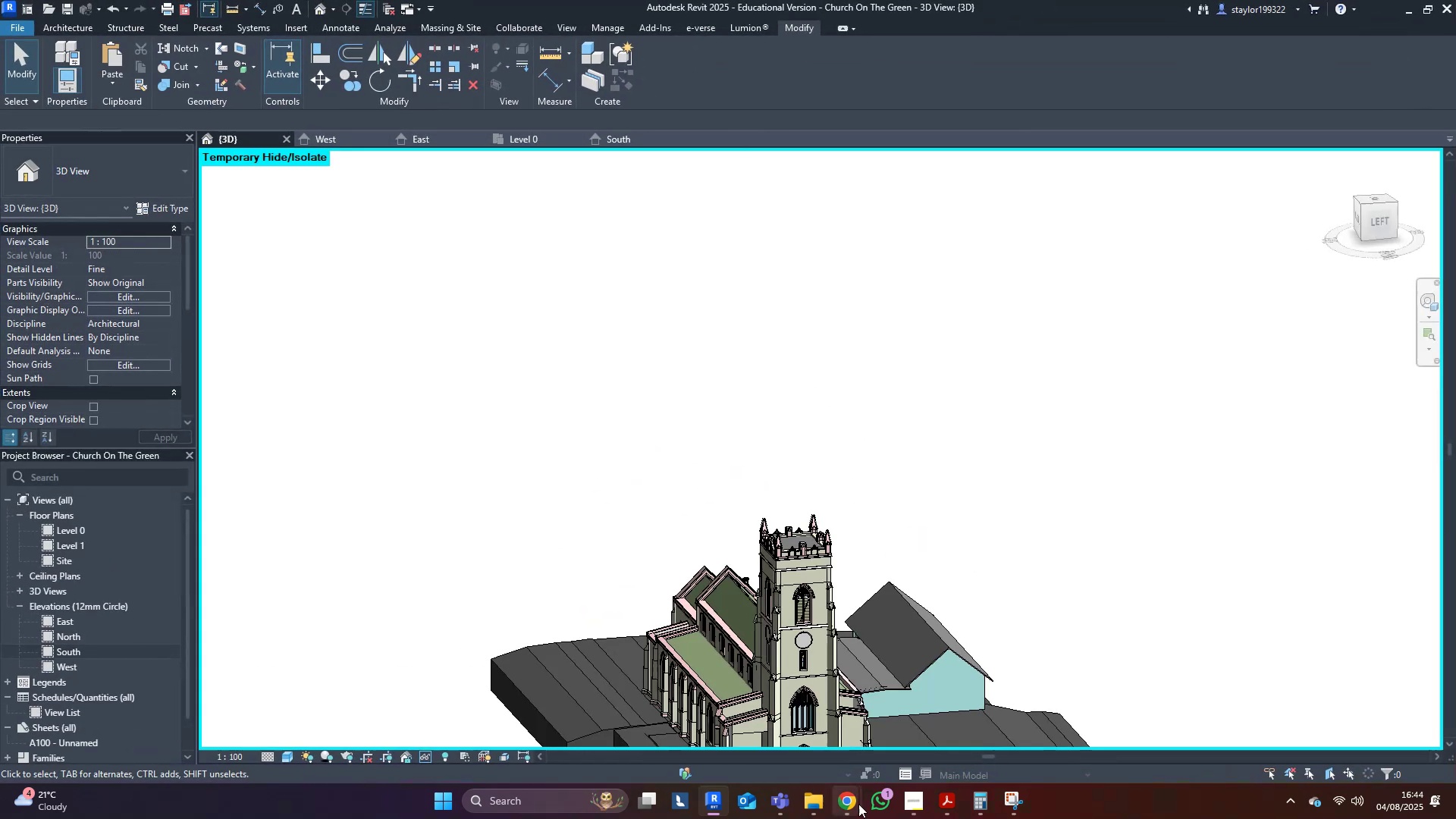 
left_click([853, 802])
 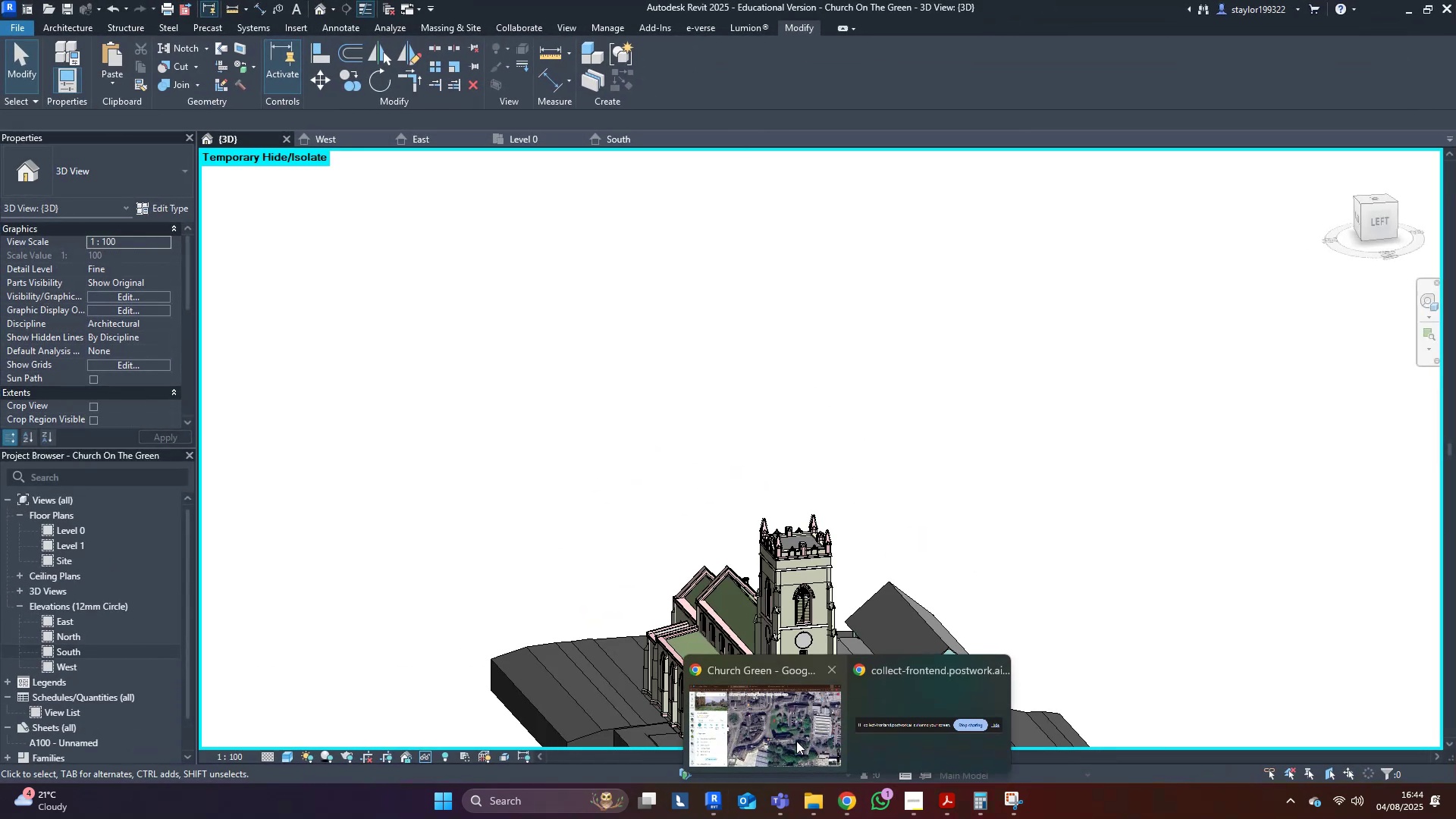 
left_click([796, 741])
 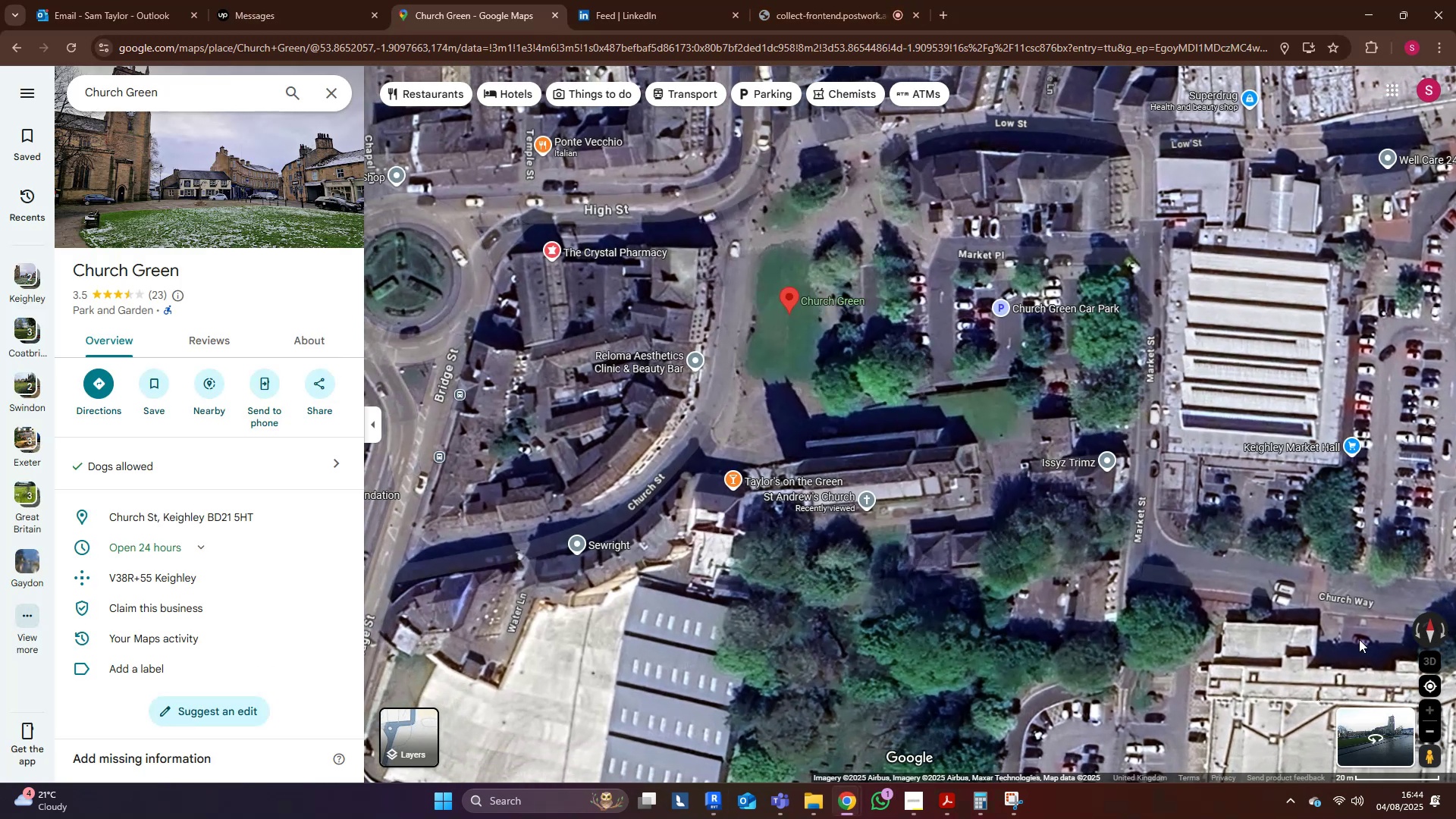 
left_click([833, 0])
 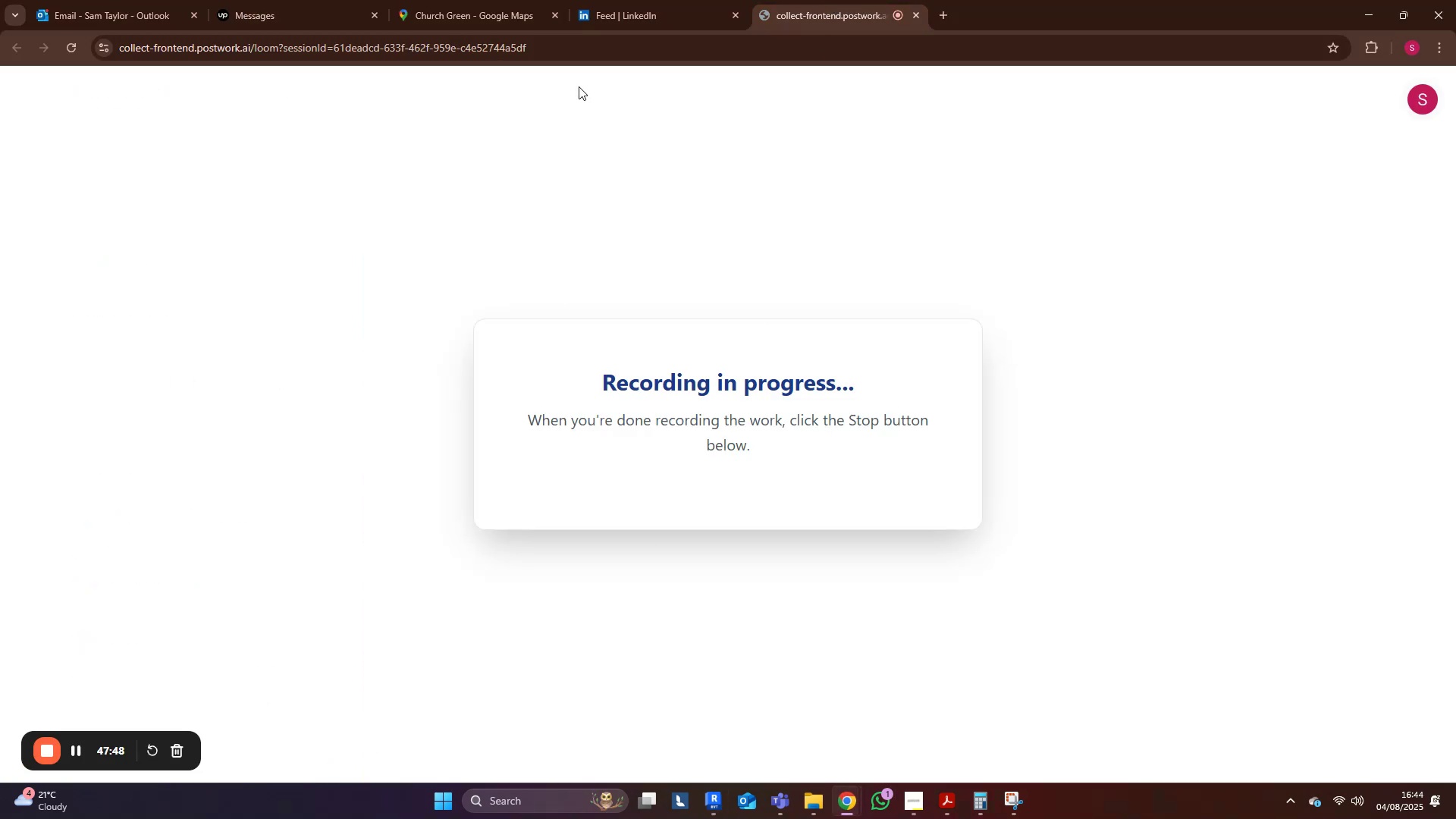 
left_click([519, 11])
 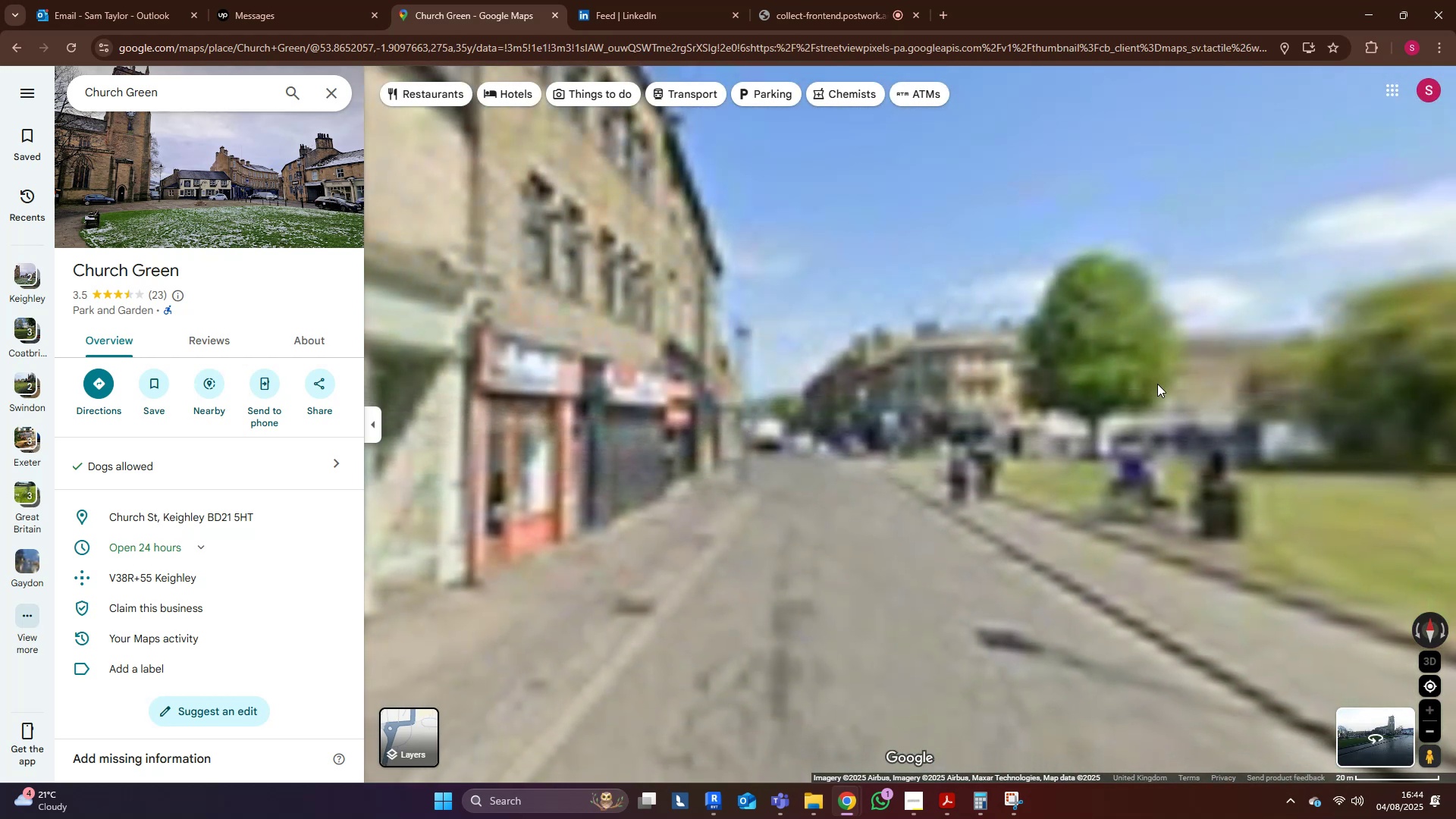 
wait(7.25)
 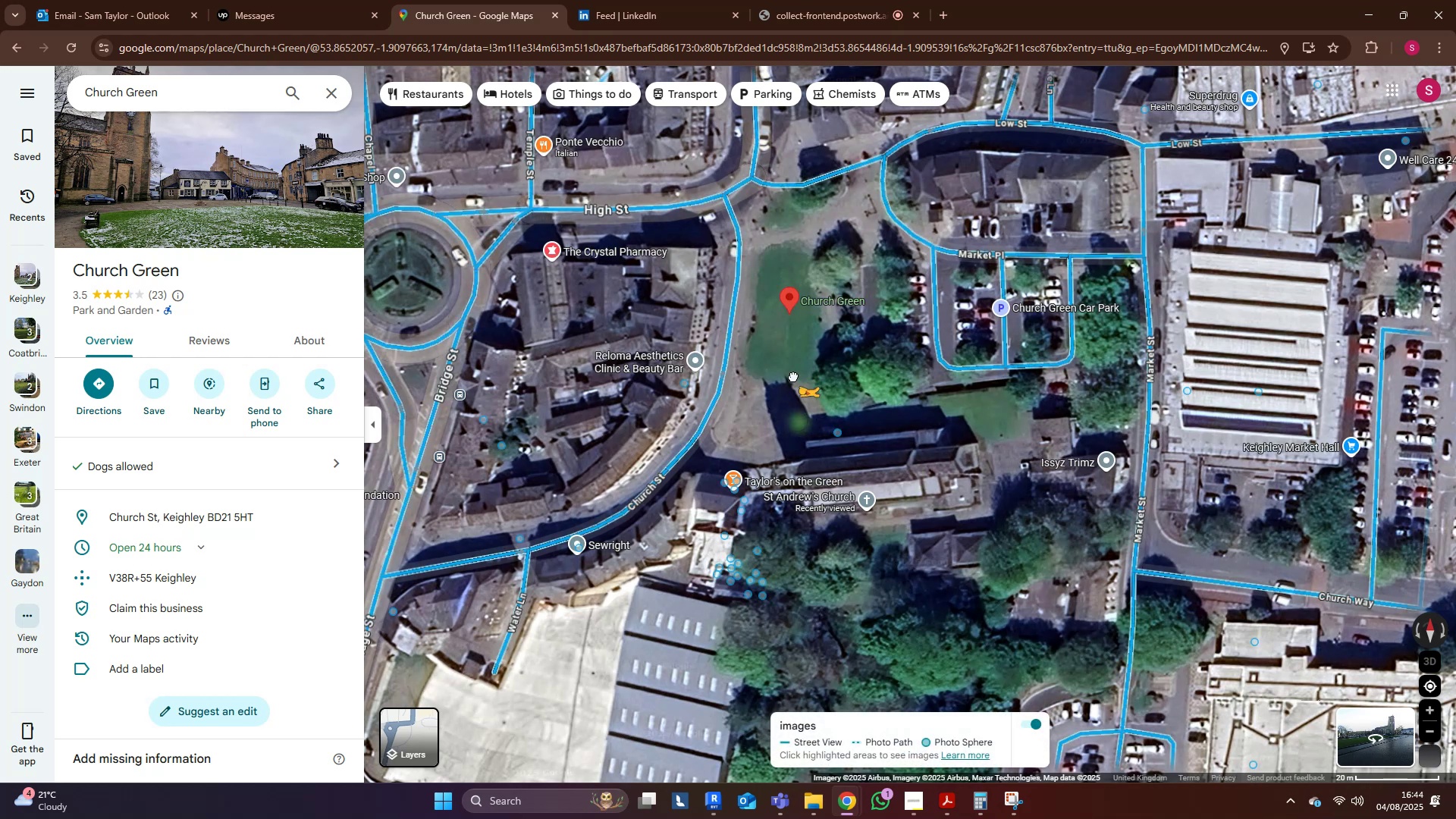 
scroll: coordinate [1045, 490], scroll_direction: up, amount: 3.0
 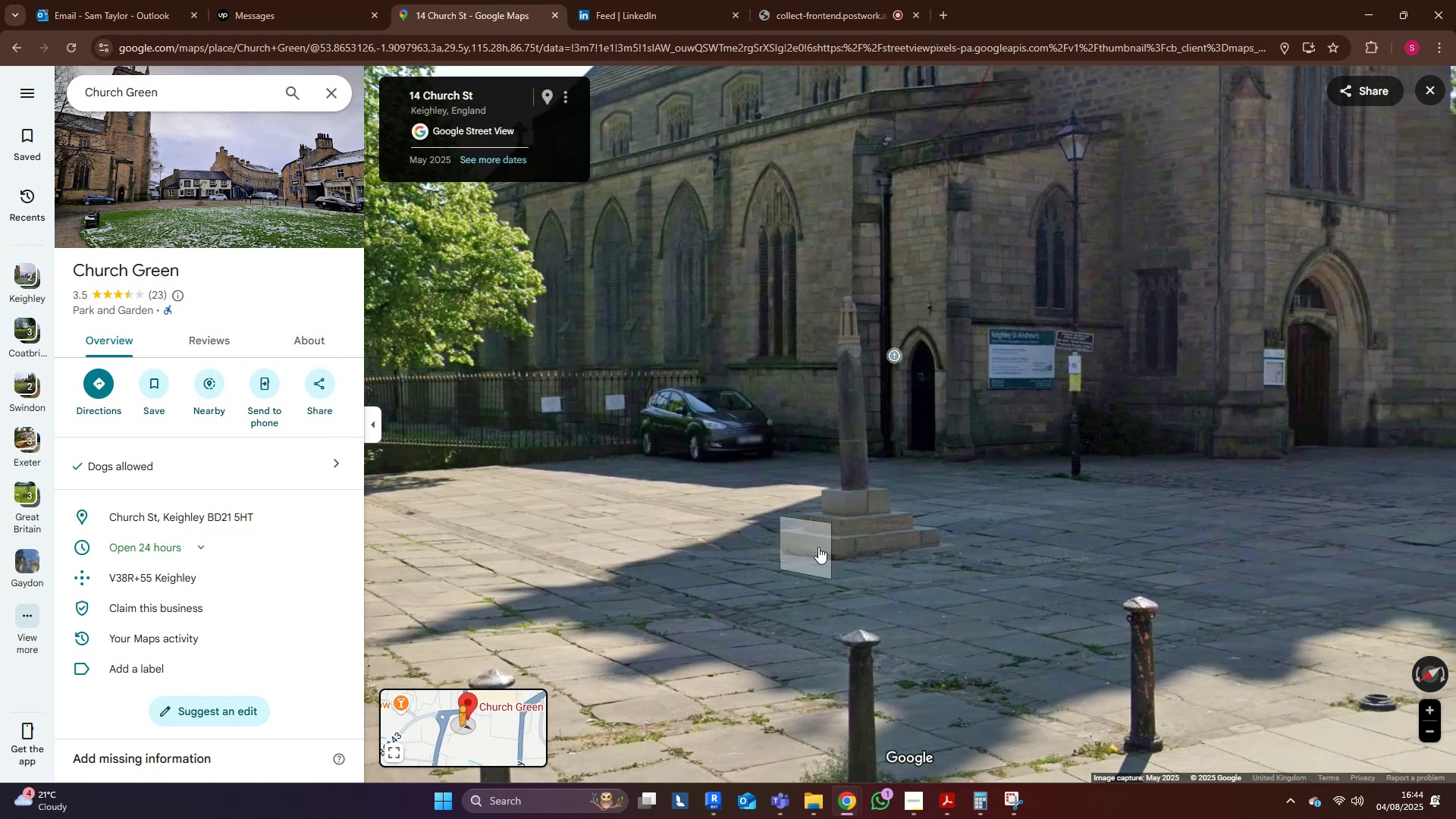 
wait(9.29)
 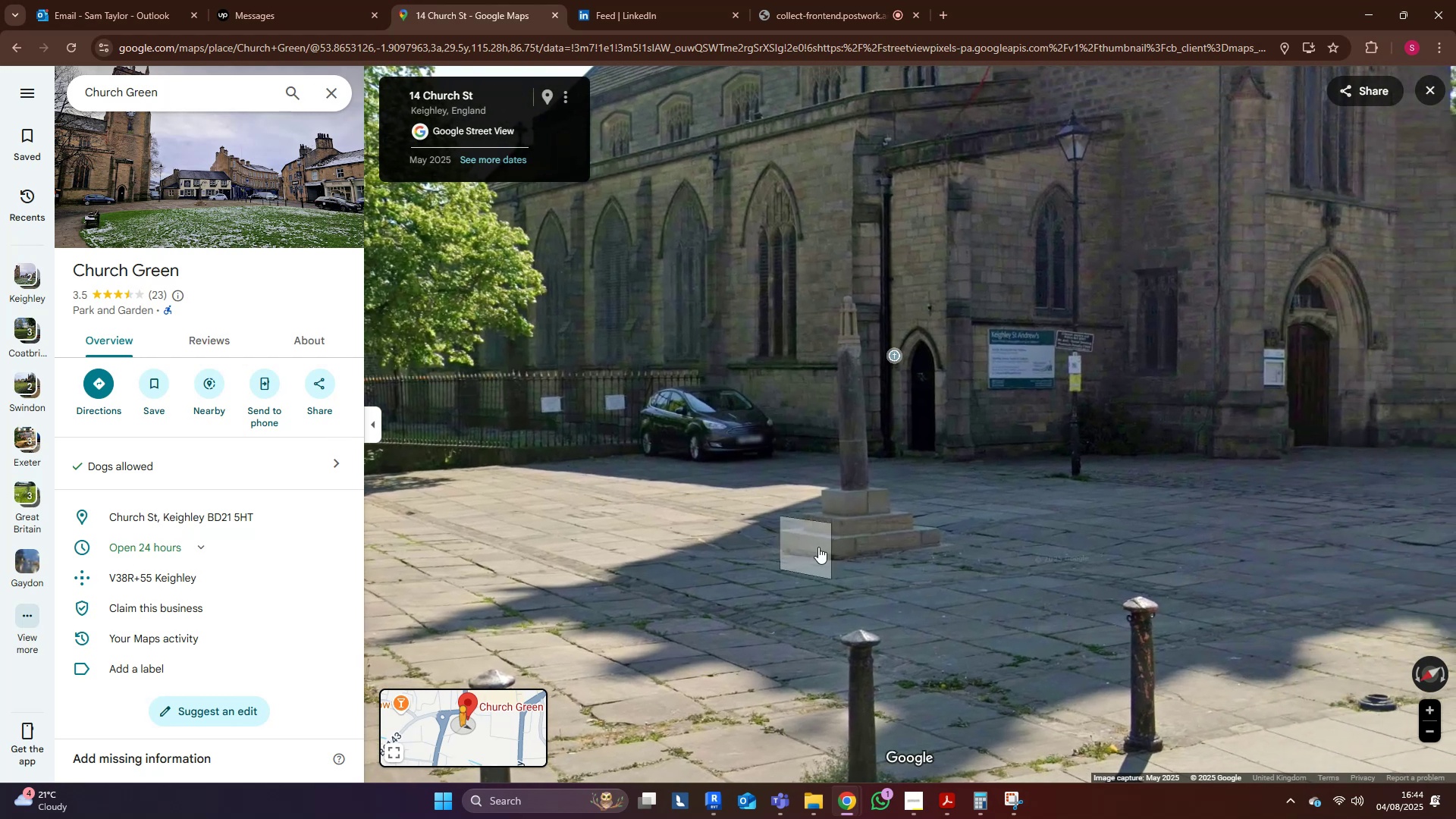 
left_click([1392, 453])
 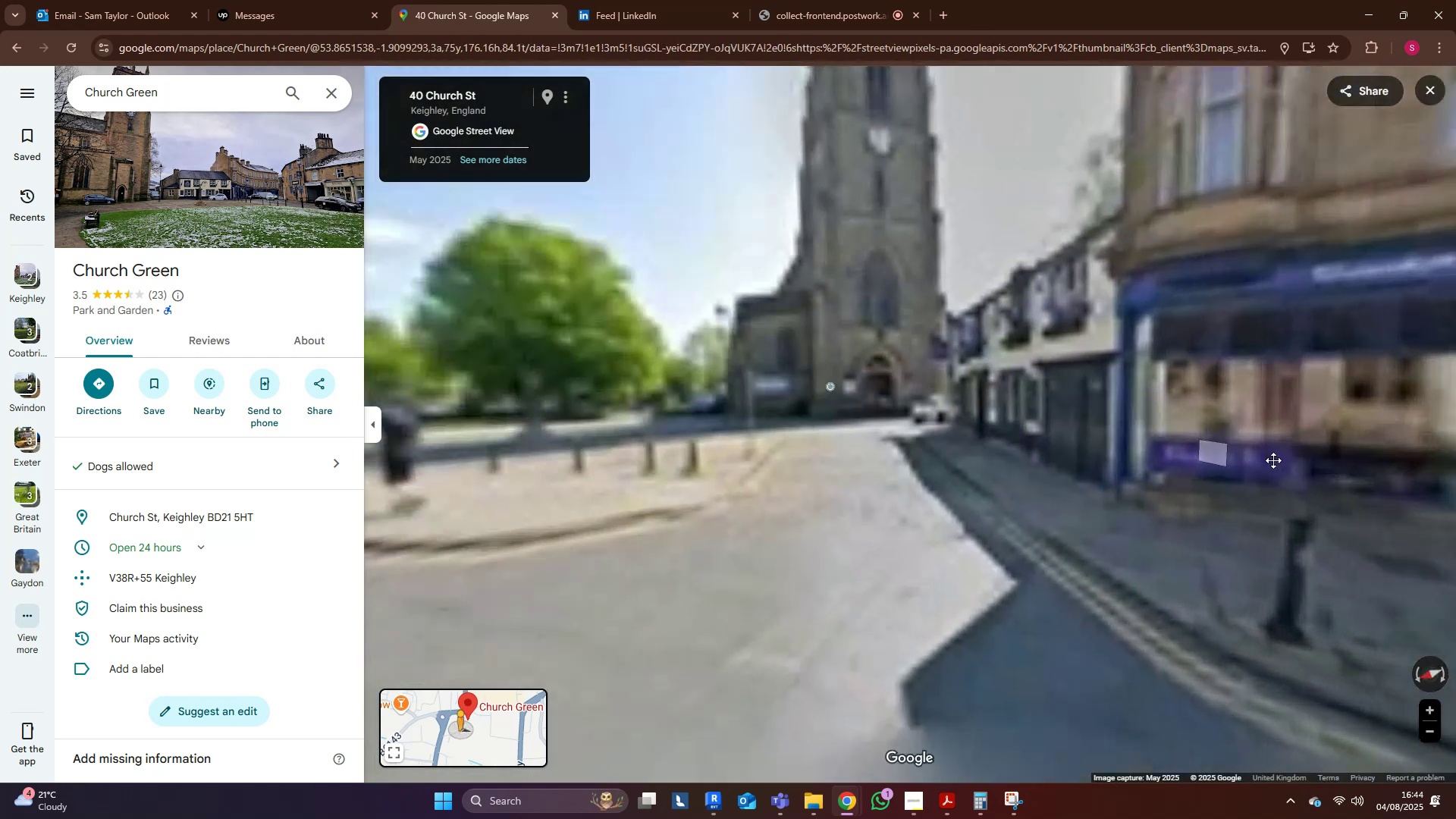 
scroll: coordinate [832, 456], scroll_direction: up, amount: 7.0
 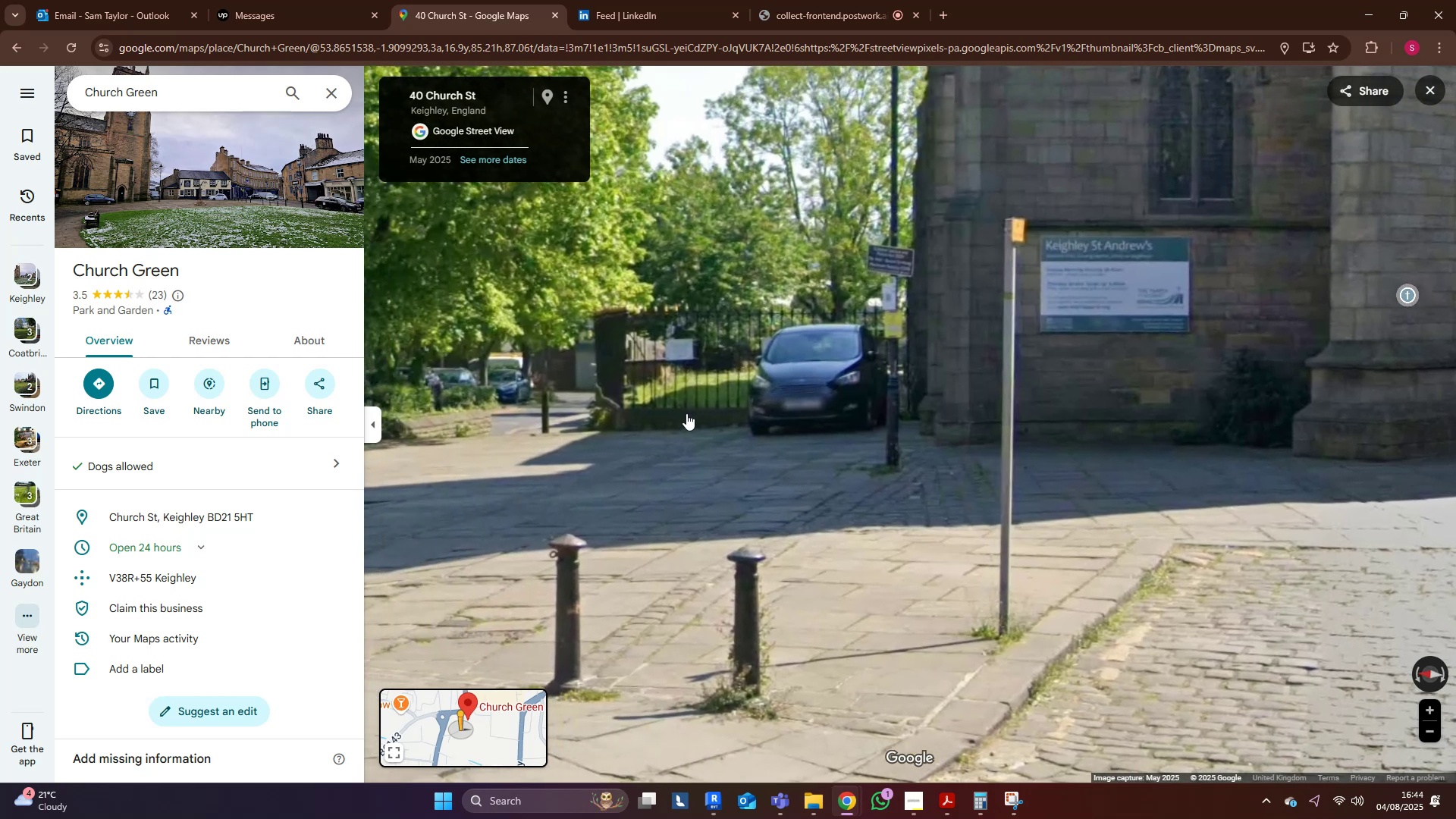 
left_click([463, 466])
 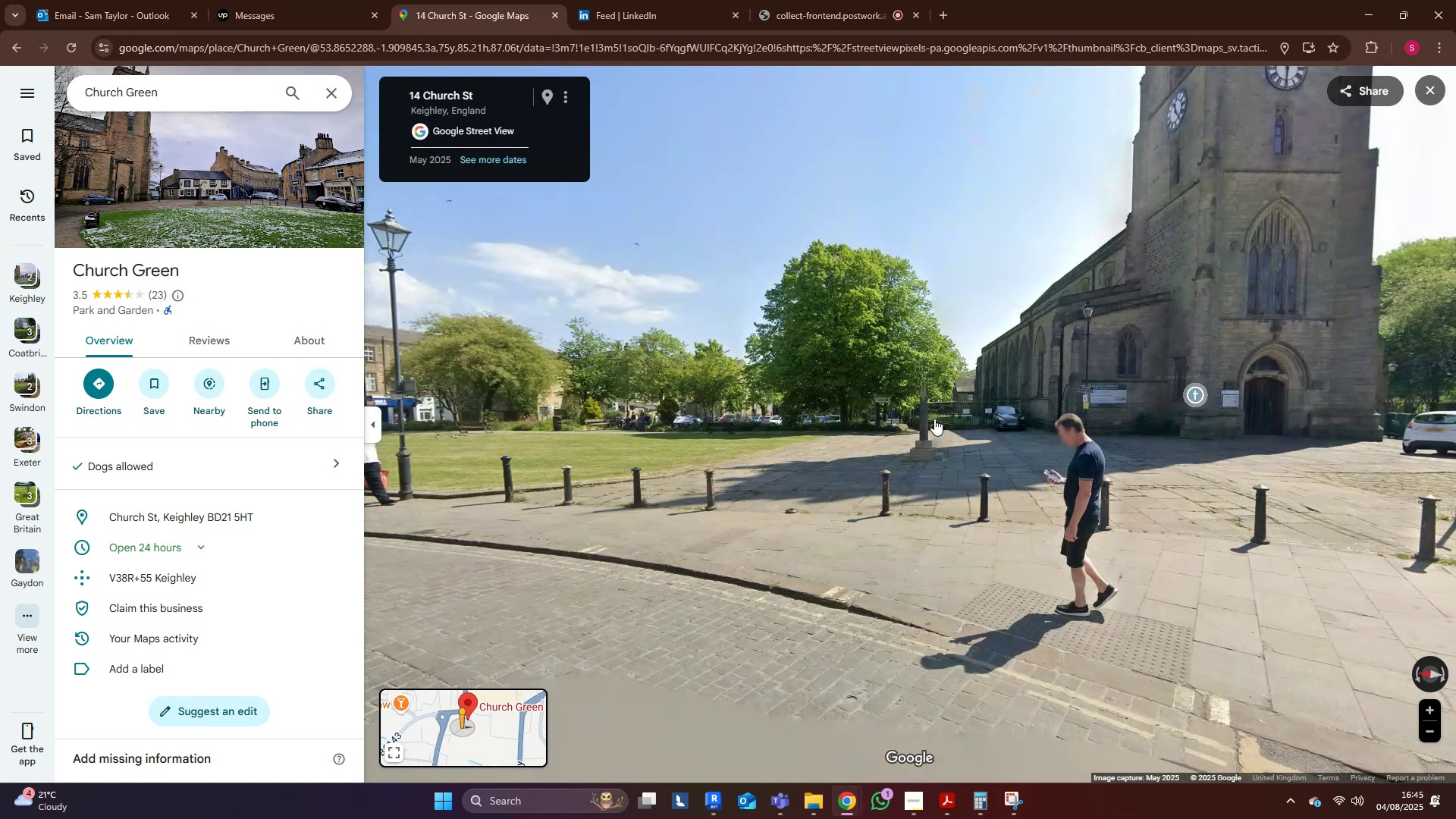 
left_click([887, 415])
 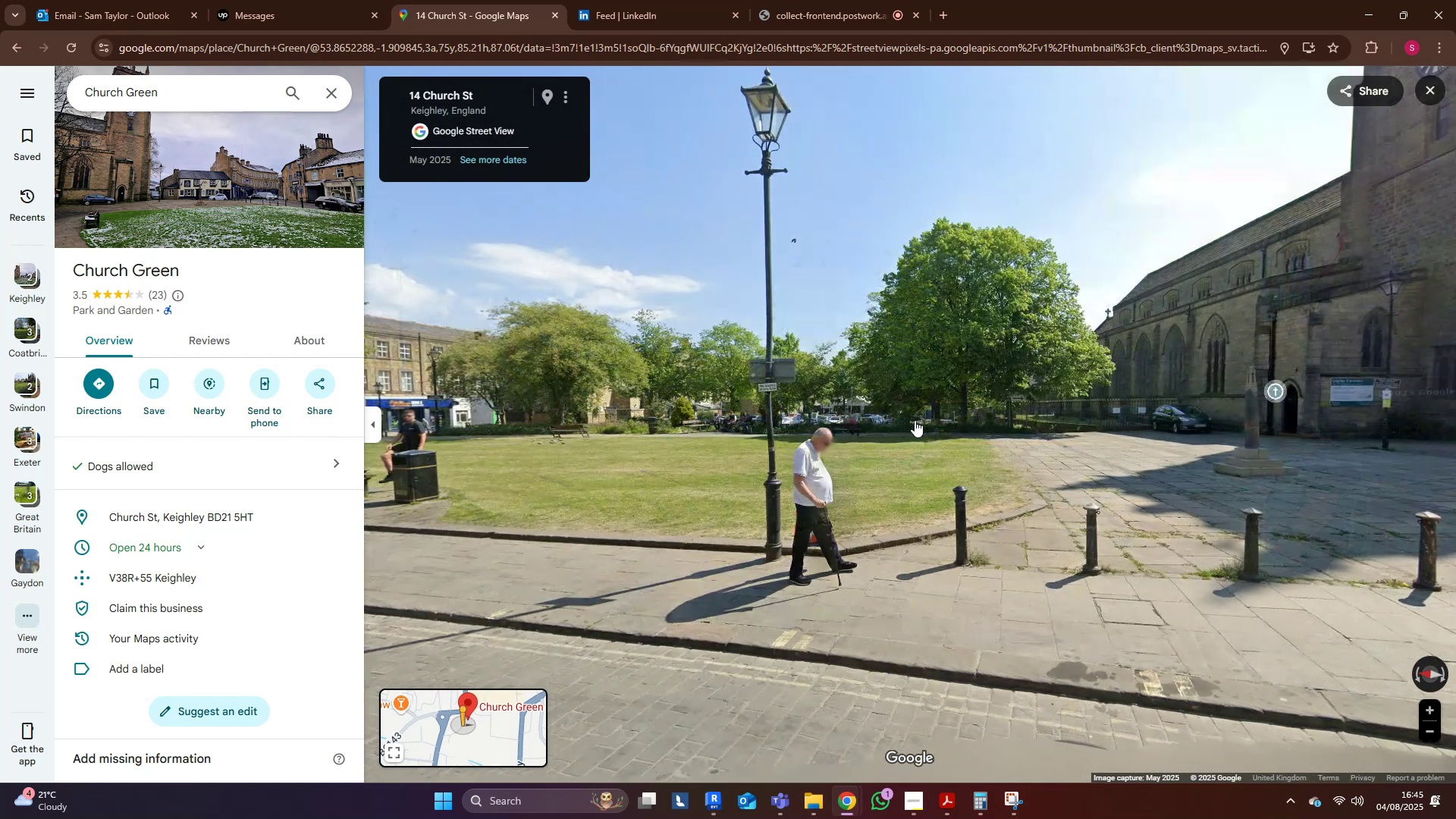 
double_click([915, 420])
 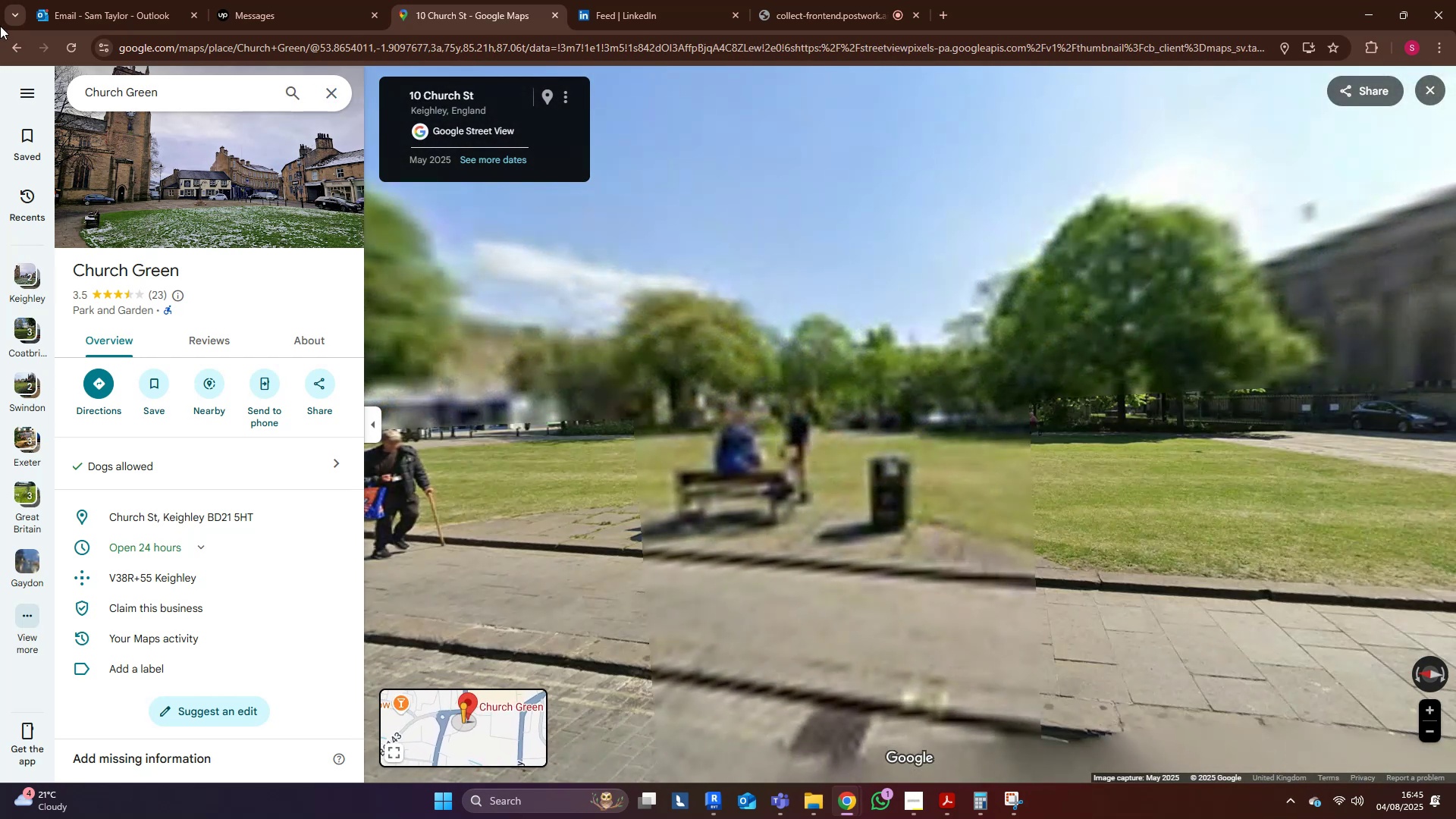 
left_click([9, 49])
 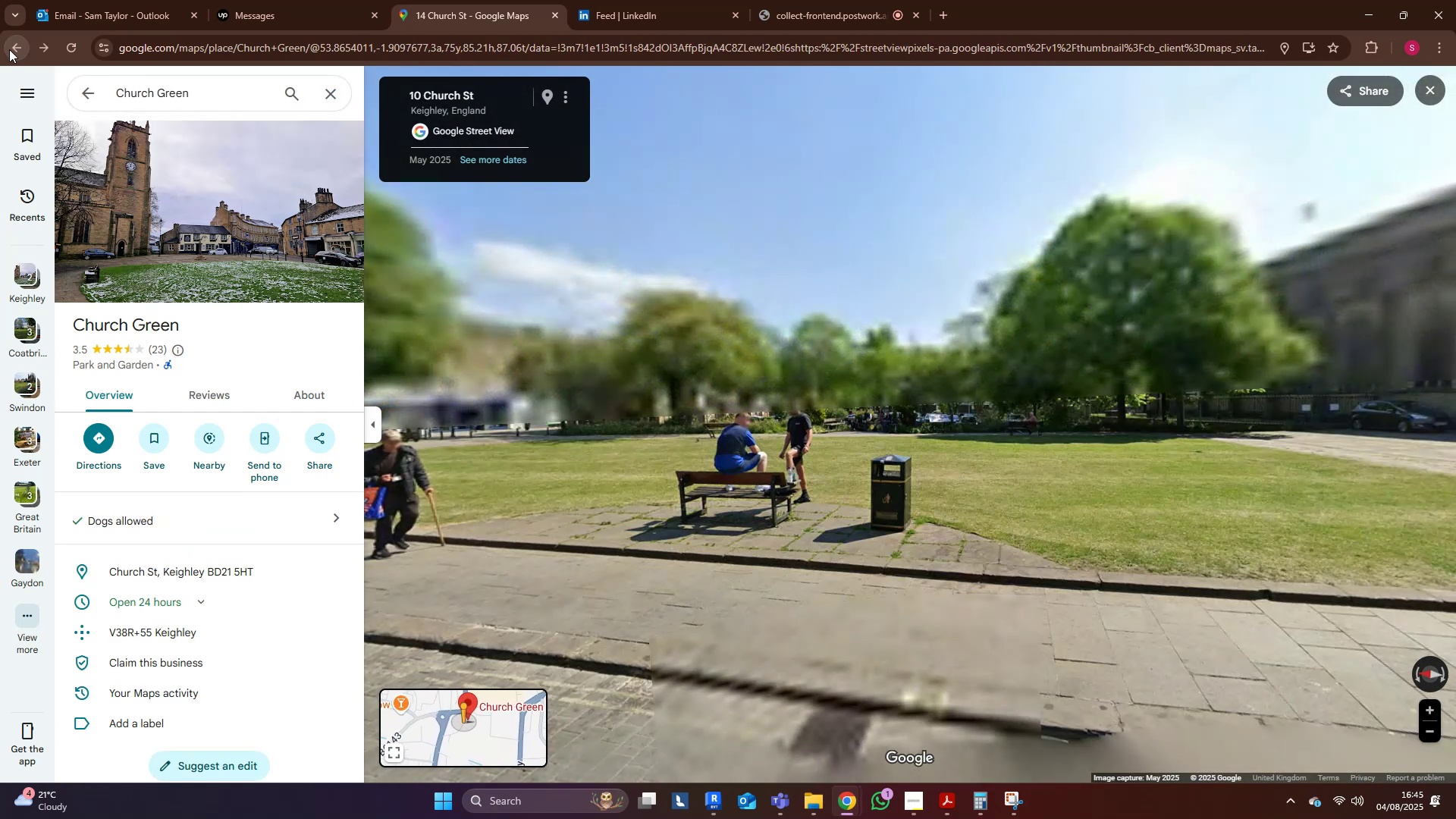 
left_click([9, 49])
 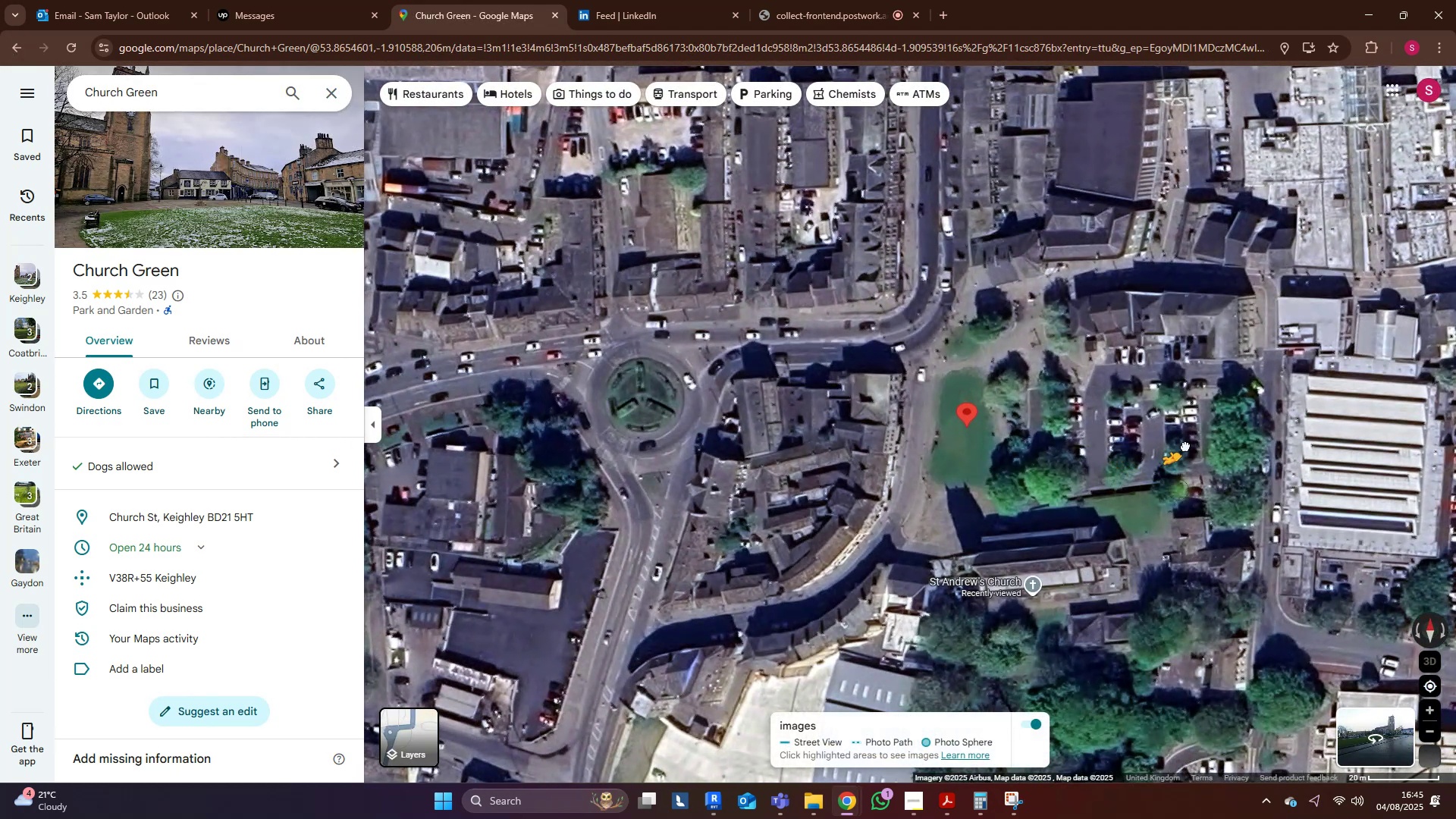 
wait(8.26)
 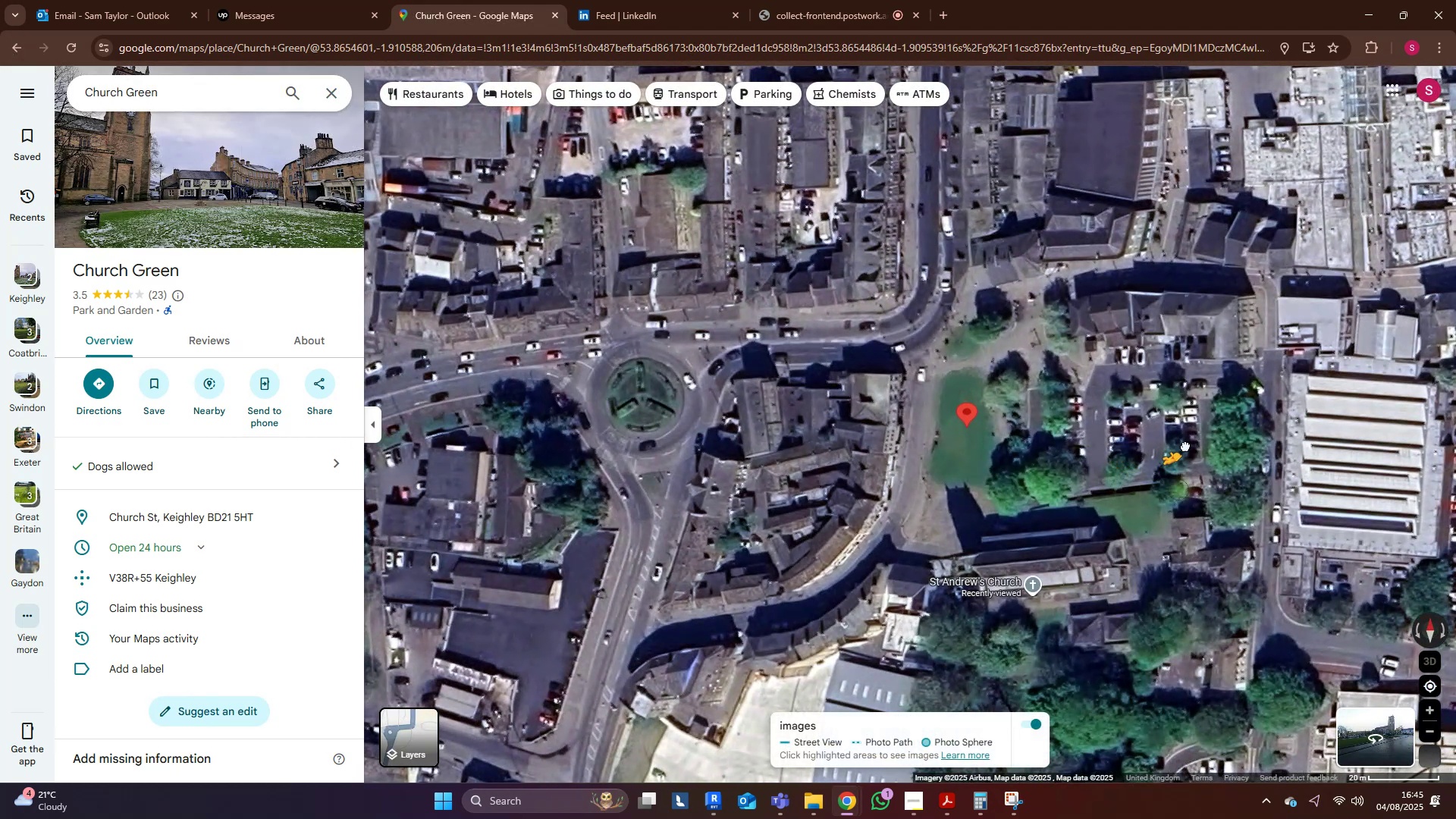 
left_click([1125, 467])
 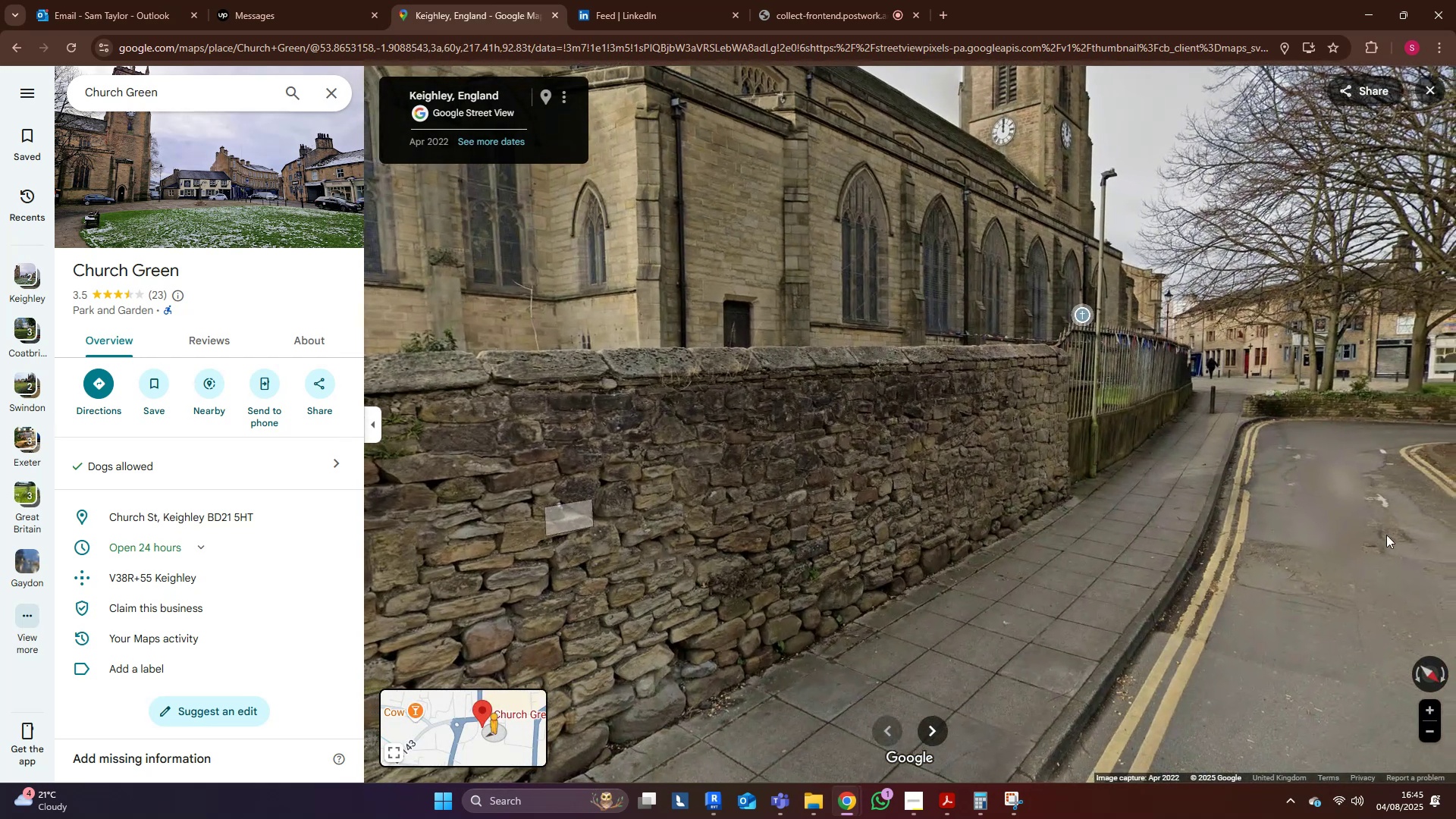 
wait(5.33)
 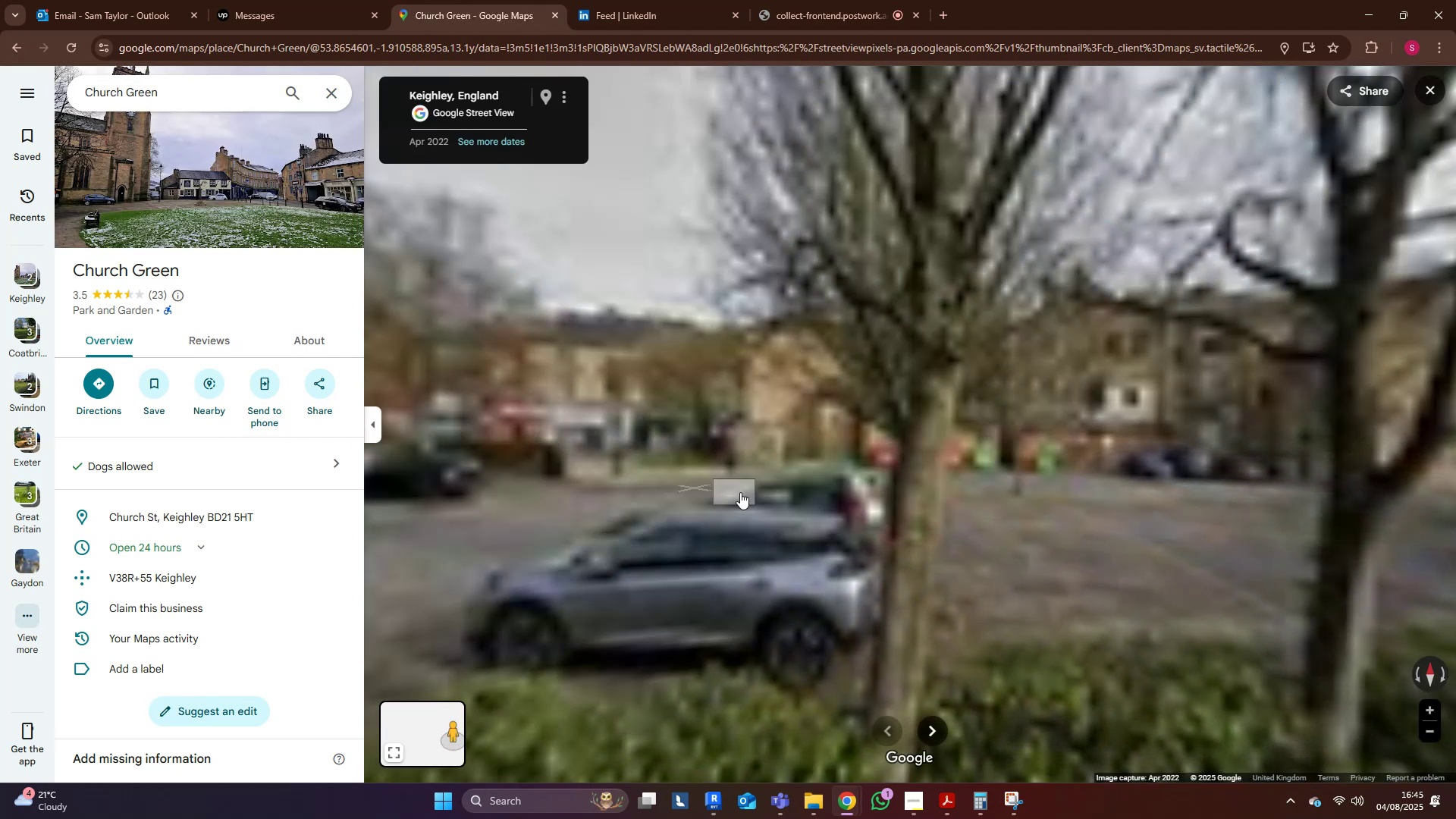 
left_click([1362, 424])
 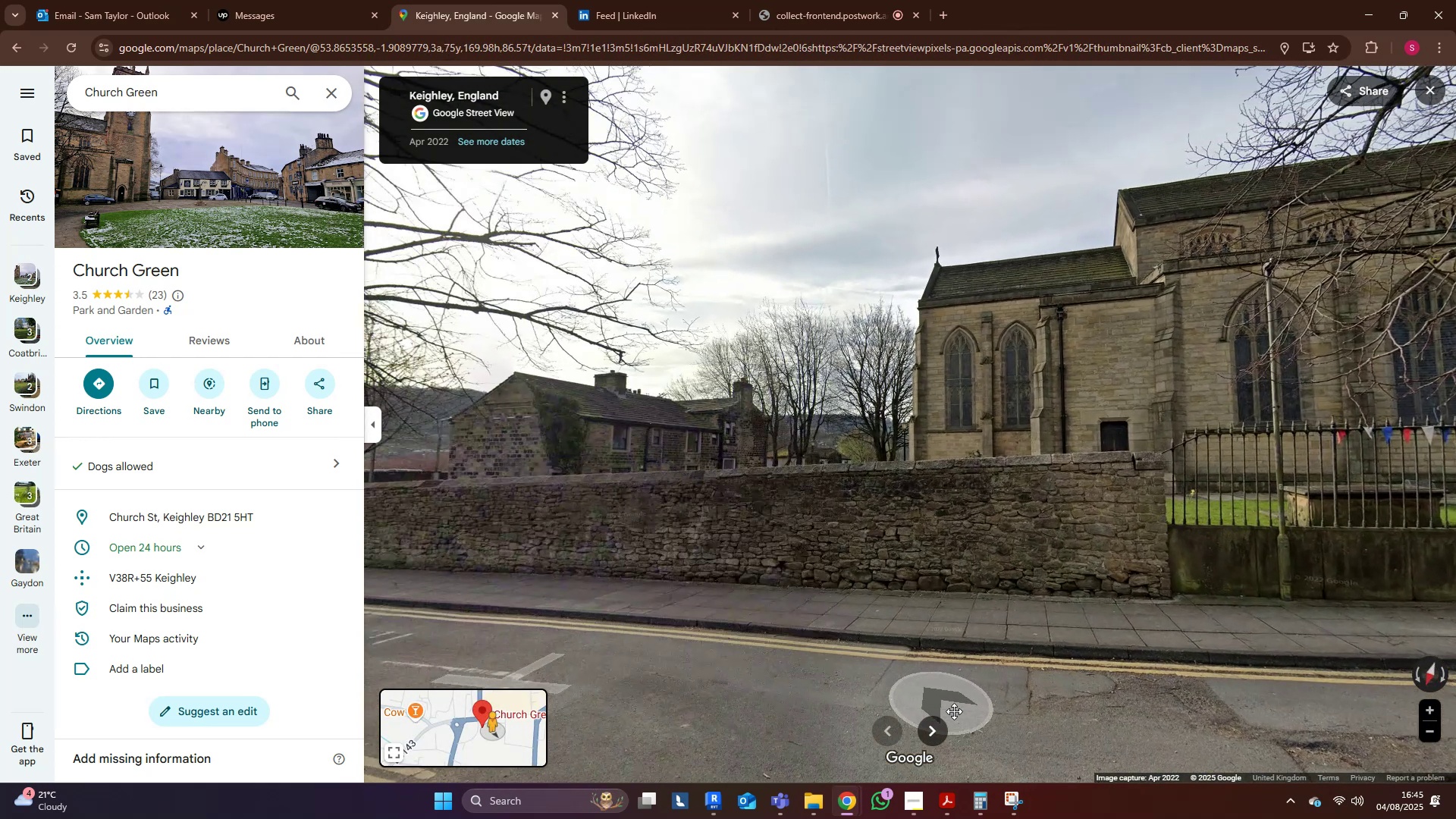 
left_click([770, 460])
 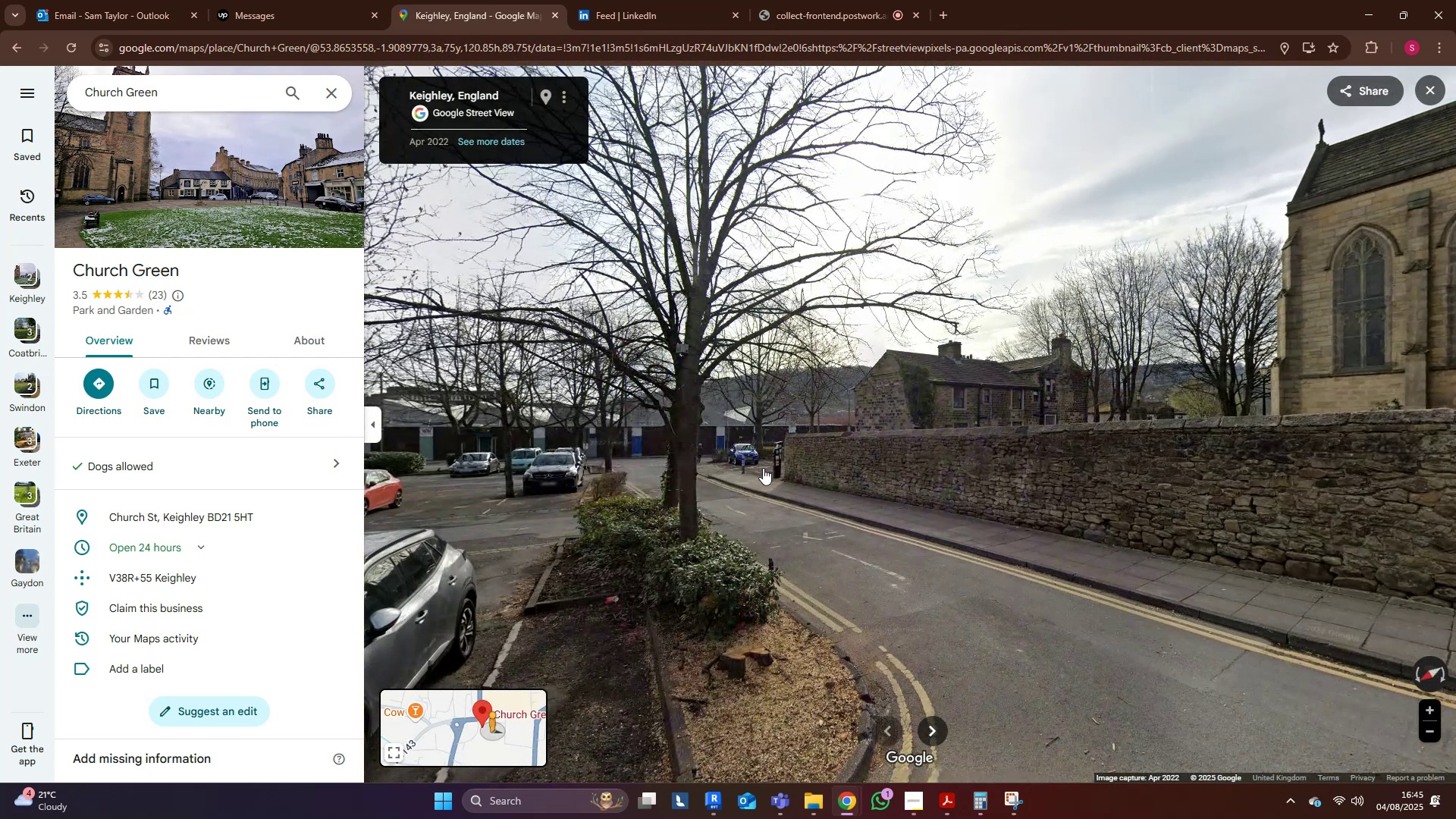 
left_click([758, 471])
 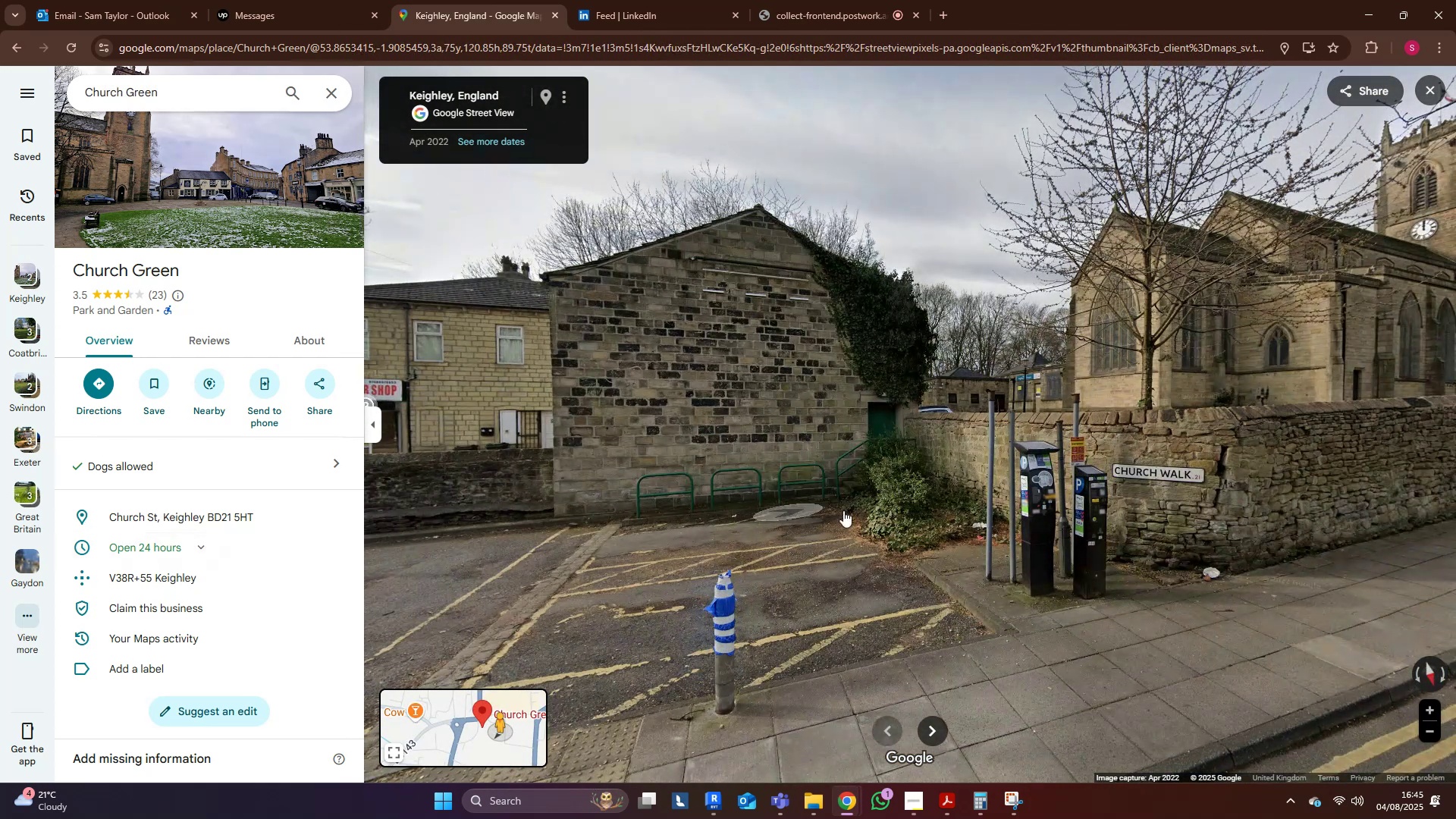 
scroll: coordinate [1022, 421], scroll_direction: up, amount: 2.0
 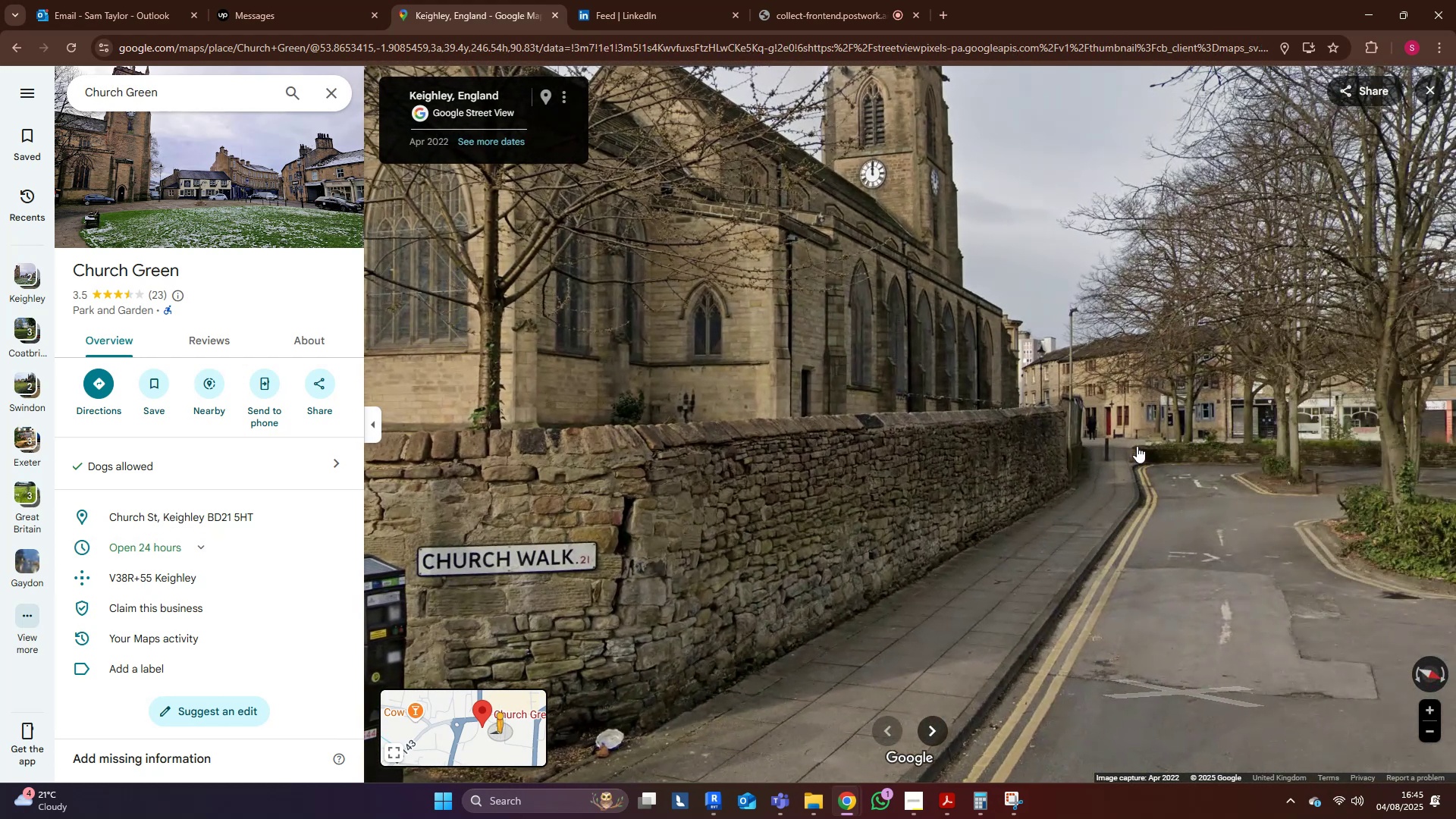 
left_click([1376, 16])
 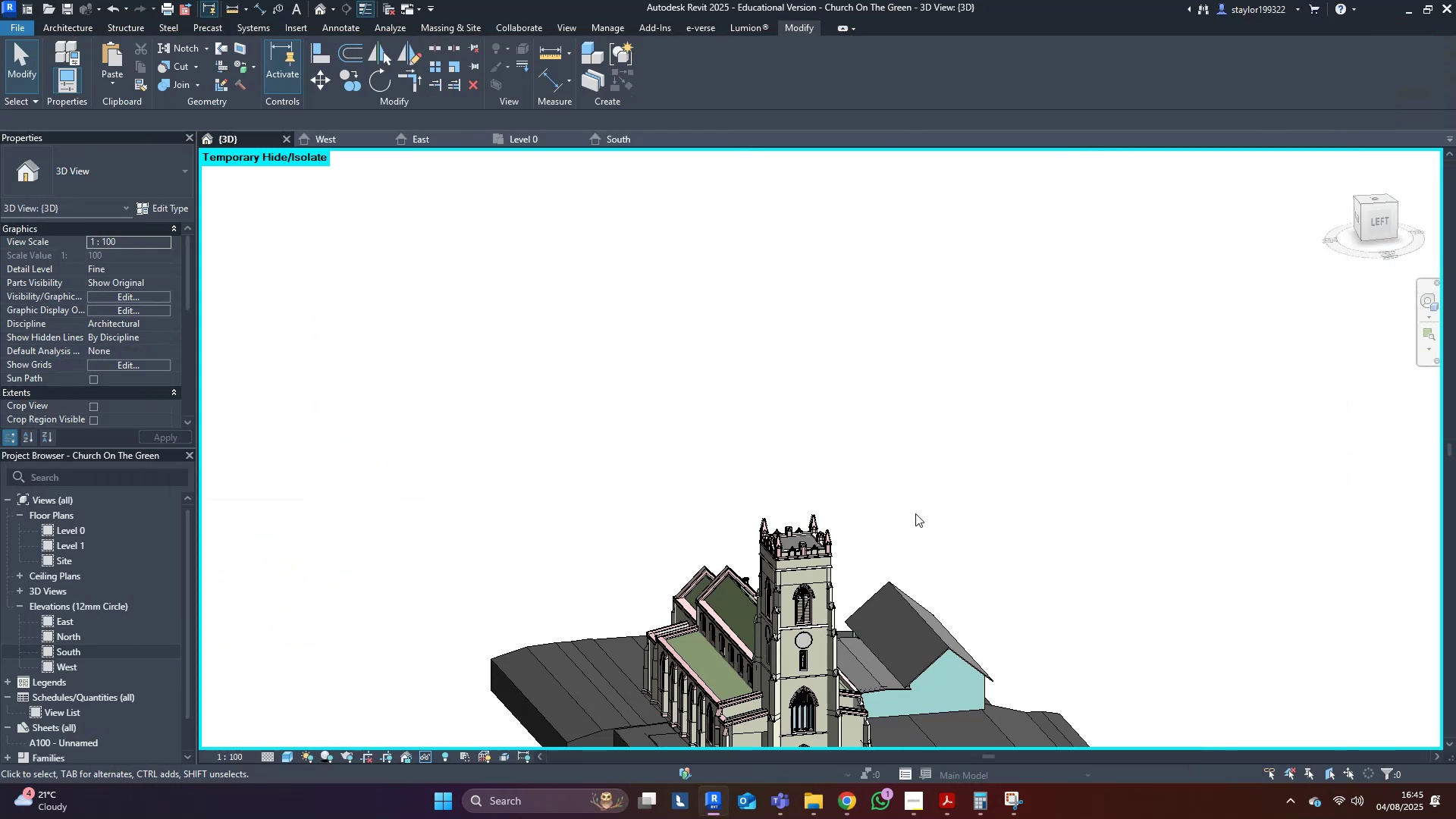 
hold_key(key=ShiftLeft, duration=0.57)
 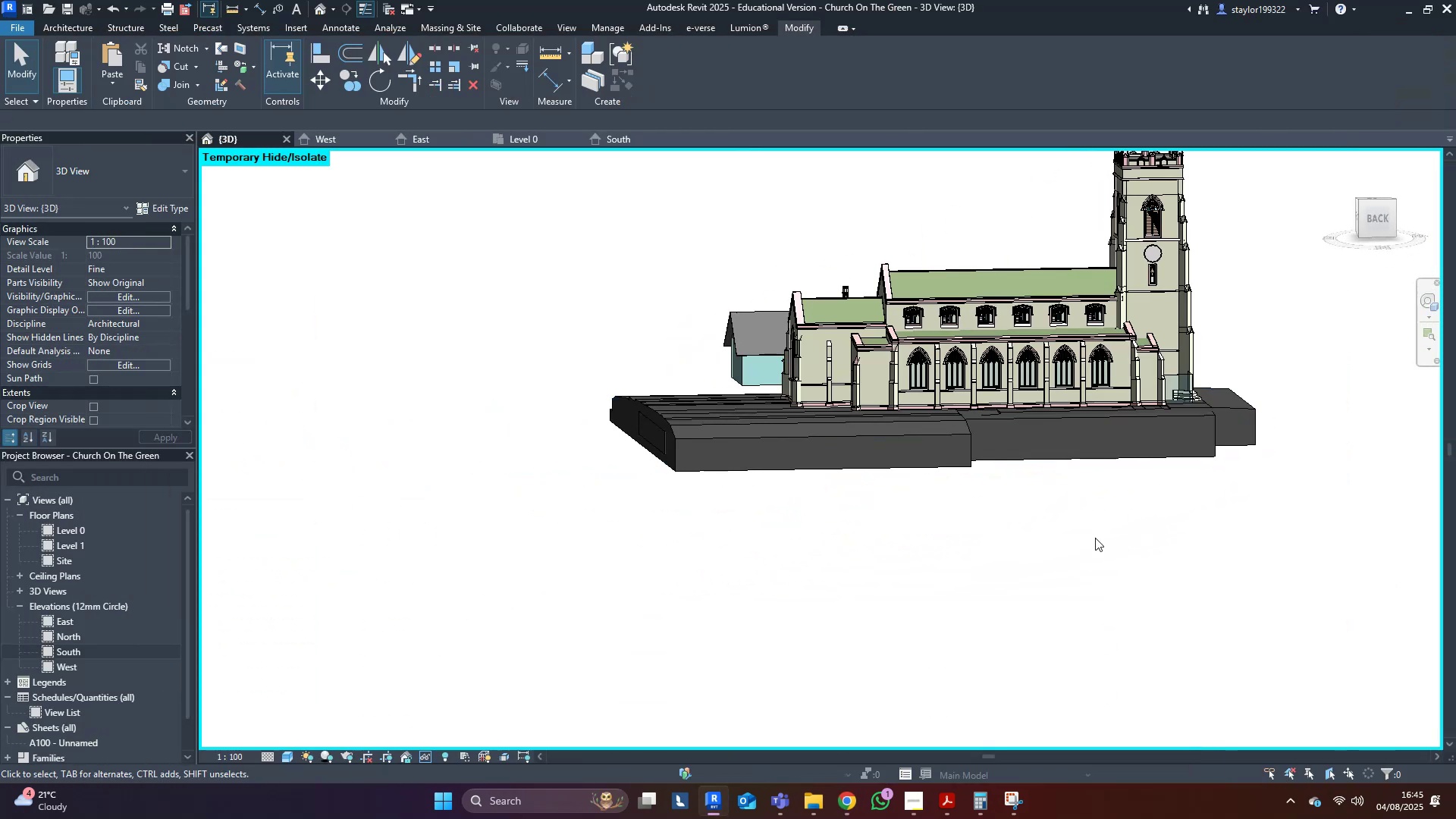 
hold_key(key=ShiftLeft, duration=1.5)
 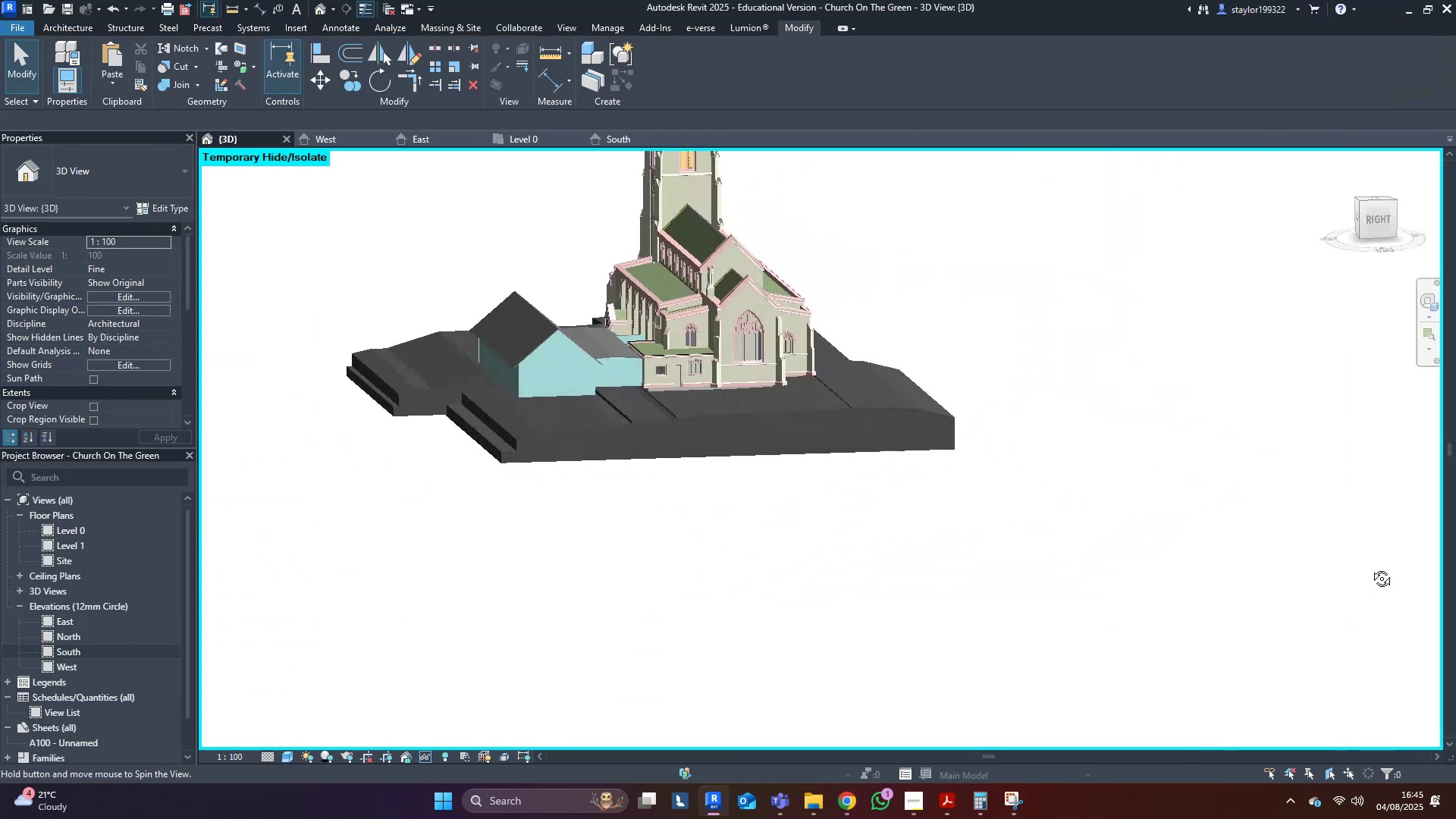 
hold_key(key=ShiftLeft, duration=1.51)
 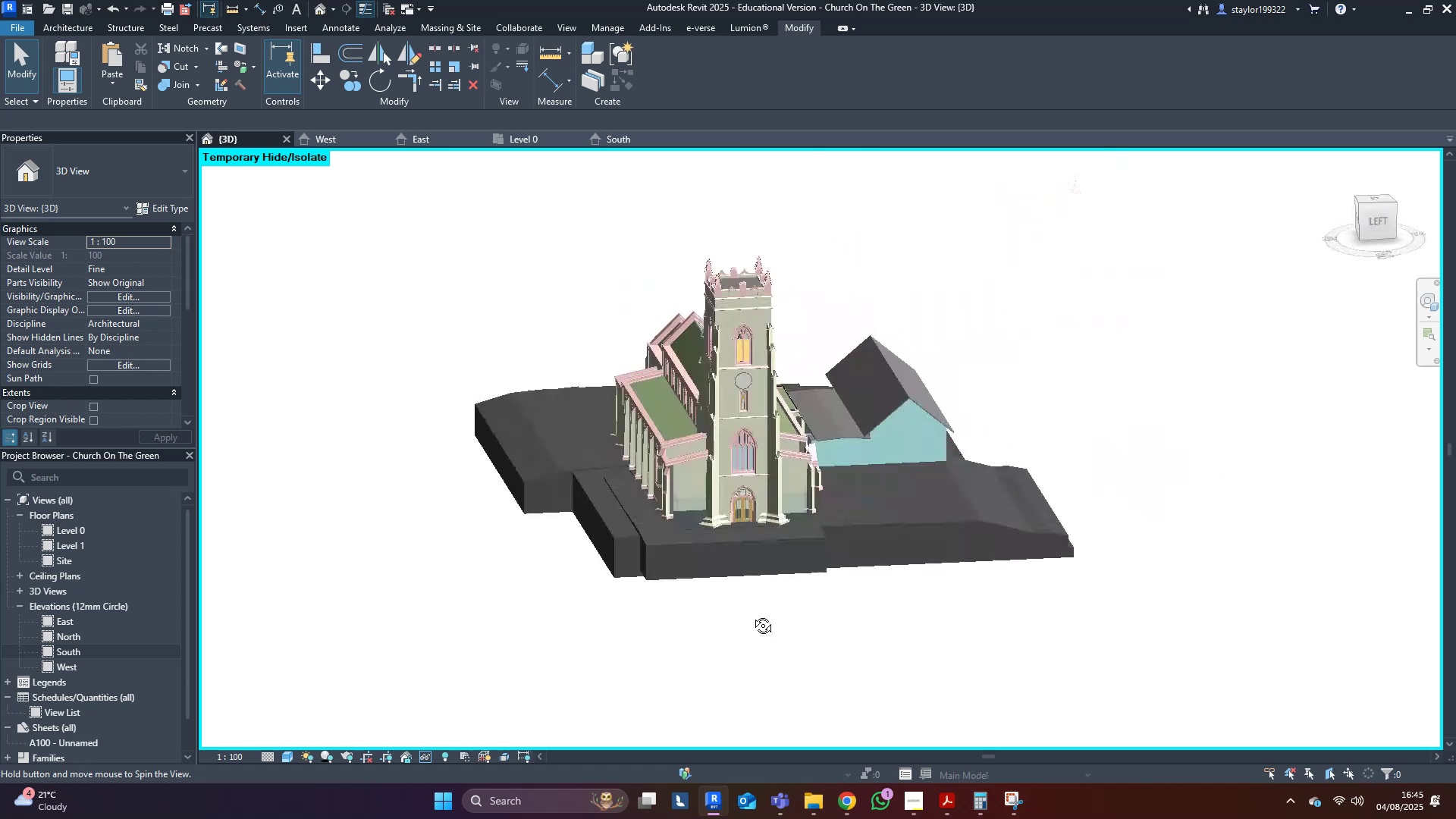 
hold_key(key=ShiftLeft, duration=0.72)
 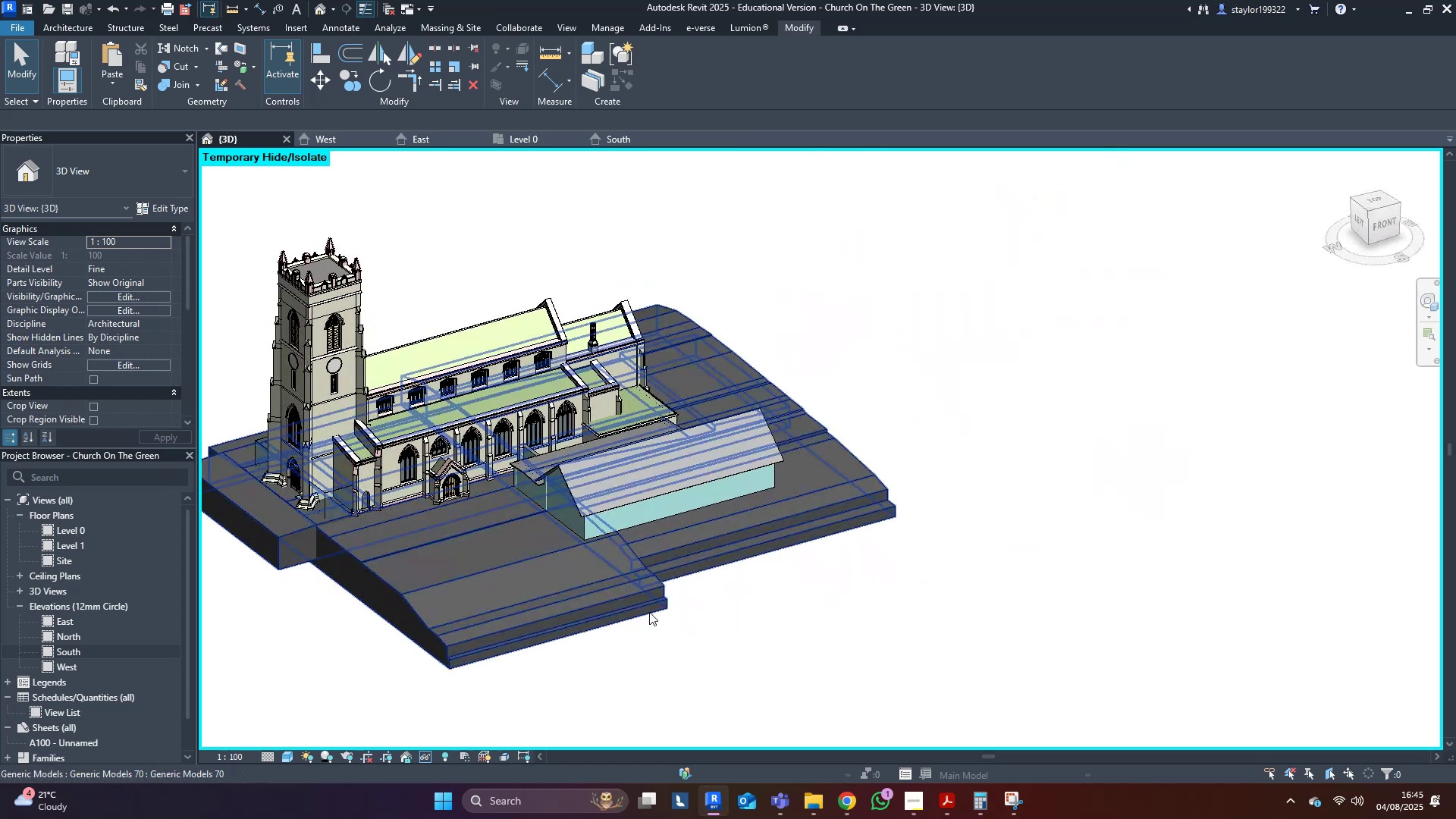 
left_click([639, 597])
 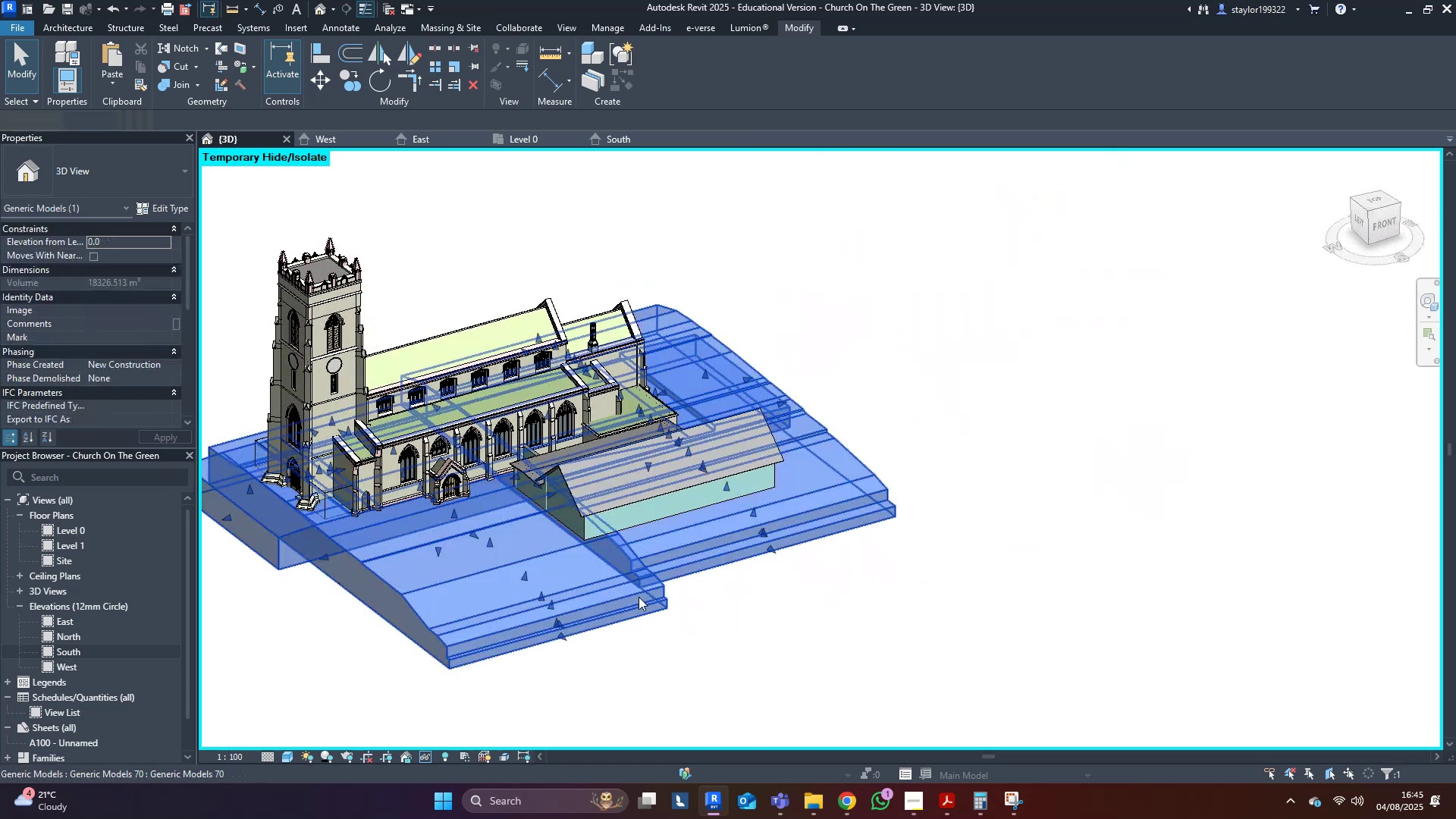 
key(Control+ControlLeft)
 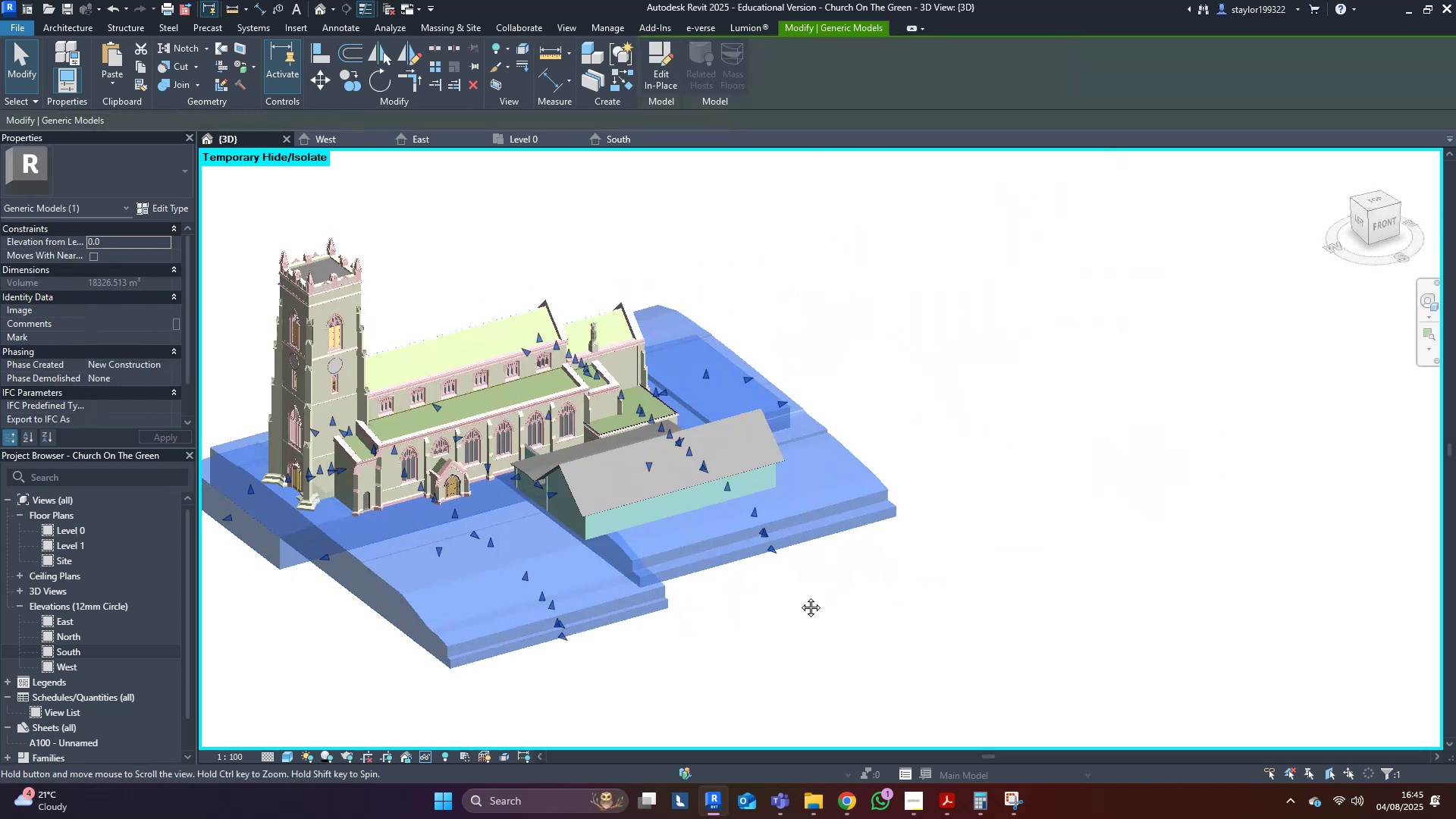 
hold_key(key=ShiftLeft, duration=0.52)
 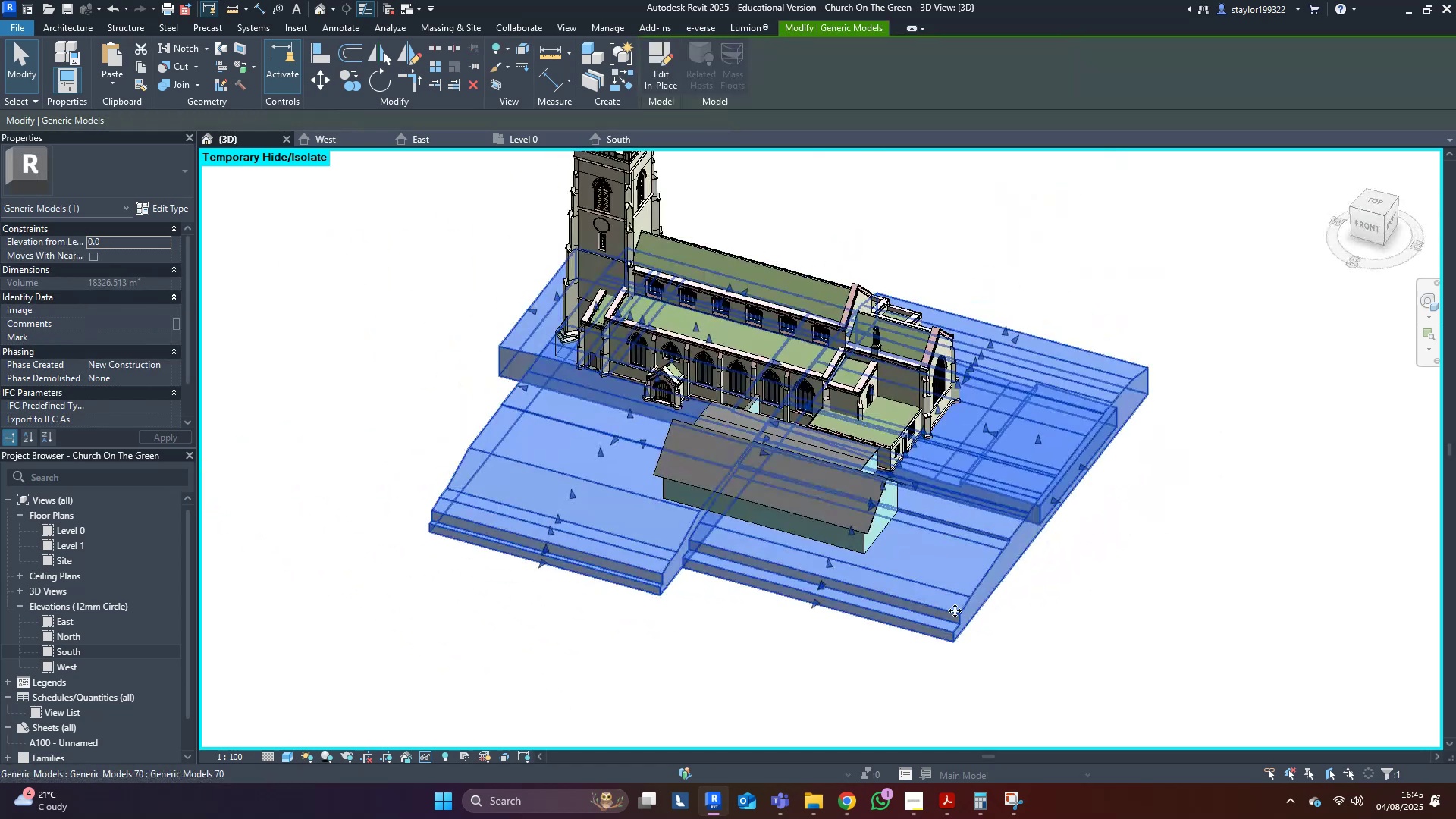 
type(hi)
 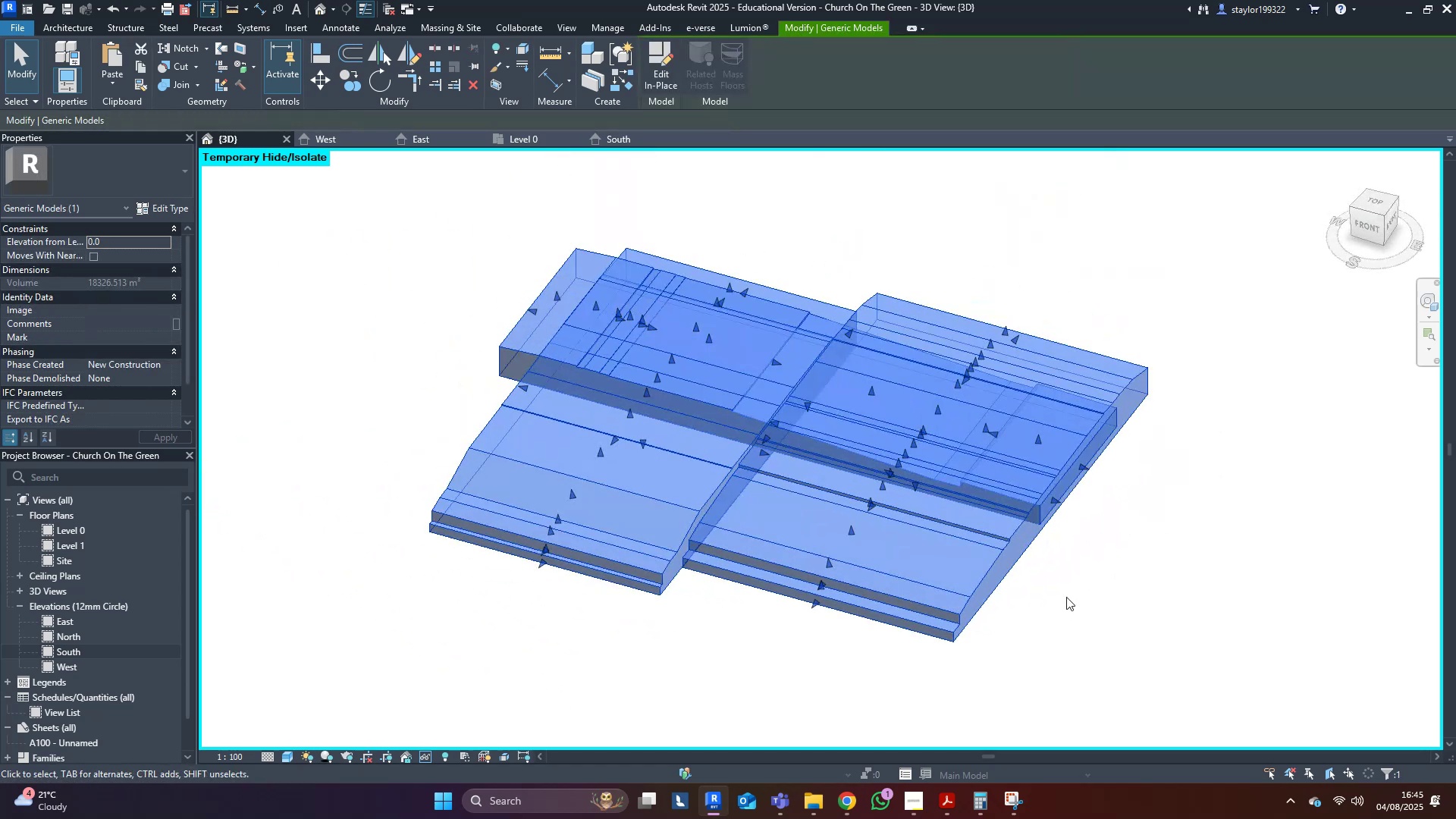 
left_click([1144, 596])
 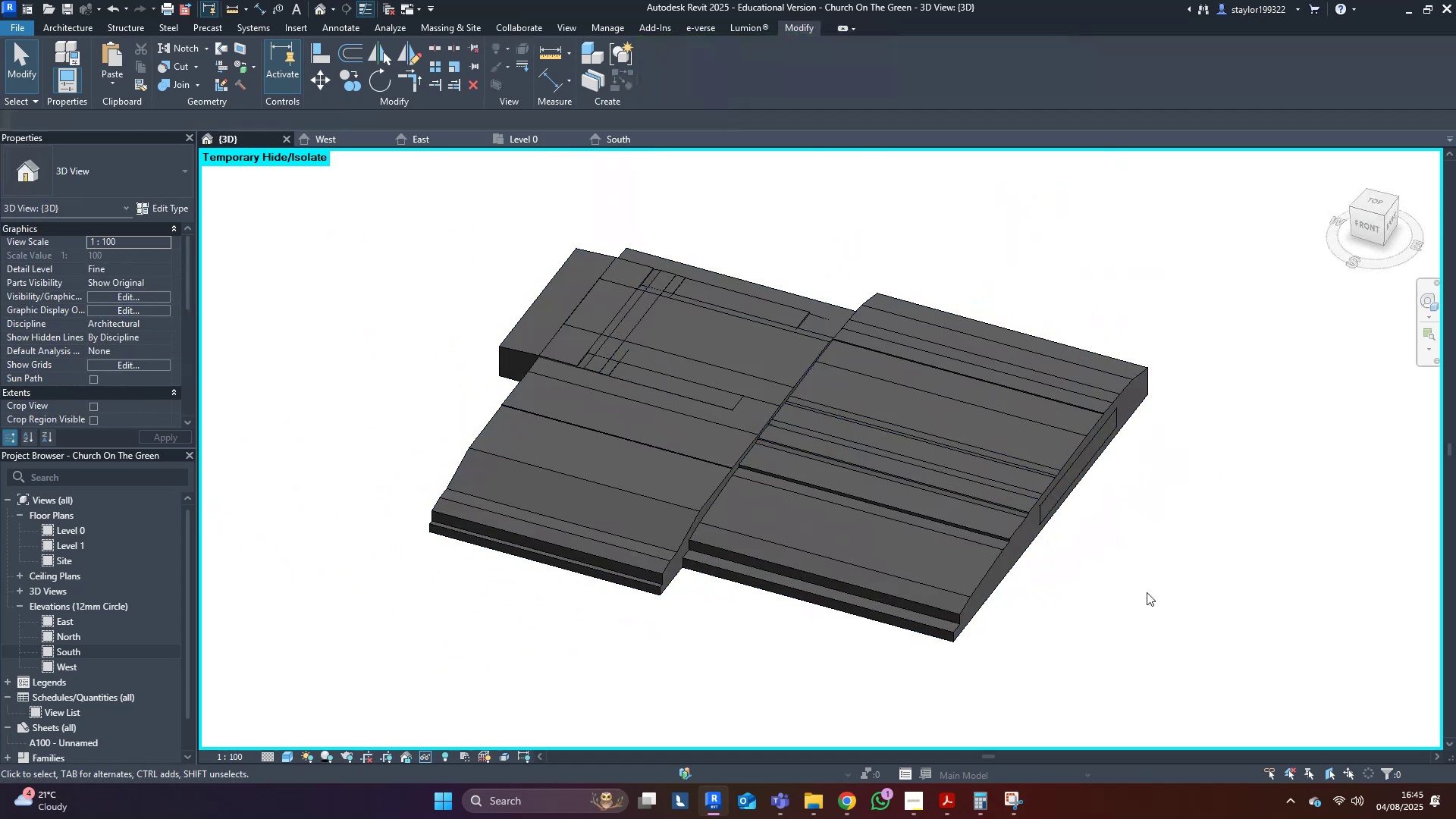 
hold_key(key=ShiftLeft, duration=1.5)
 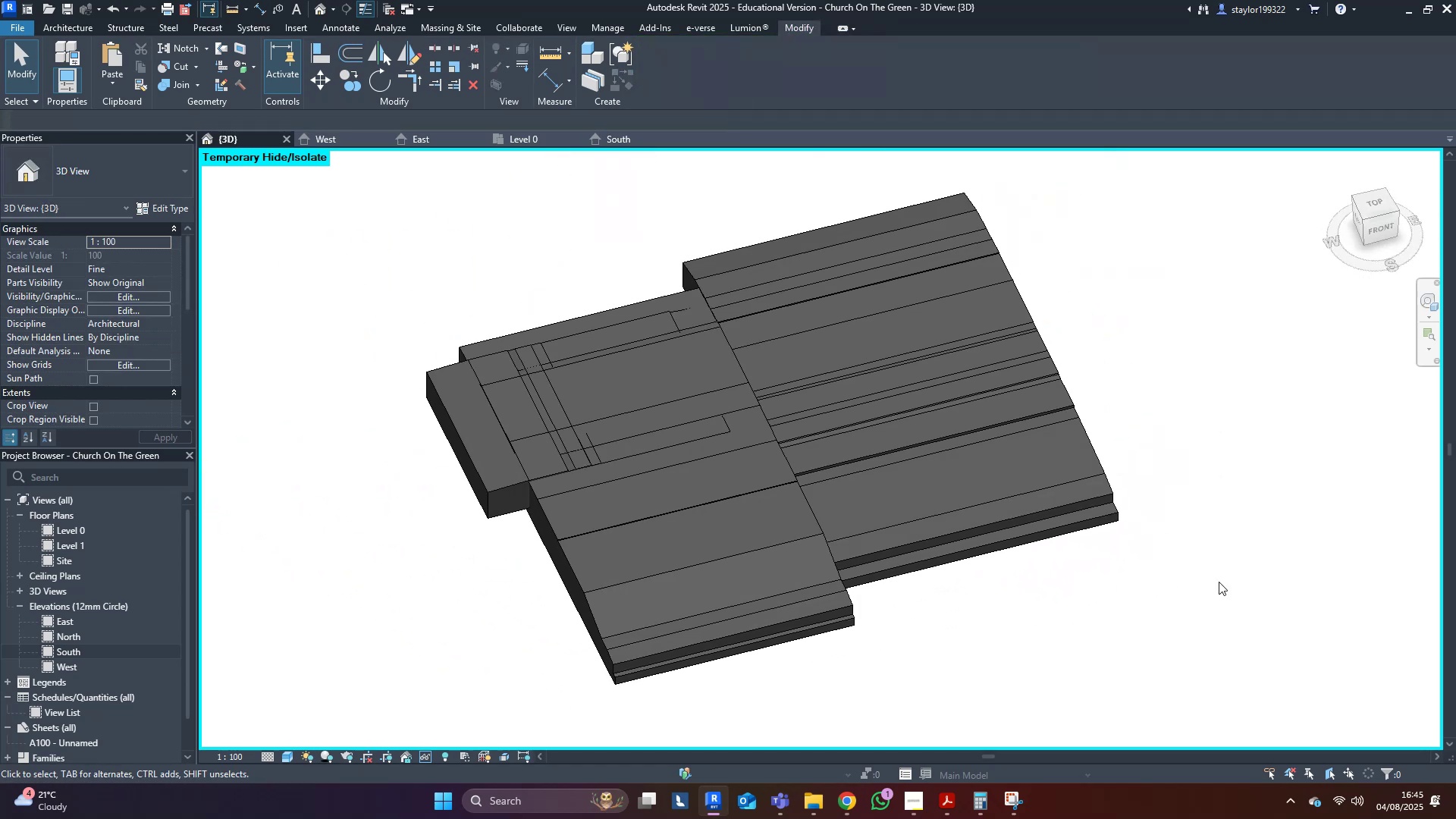 
hold_key(key=ShiftLeft, duration=0.35)
 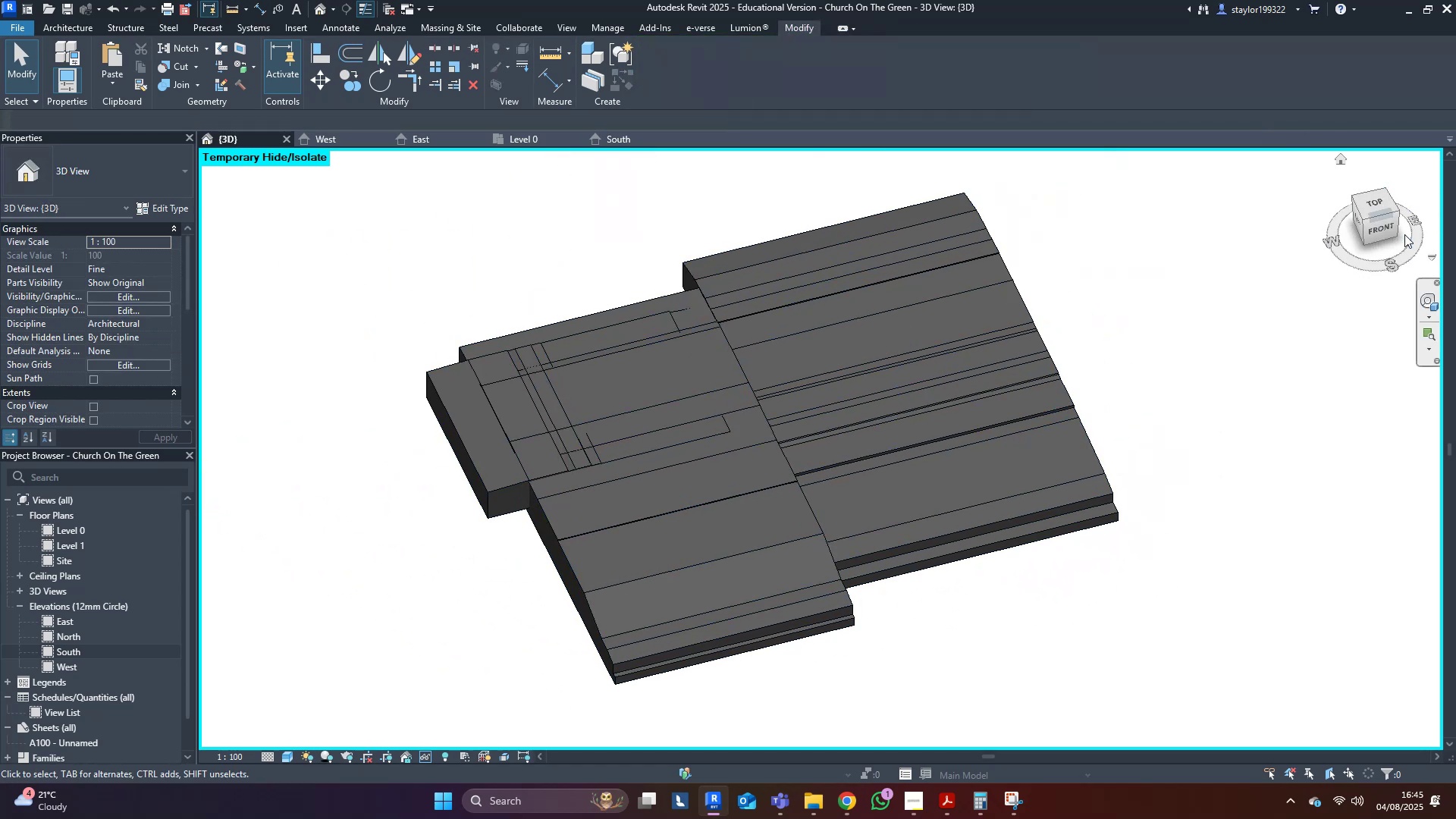 
left_click([1373, 193])
 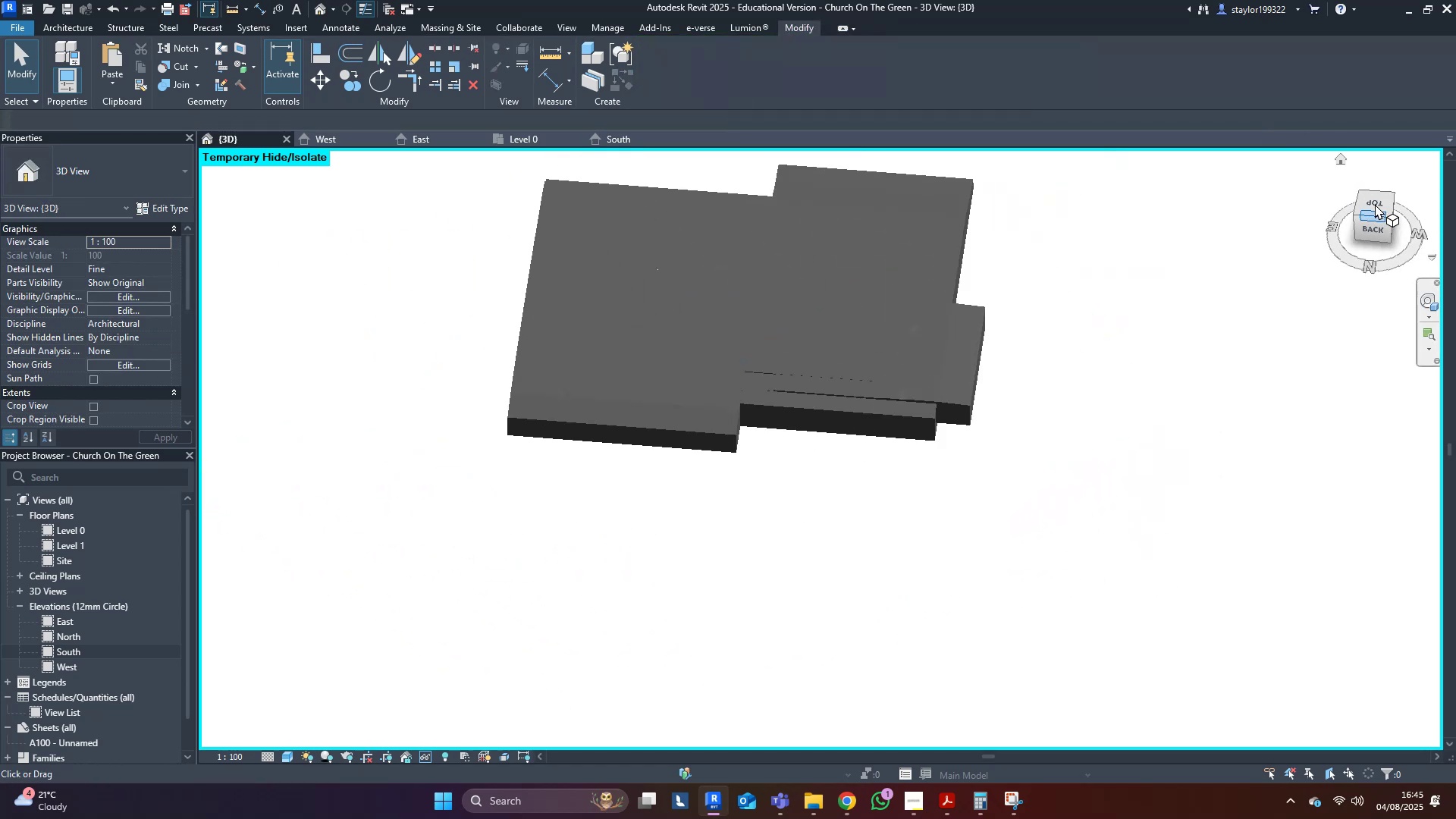 
left_click([1385, 206])
 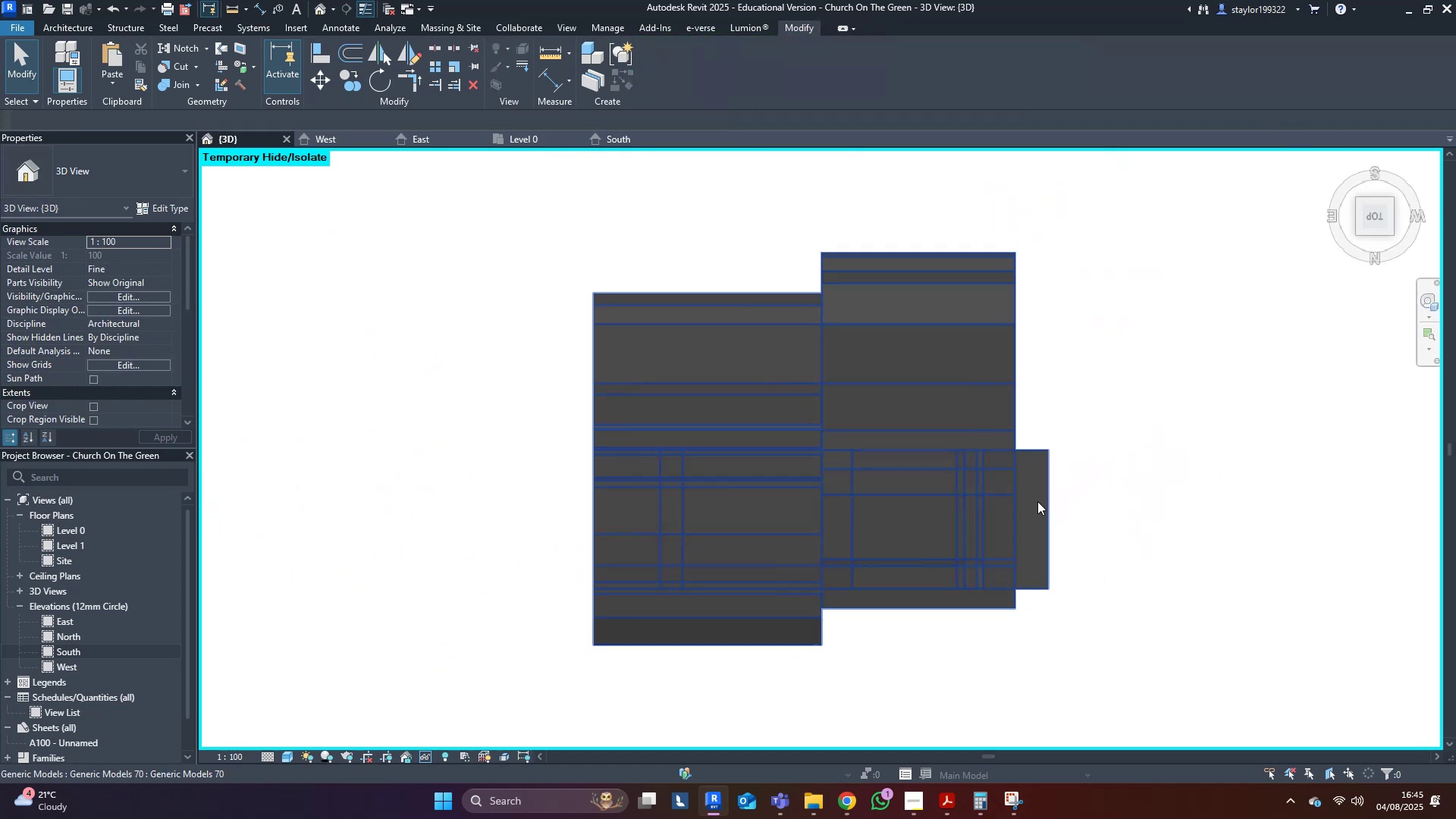 
left_click([1024, 503])
 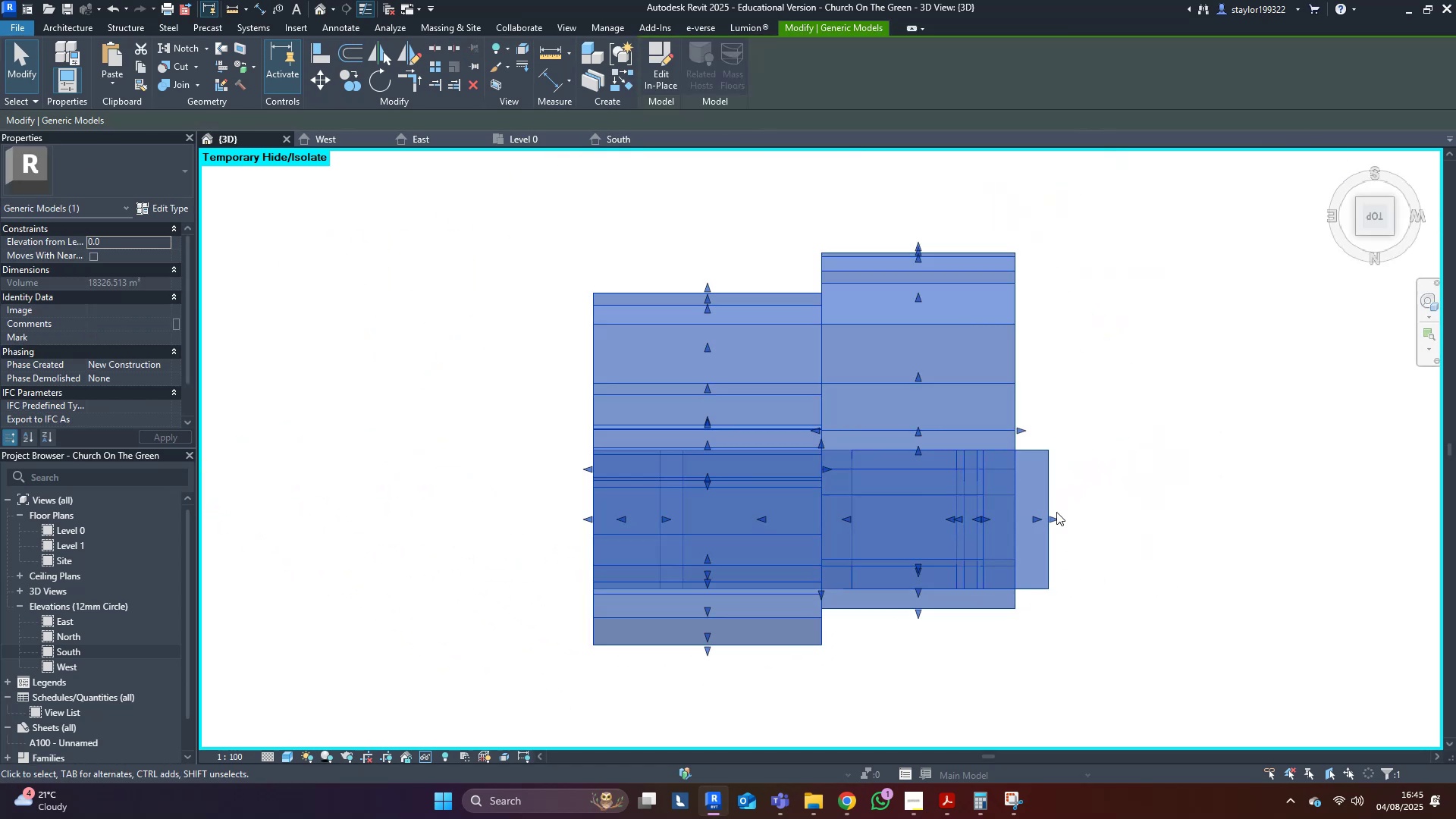 
hold_key(key=ShiftLeft, duration=0.97)
 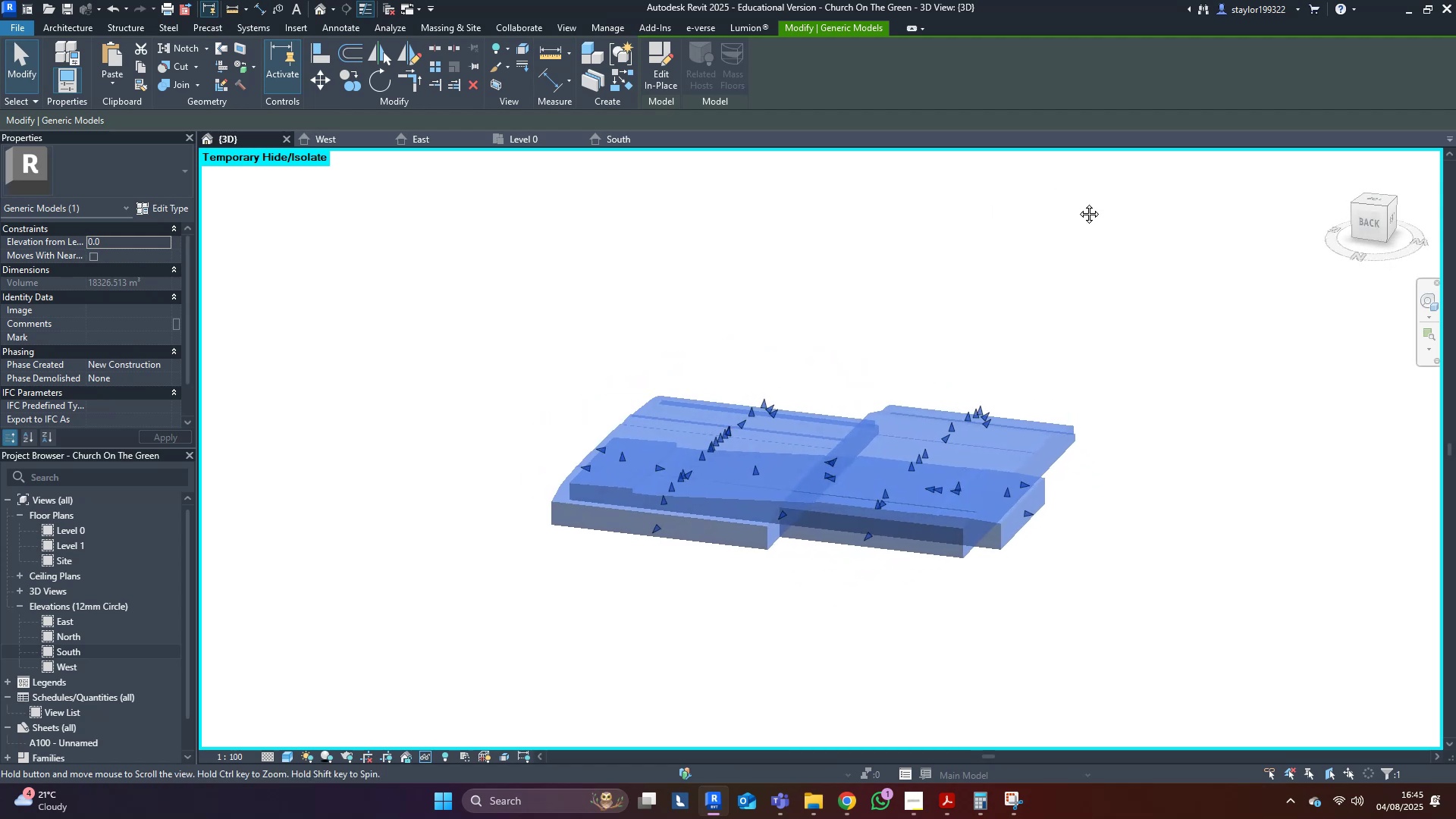 
scroll: coordinate [1047, 498], scroll_direction: up, amount: 3.0
 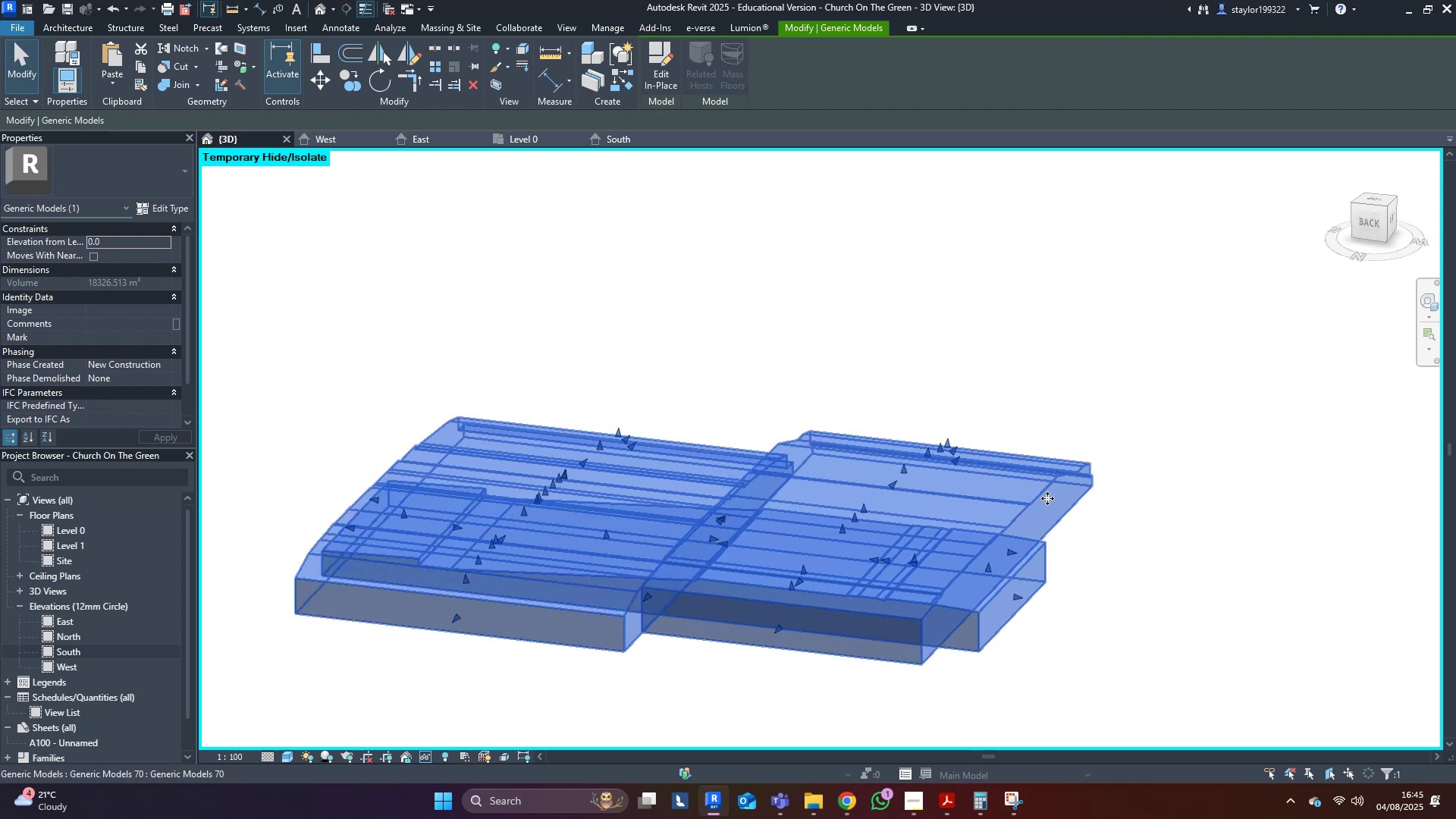 
hold_key(key=ShiftLeft, duration=0.53)
 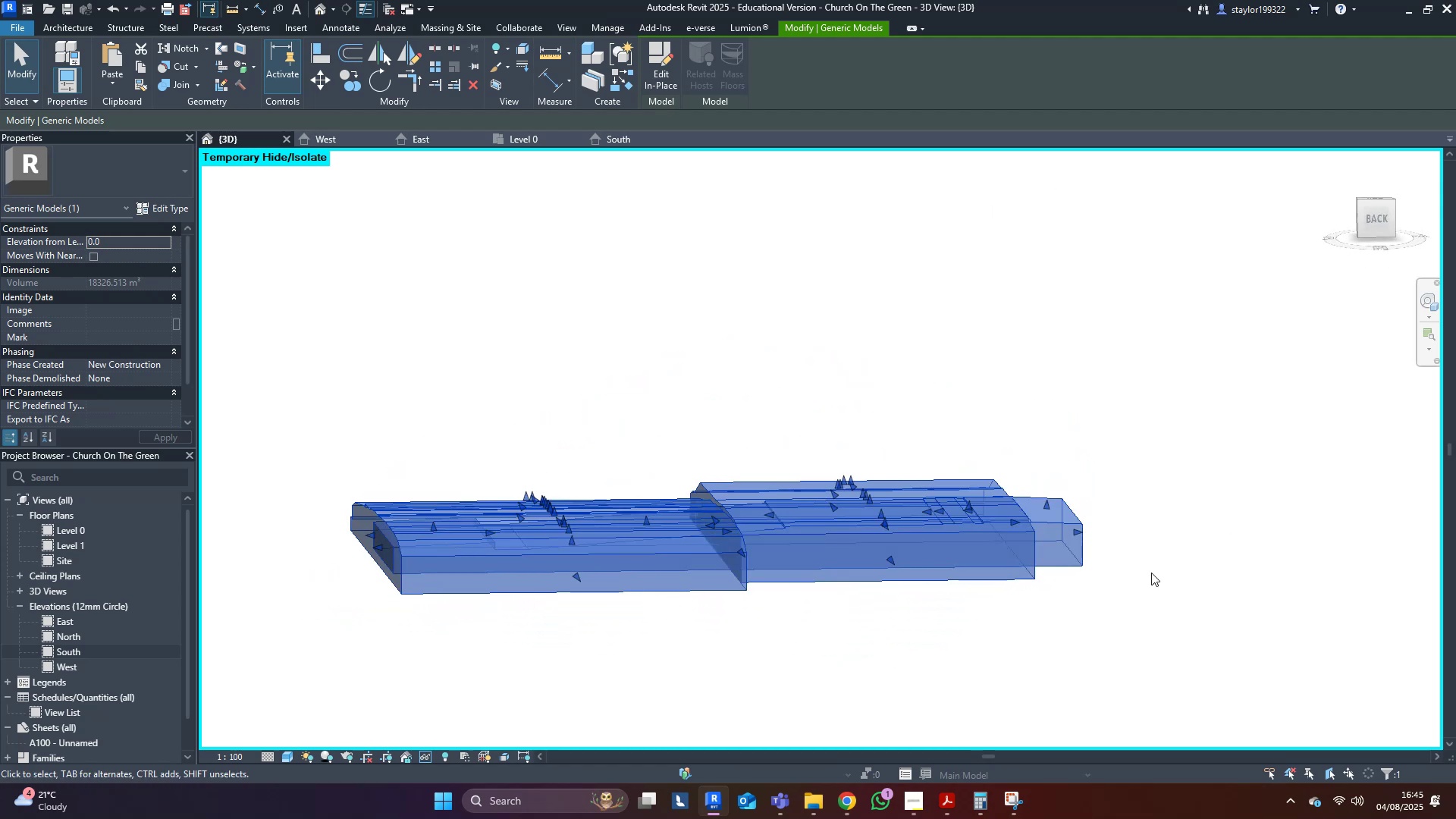 
hold_key(key=ShiftLeft, duration=1.5)
 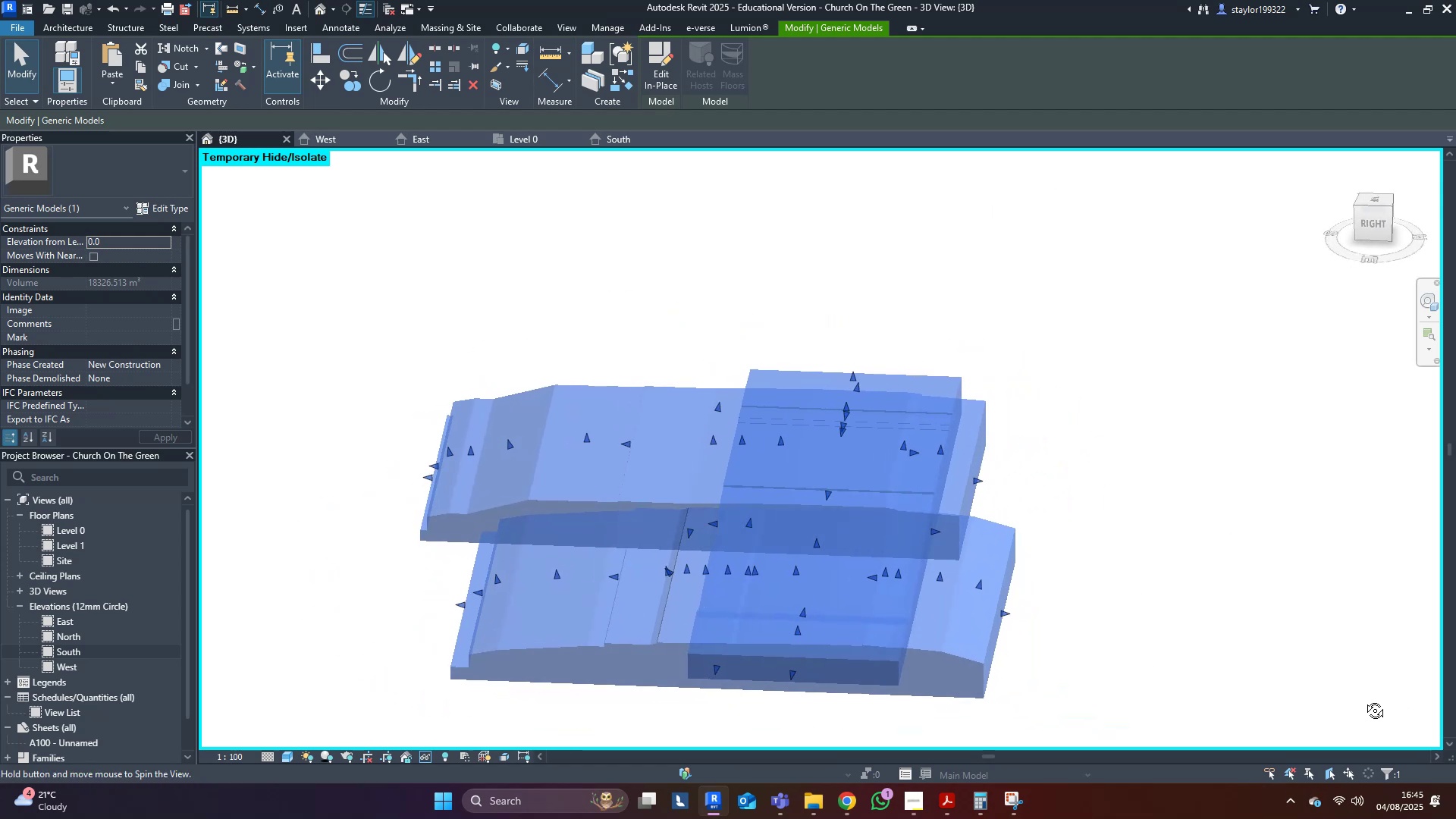 
hold_key(key=ShiftLeft, duration=0.96)
 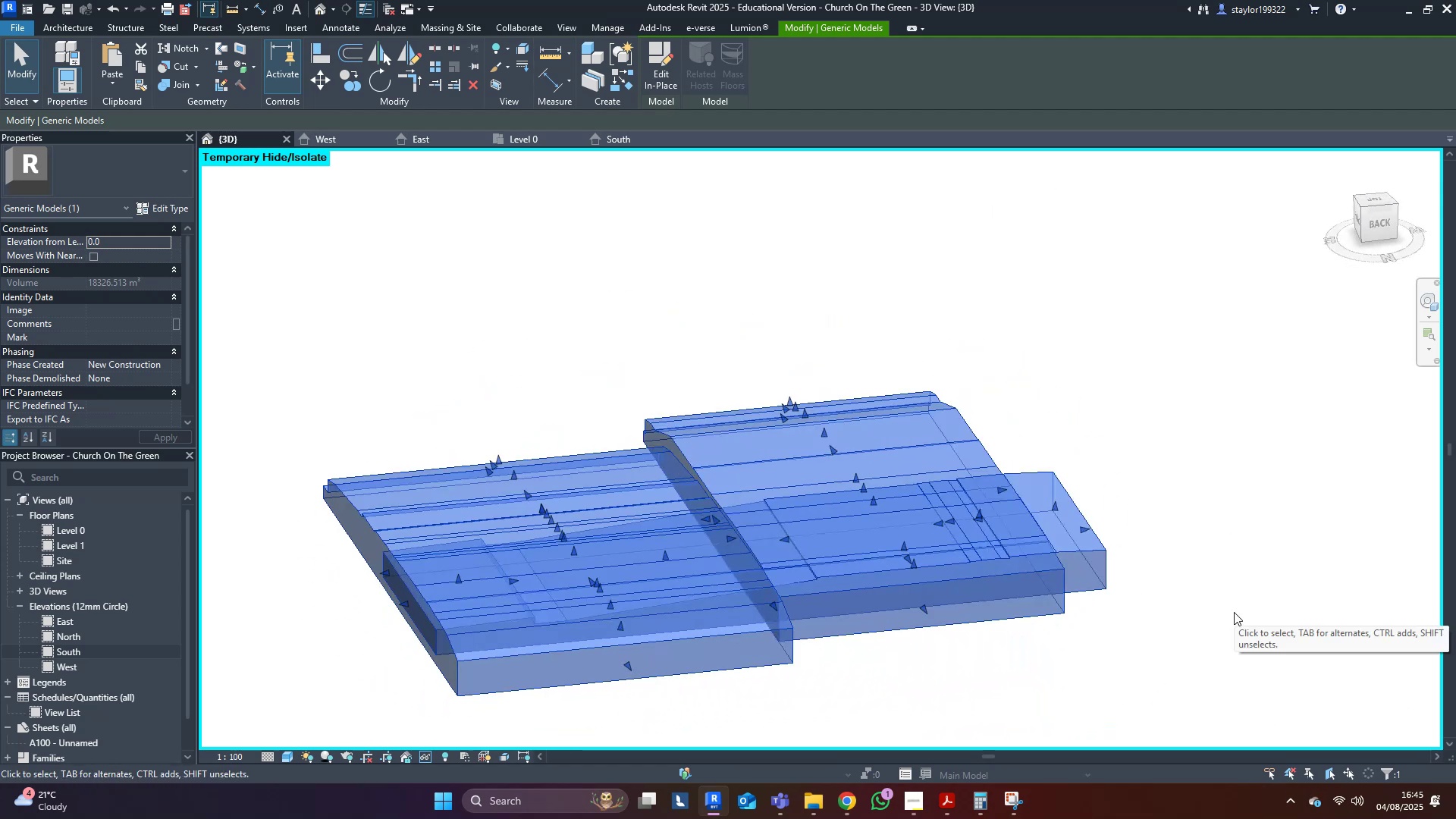 
hold_key(key=ShiftLeft, duration=1.07)
 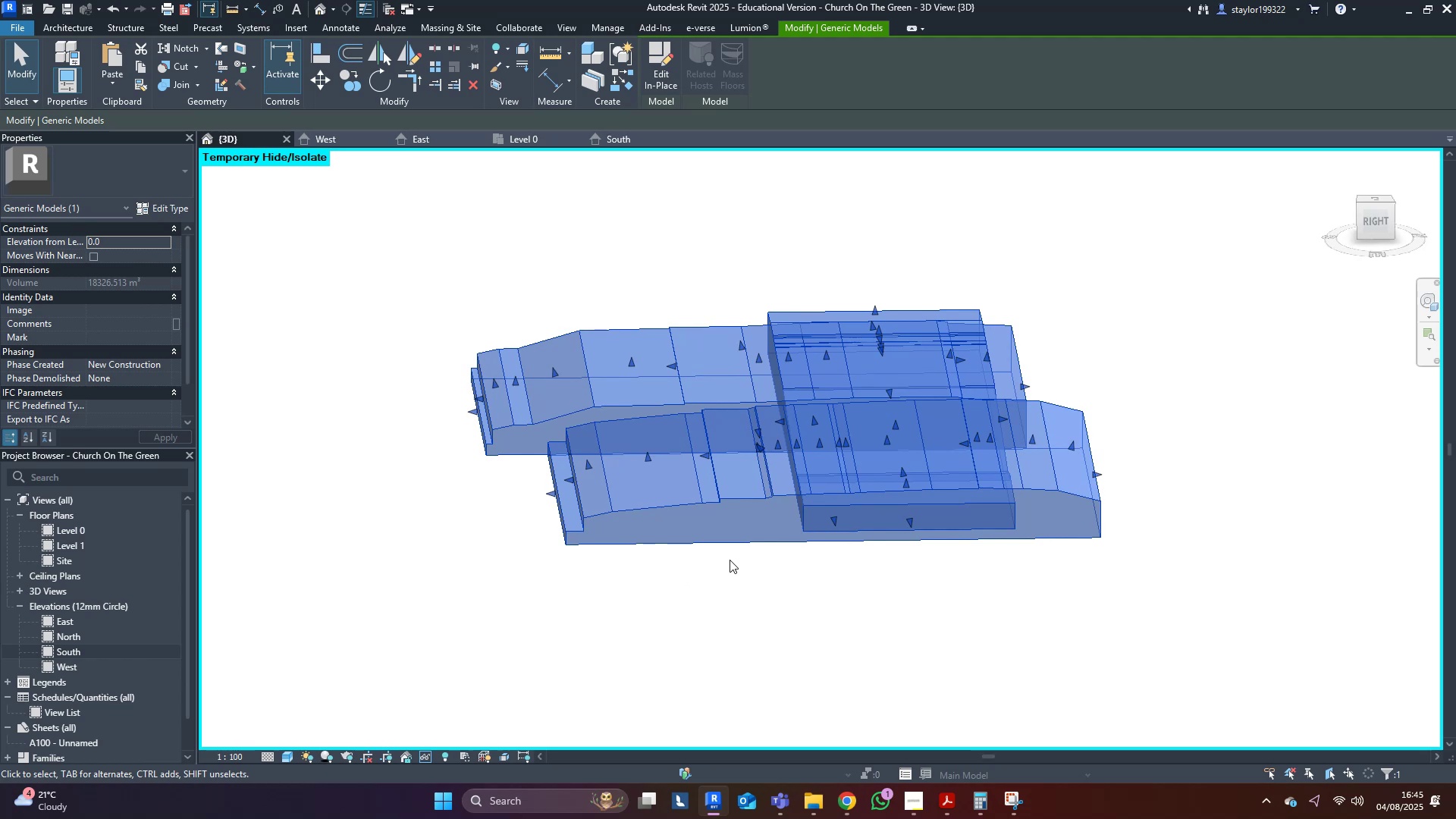 
hold_key(key=ShiftLeft, duration=0.51)
 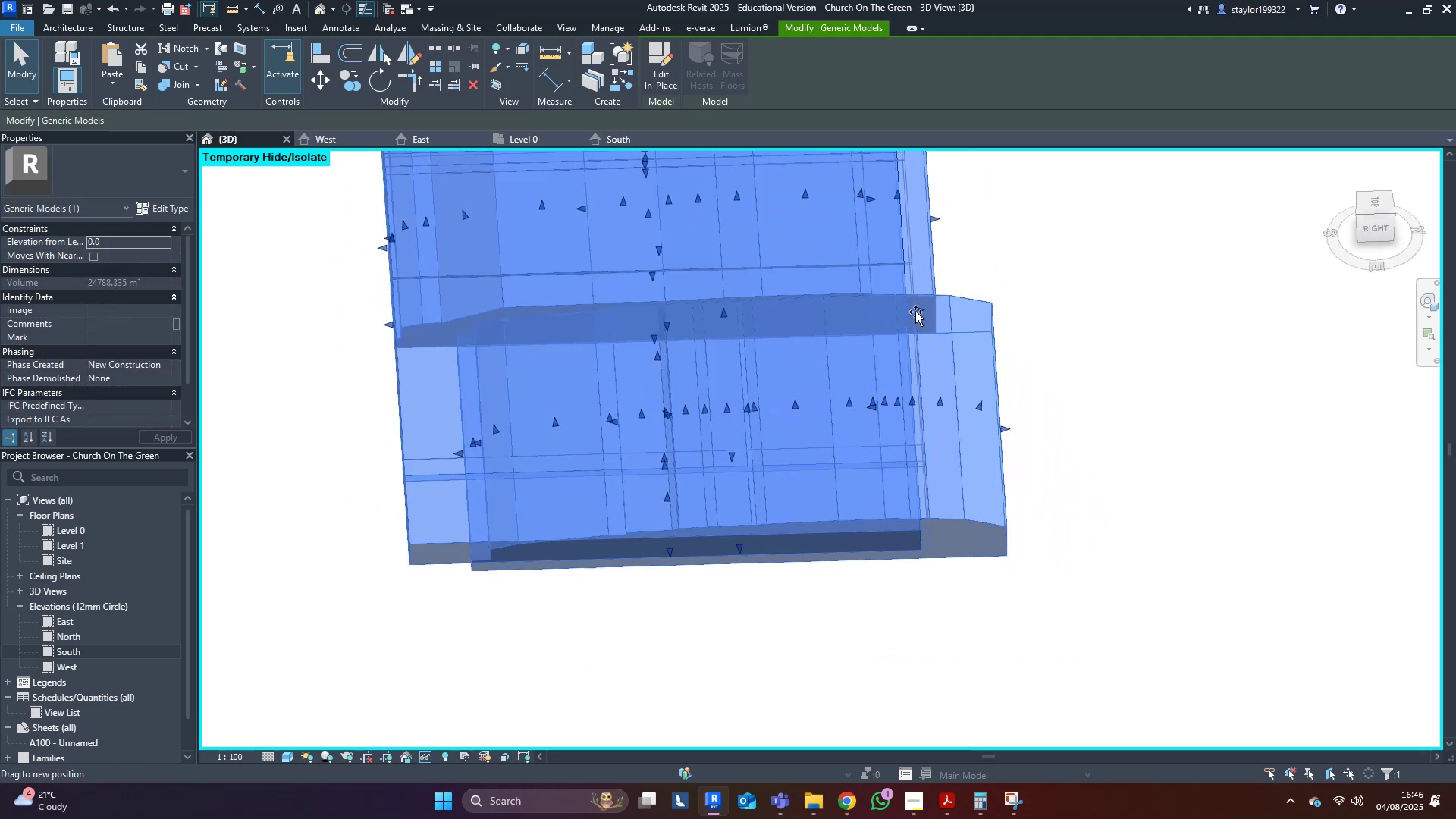 
wait(5.5)
 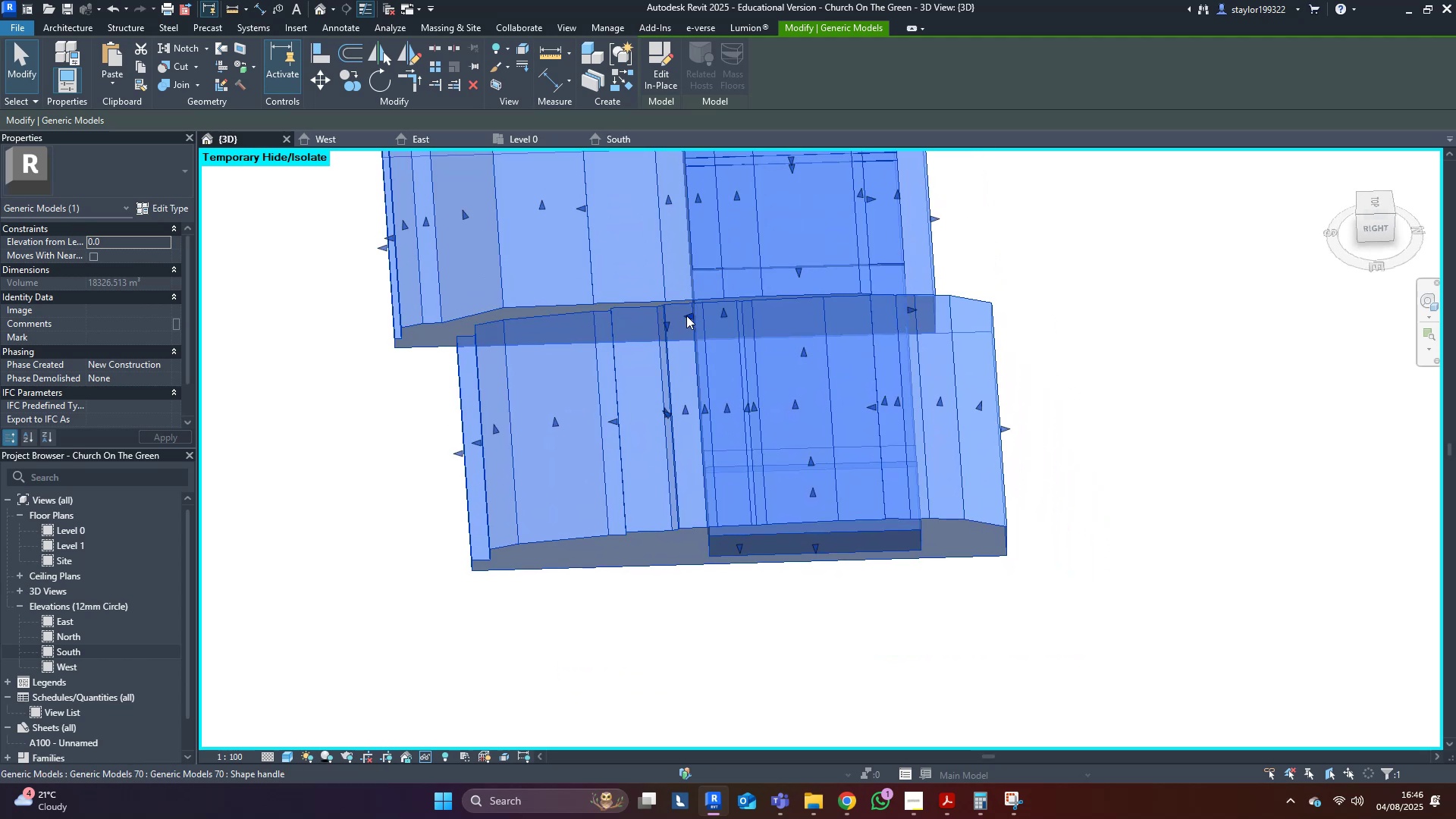 
scroll: coordinate [1090, 538], scroll_direction: down, amount: 3.0
 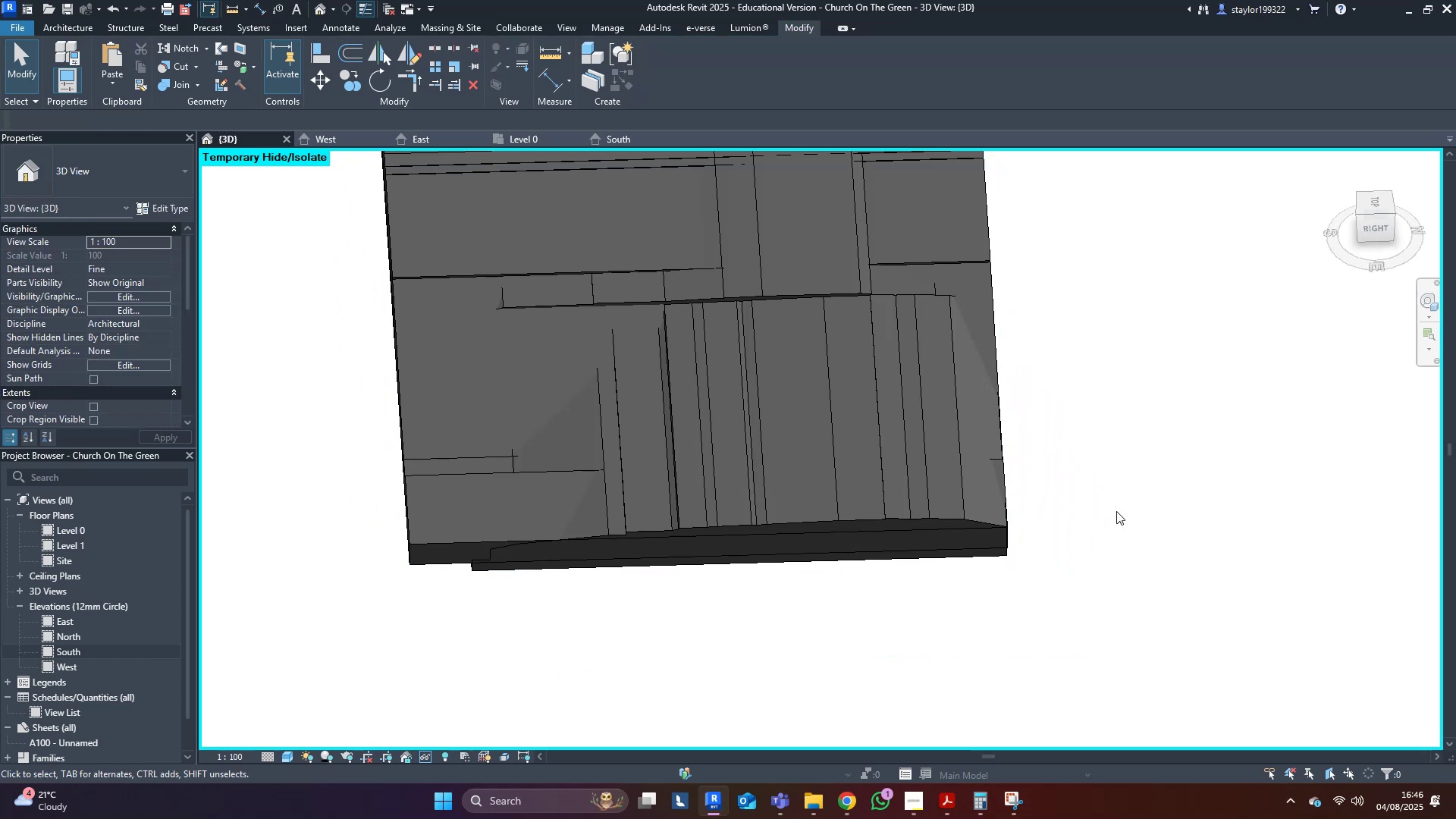 
hold_key(key=ShiftLeft, duration=1.54)
 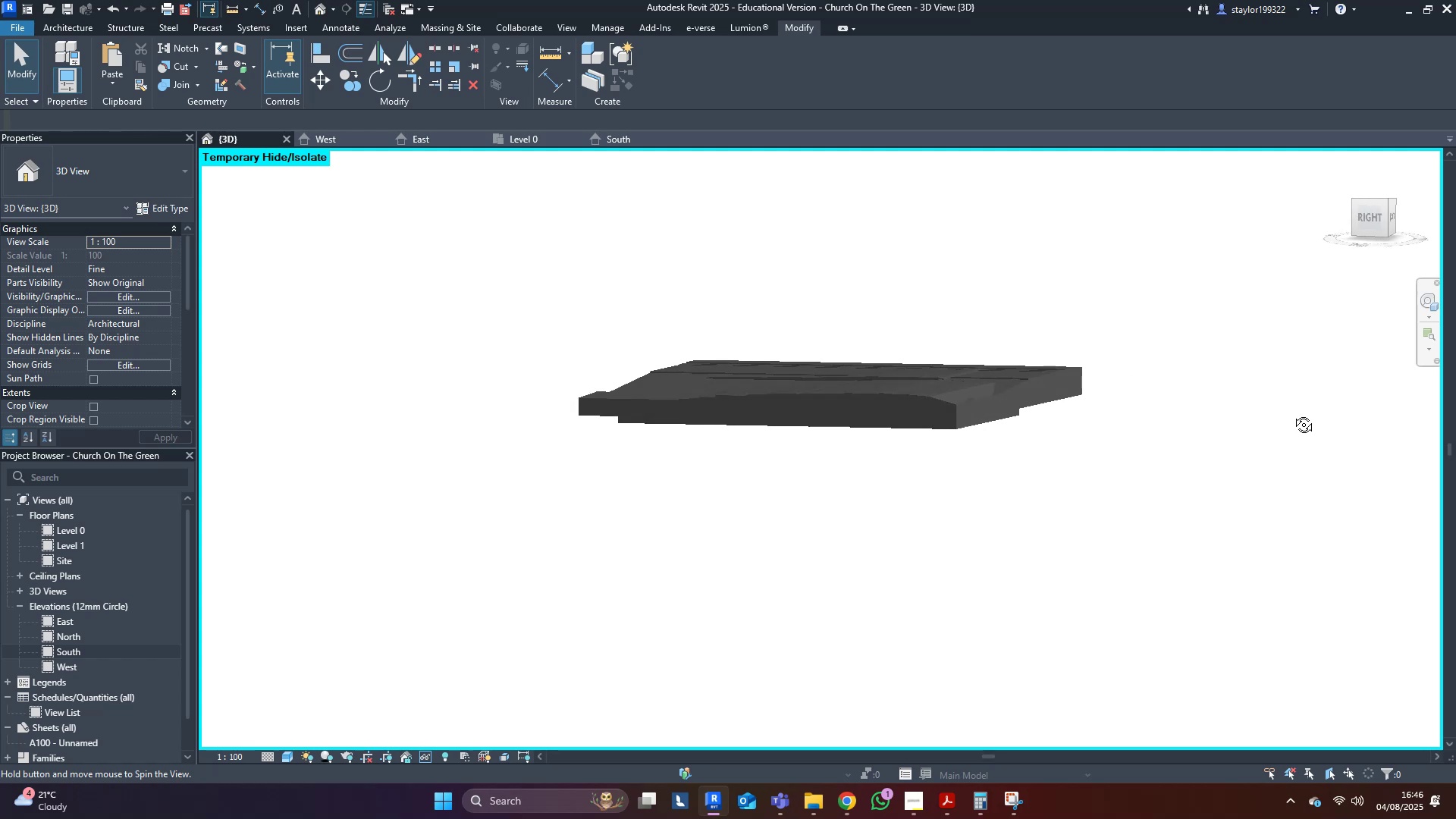 
hold_key(key=ShiftLeft, duration=0.7)
 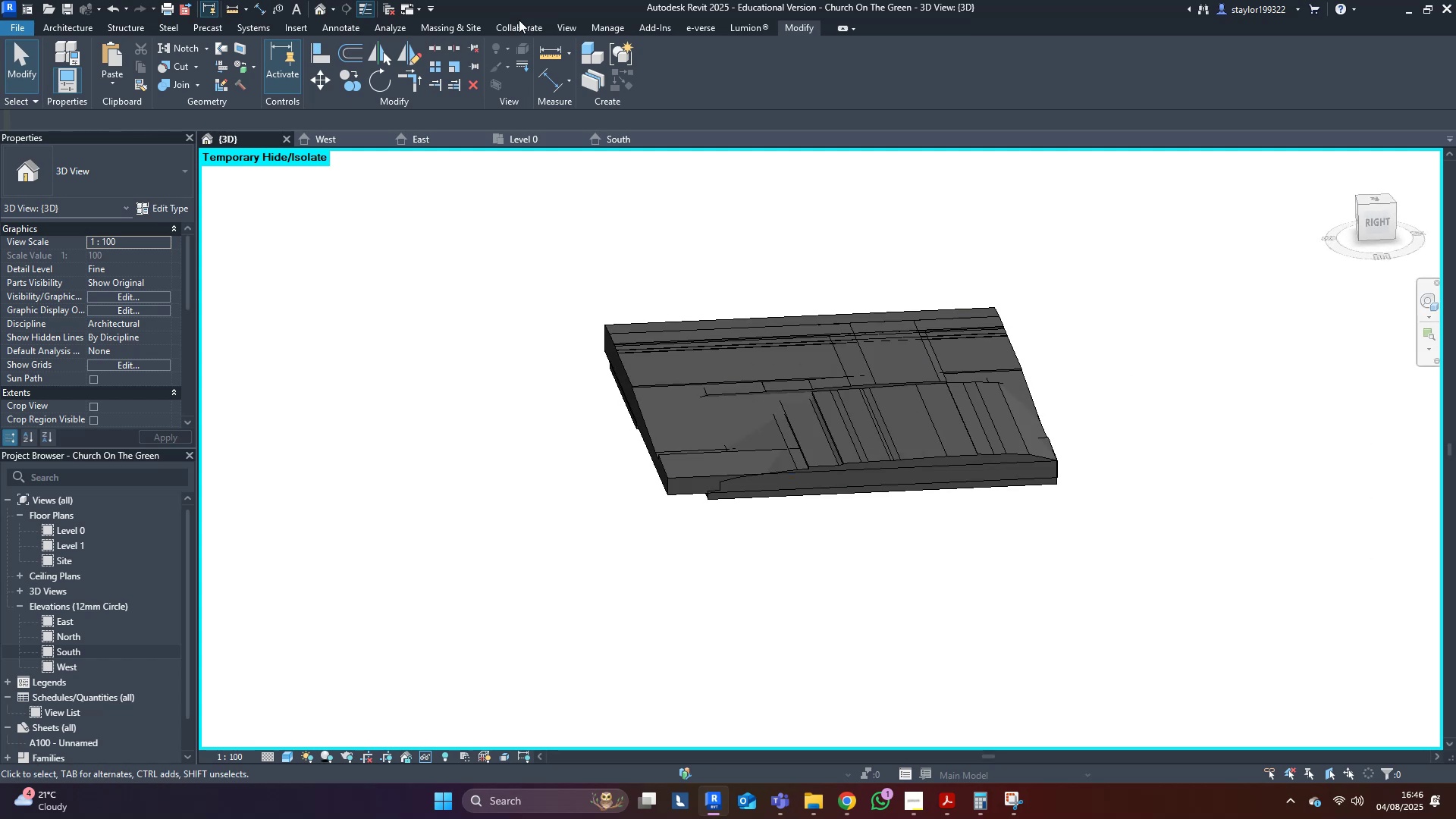 
left_click([446, 22])
 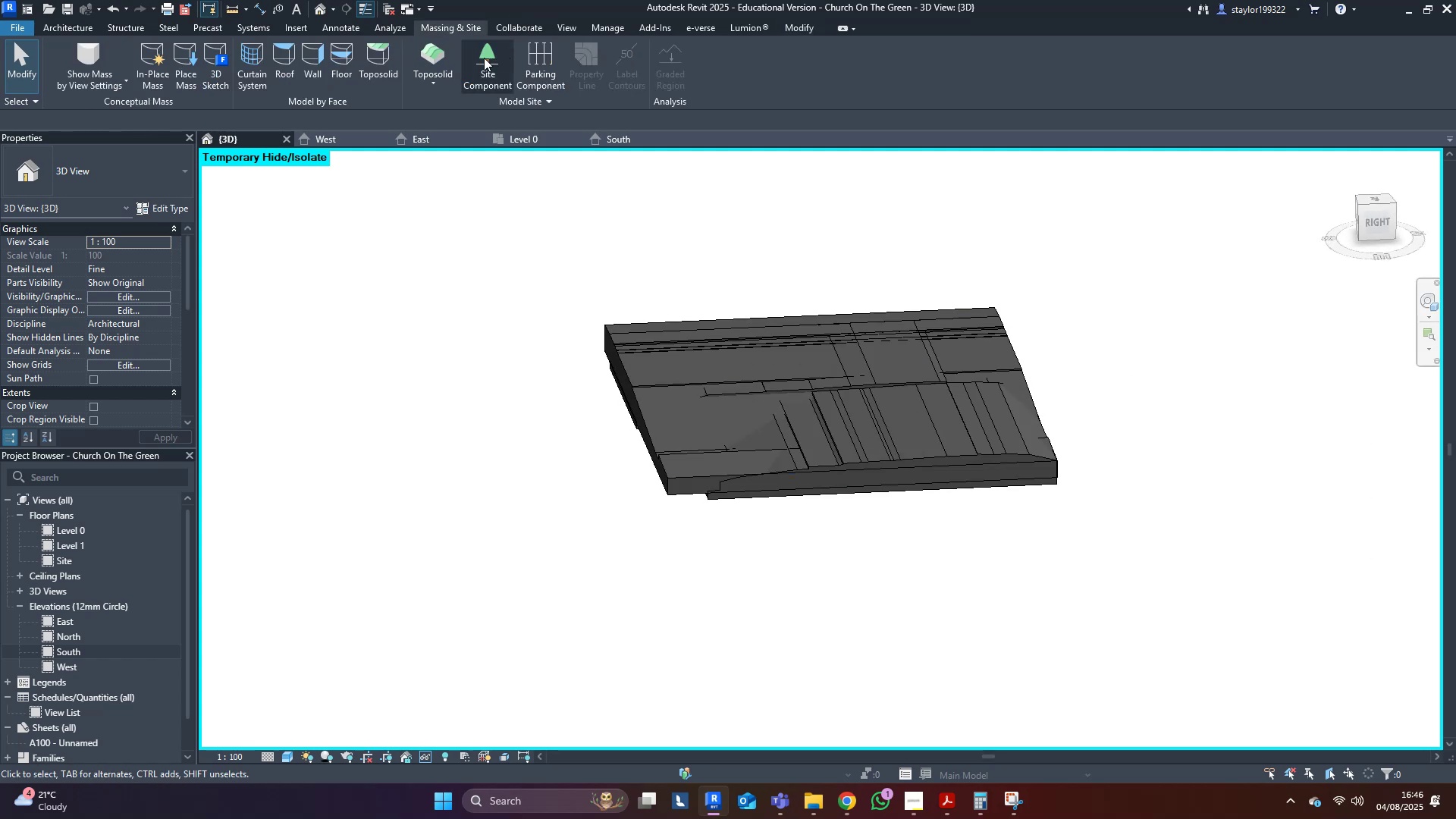 
left_click([424, 60])
 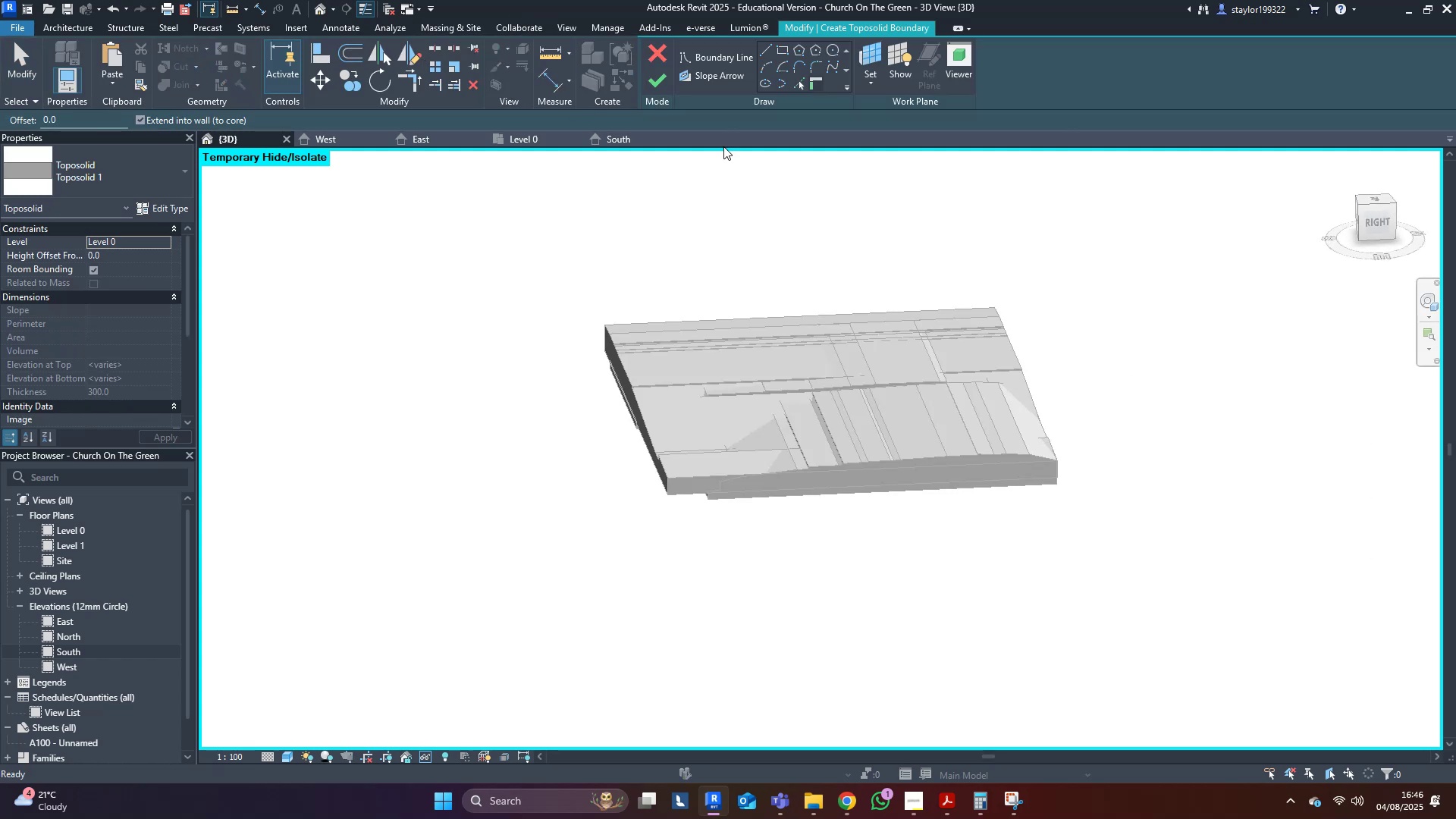 
key(Shift+ShiftLeft)
 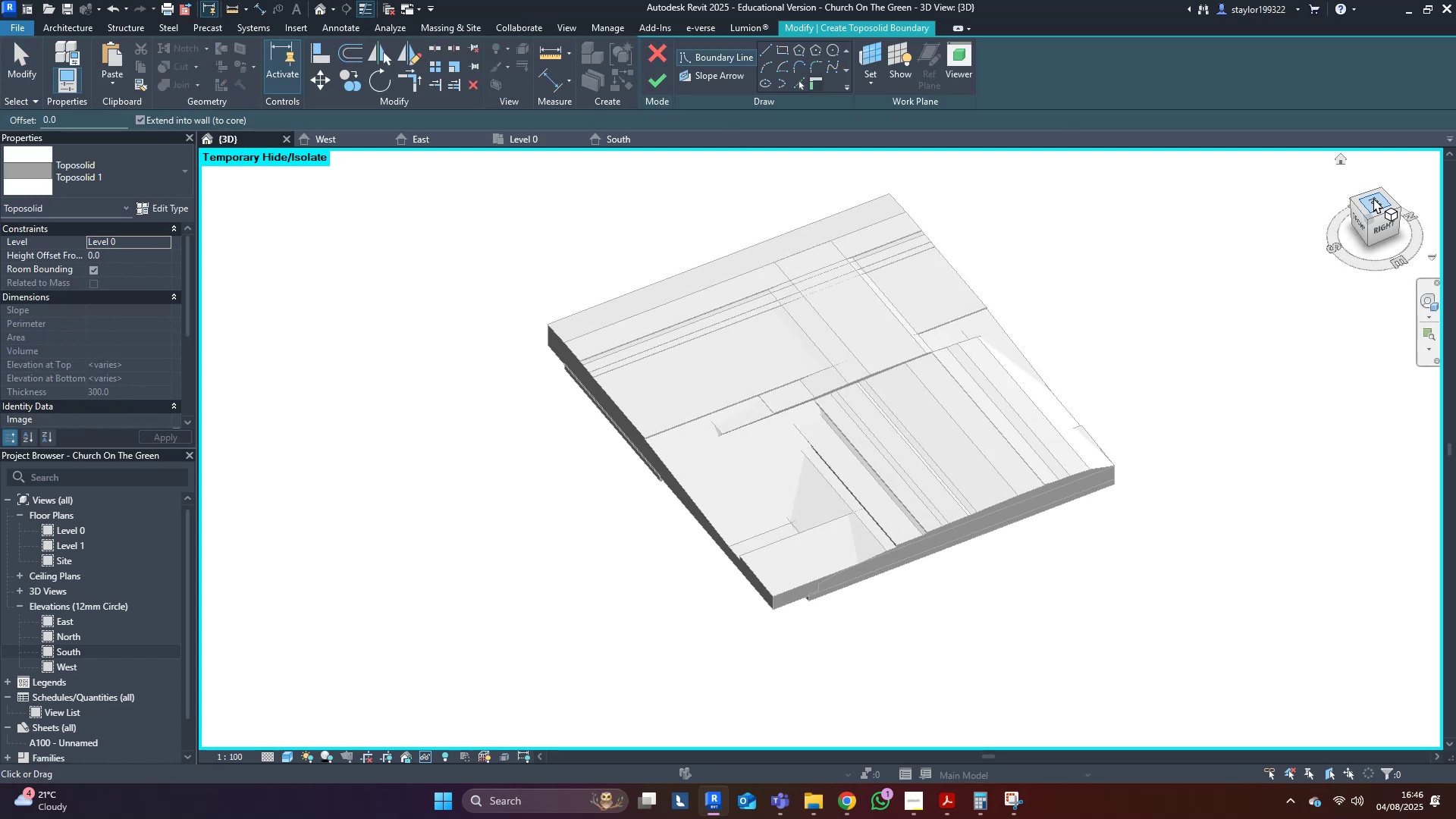 
left_click([1368, 199])
 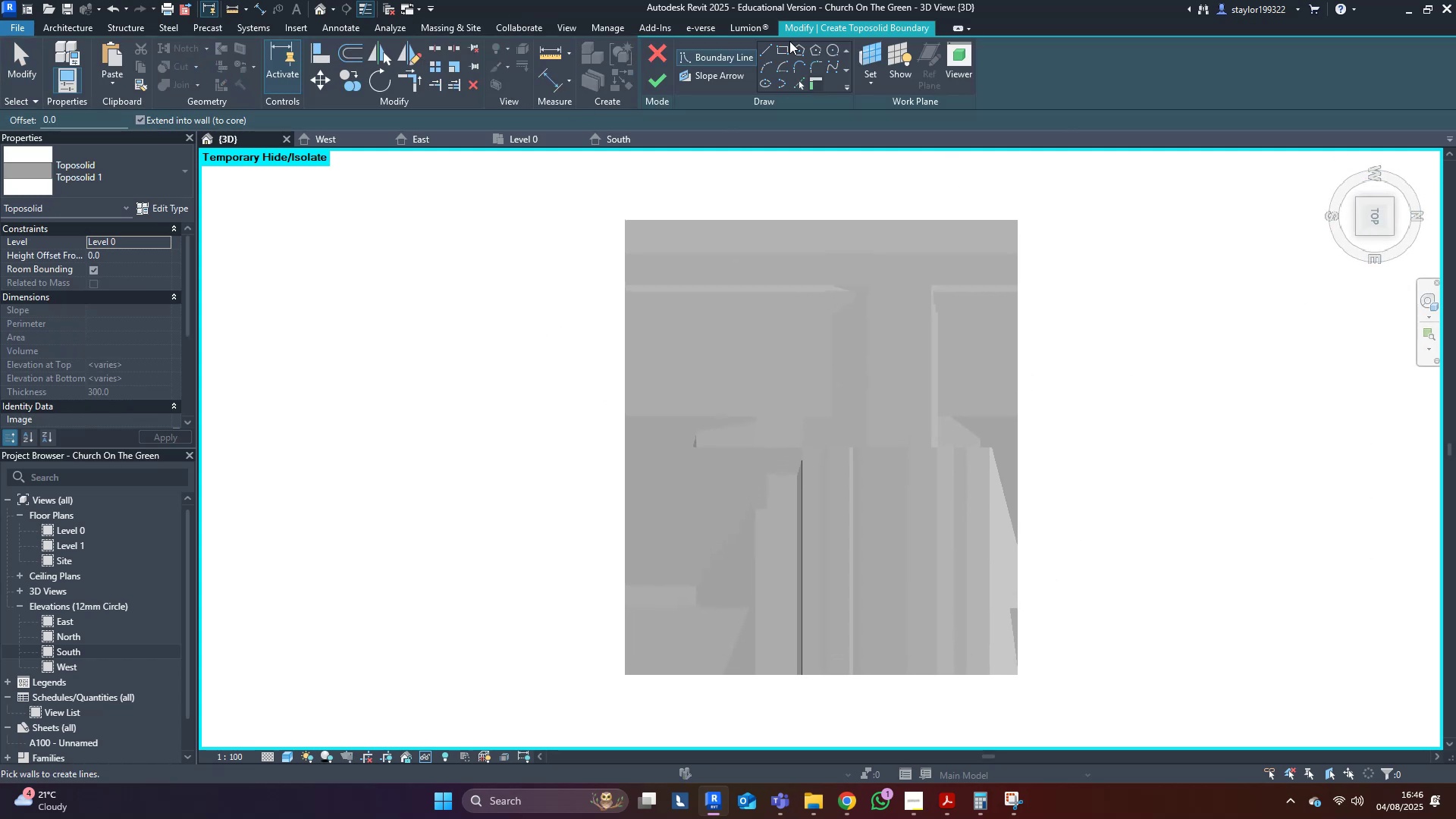 
left_click([786, 45])
 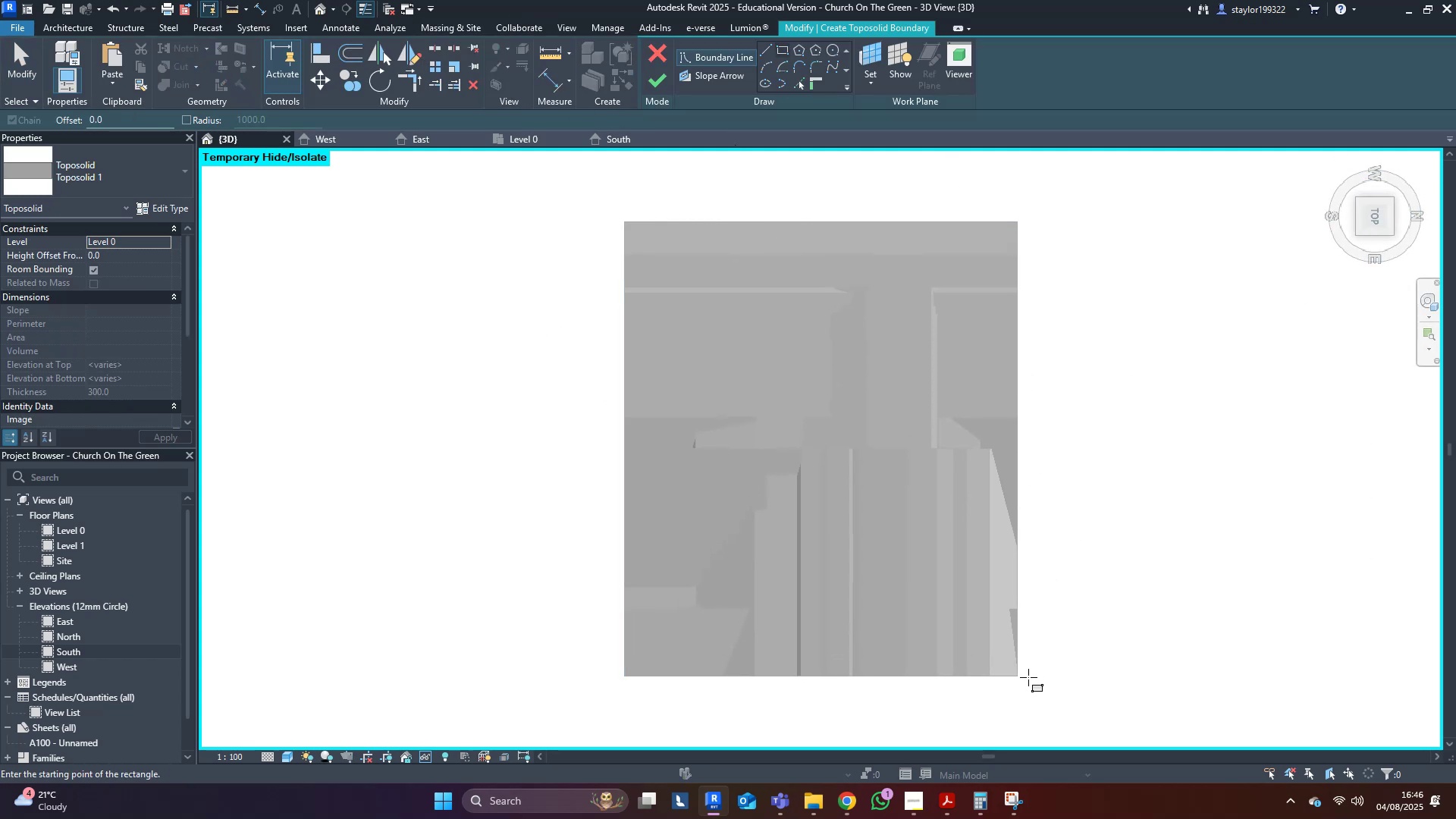 
left_click([1019, 679])
 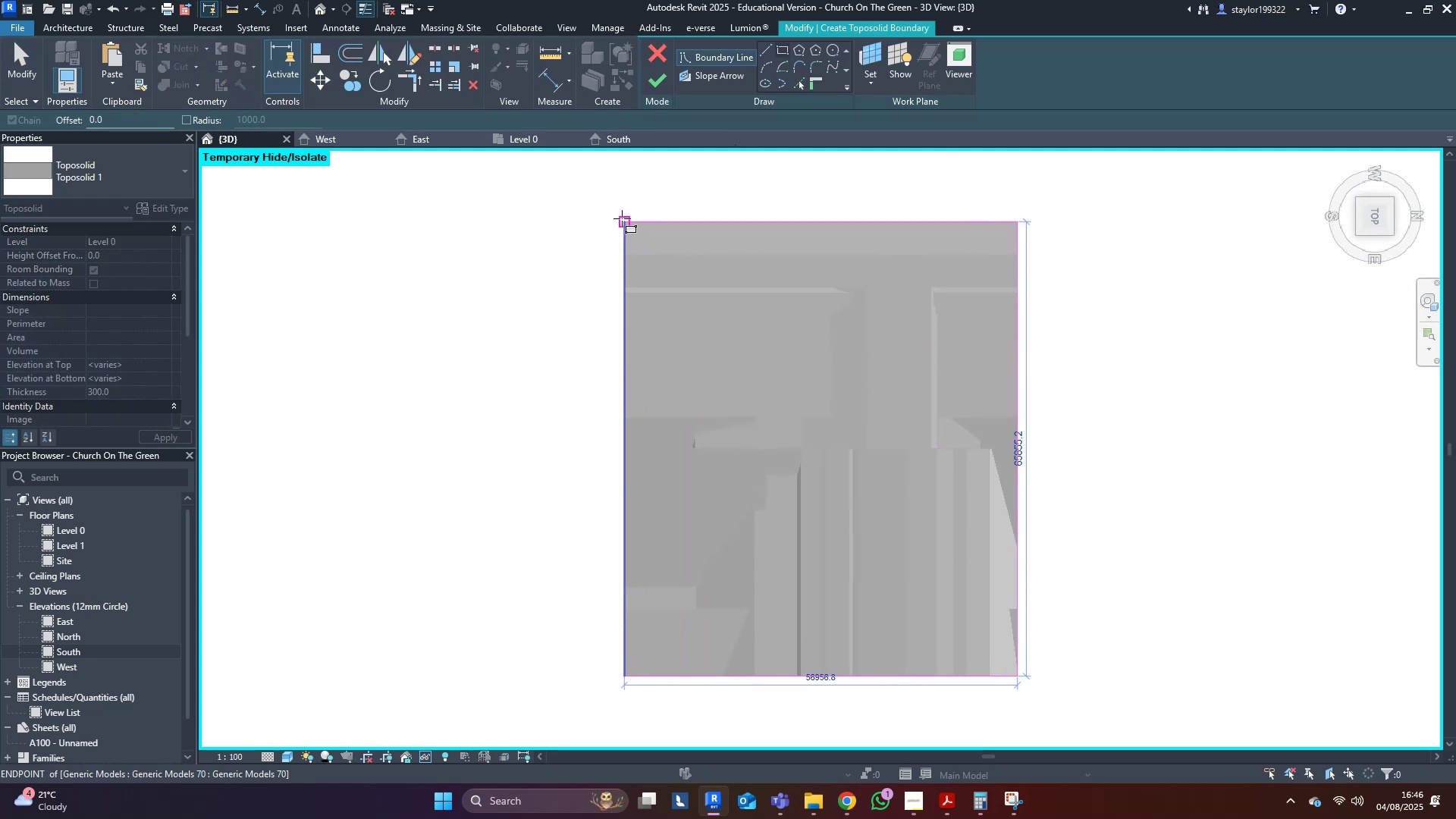 
left_click([622, 218])
 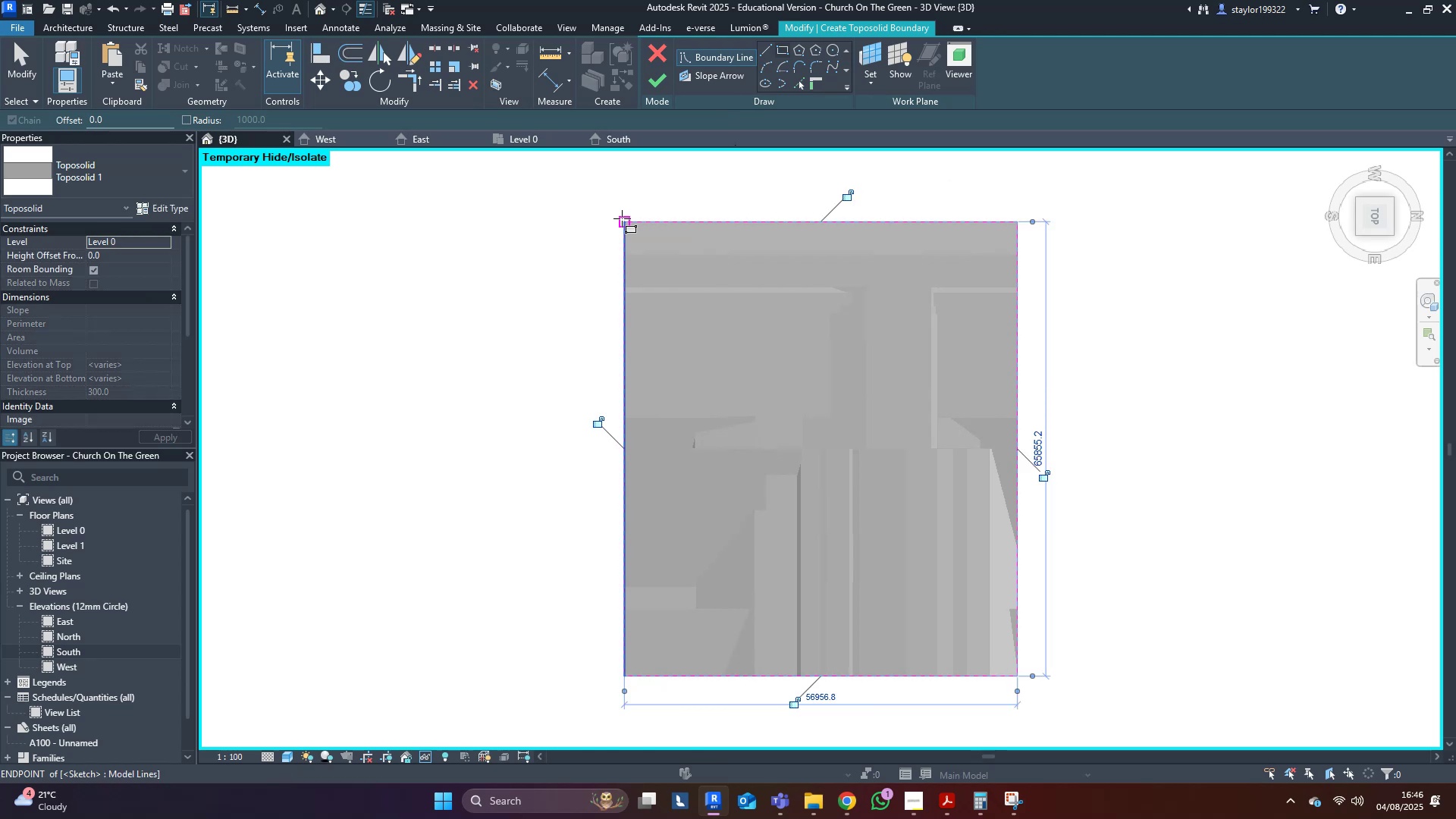 
key(Escape)
 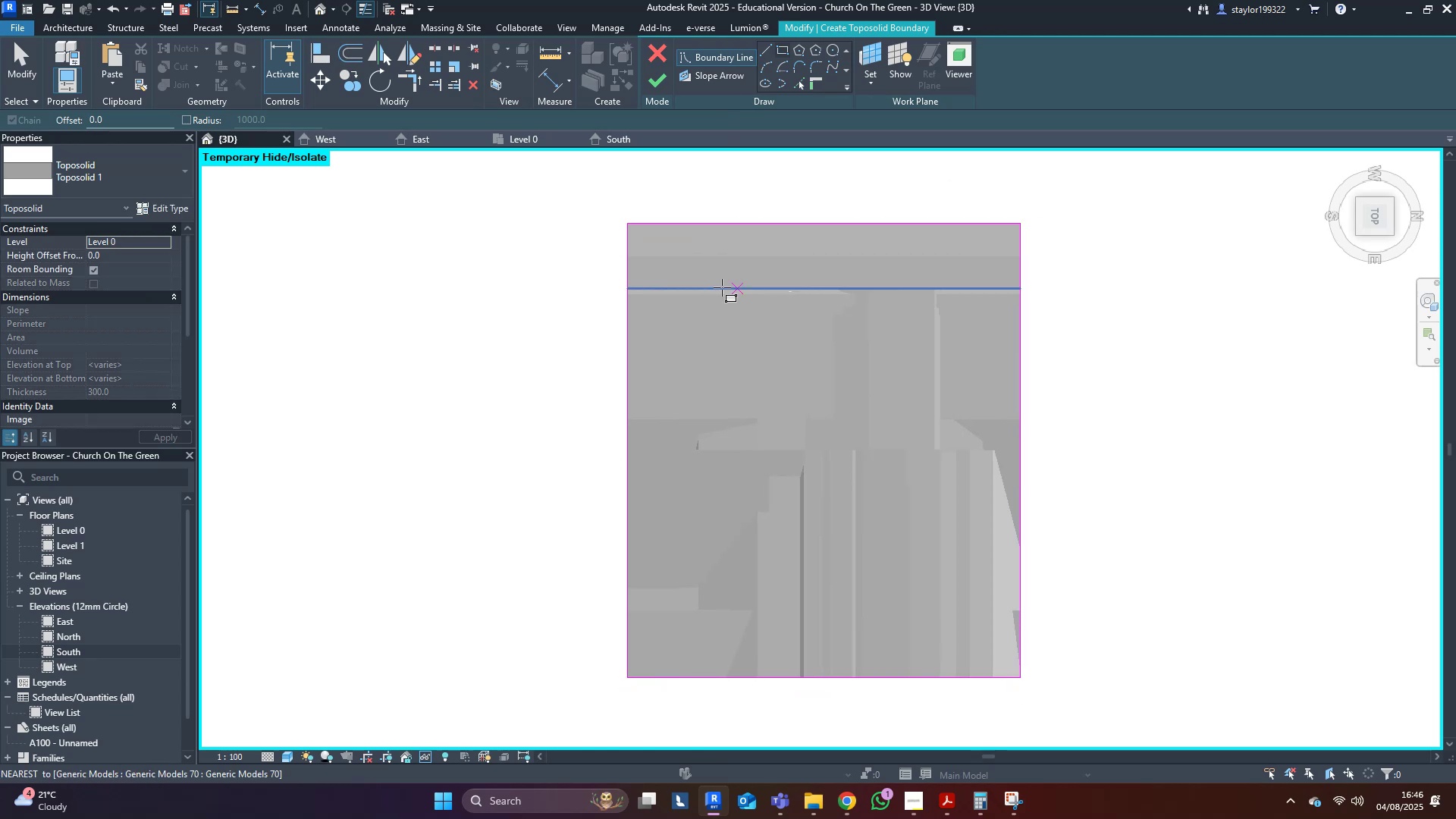 
left_click([660, 82])
 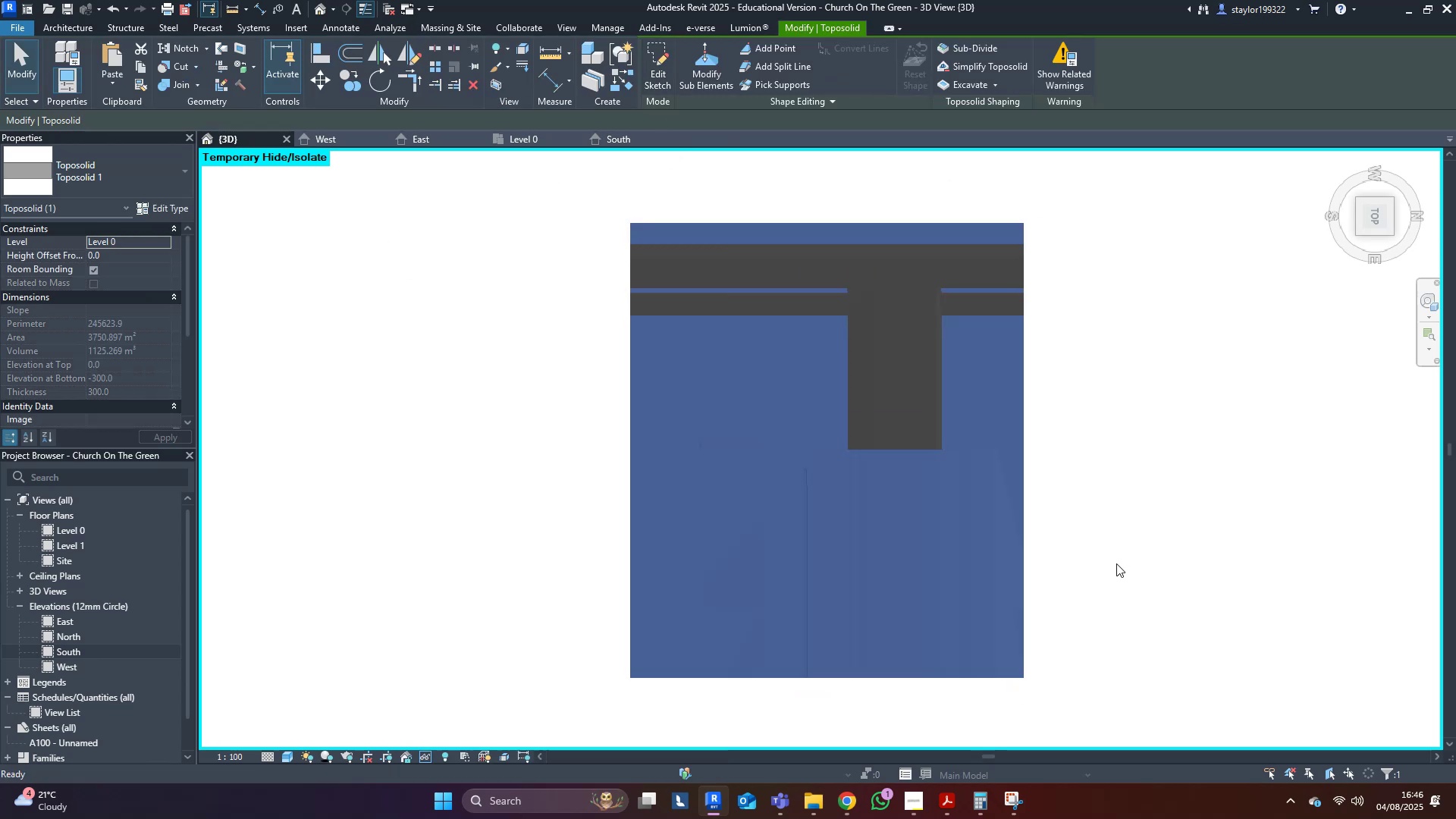 
hold_key(key=ShiftLeft, duration=0.61)
 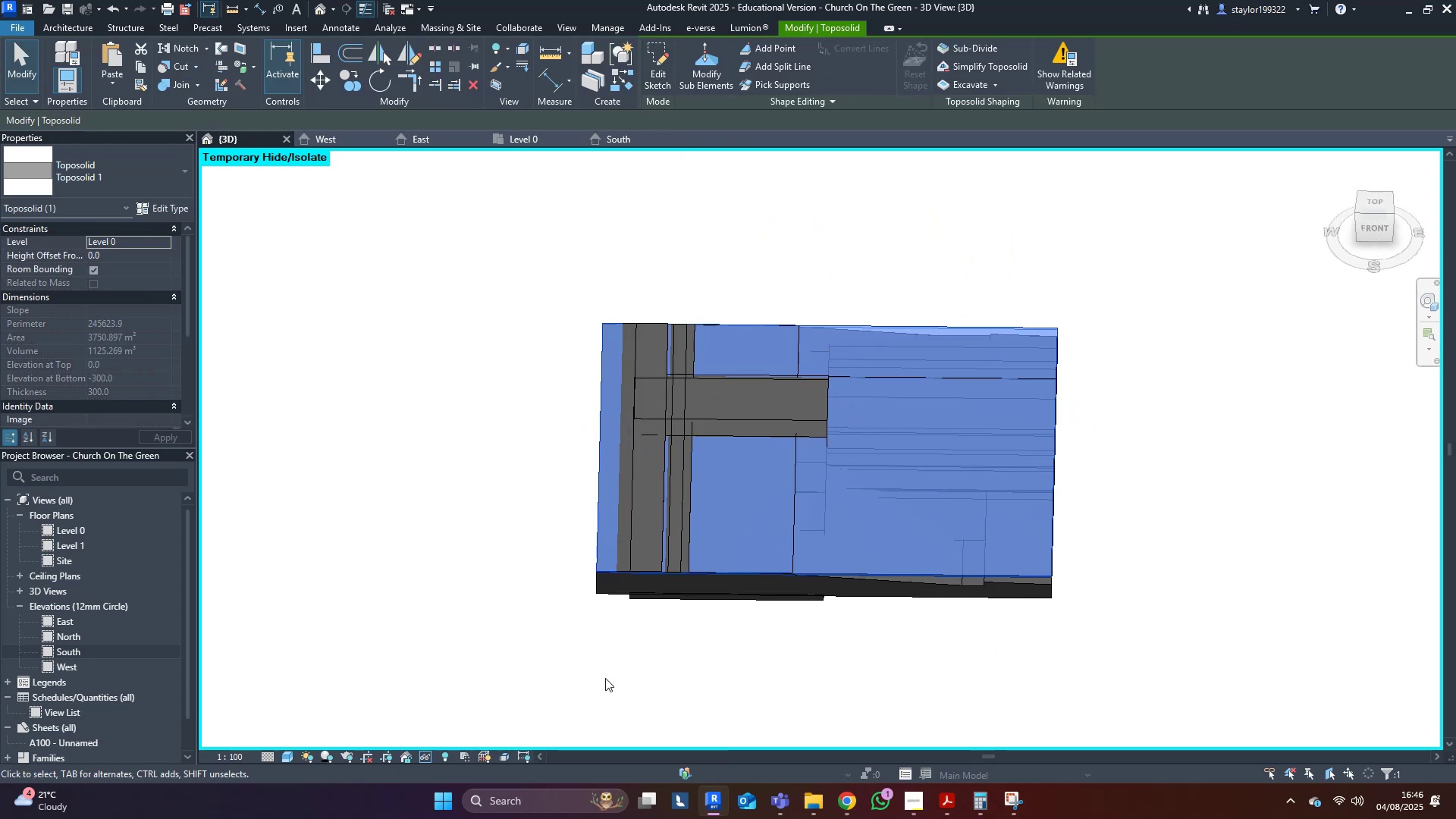 
scroll: coordinate [626, 641], scroll_direction: up, amount: 4.0
 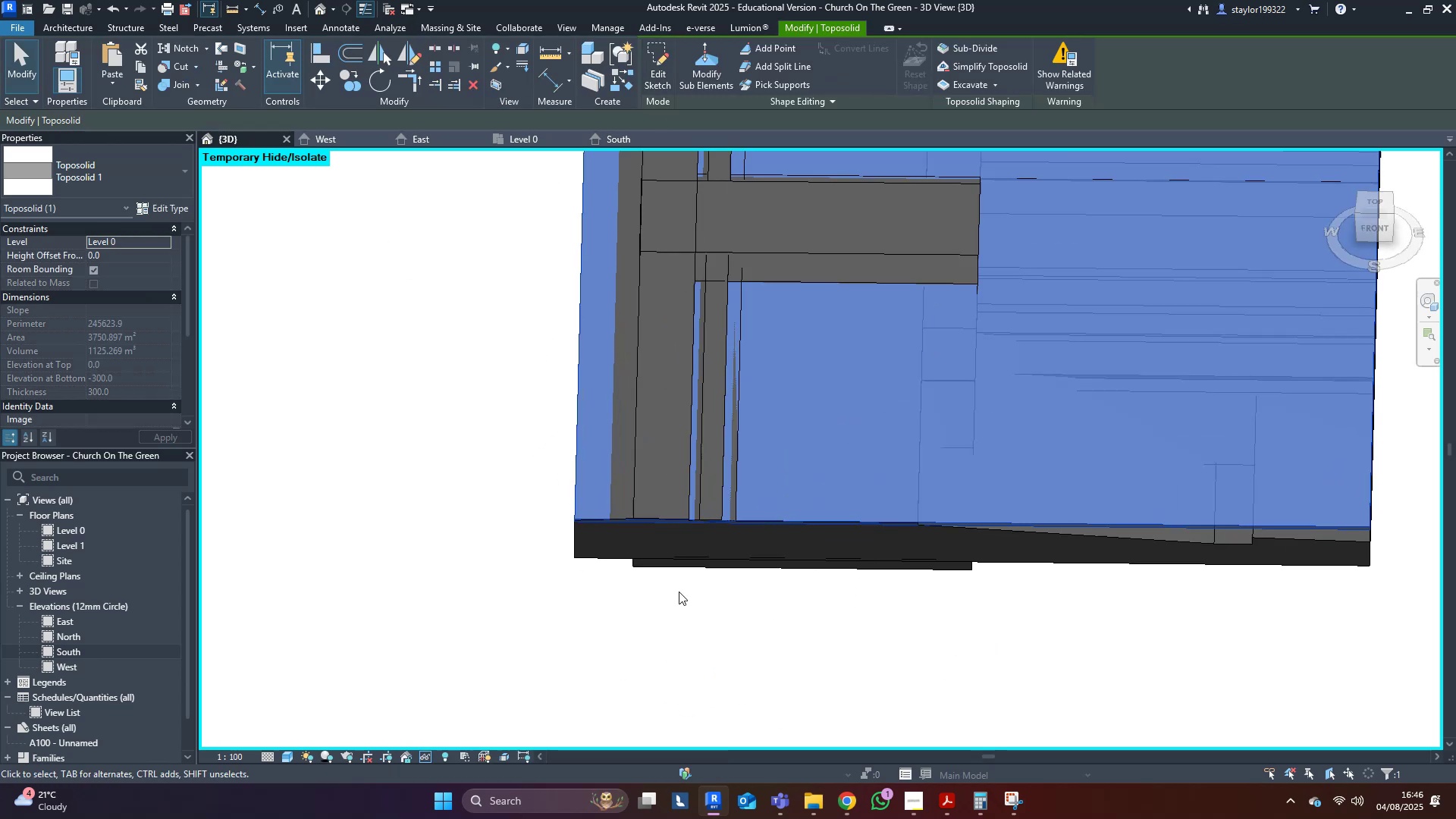 
hold_key(key=ShiftLeft, duration=1.13)
 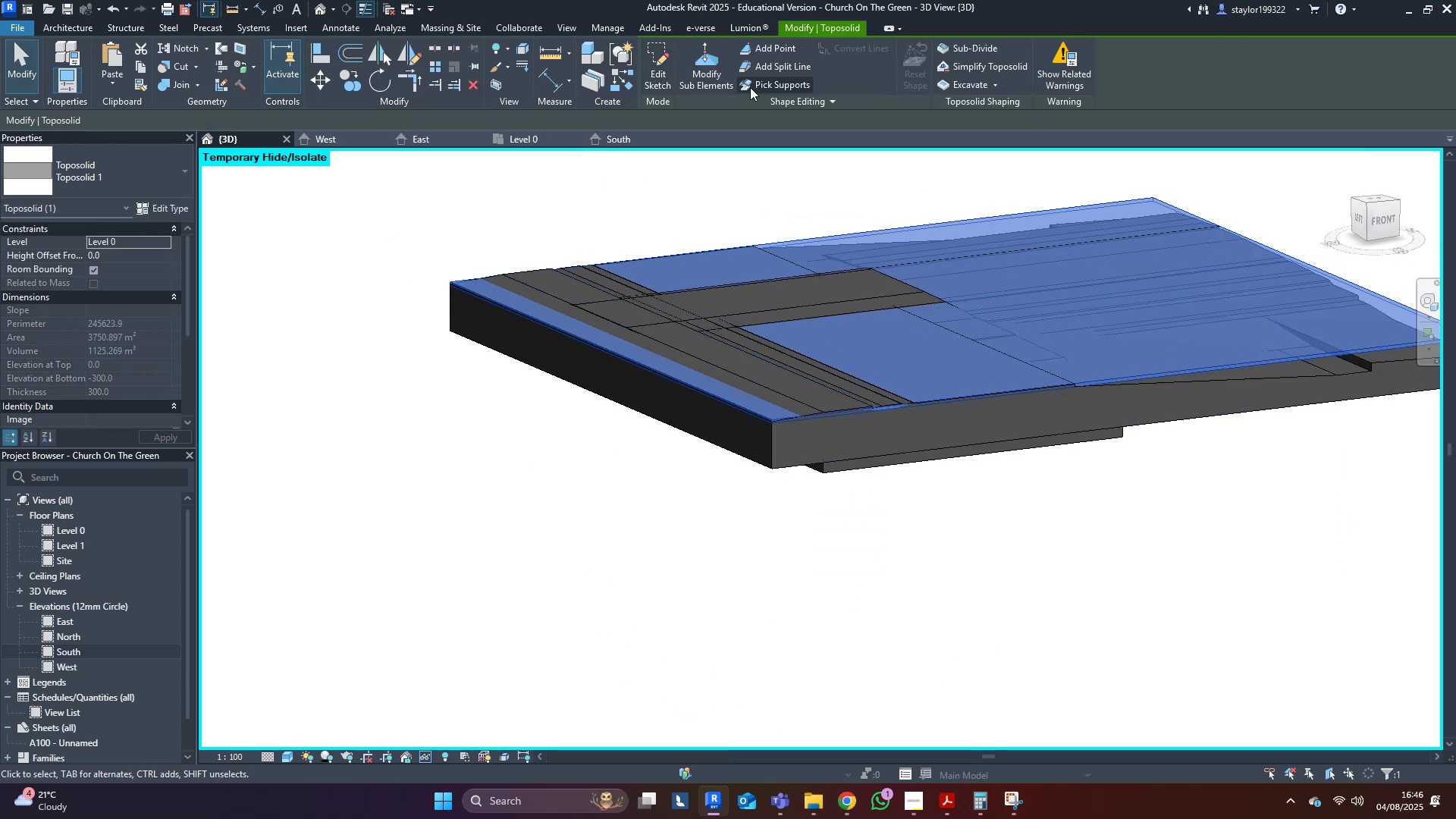 
left_click([714, 61])
 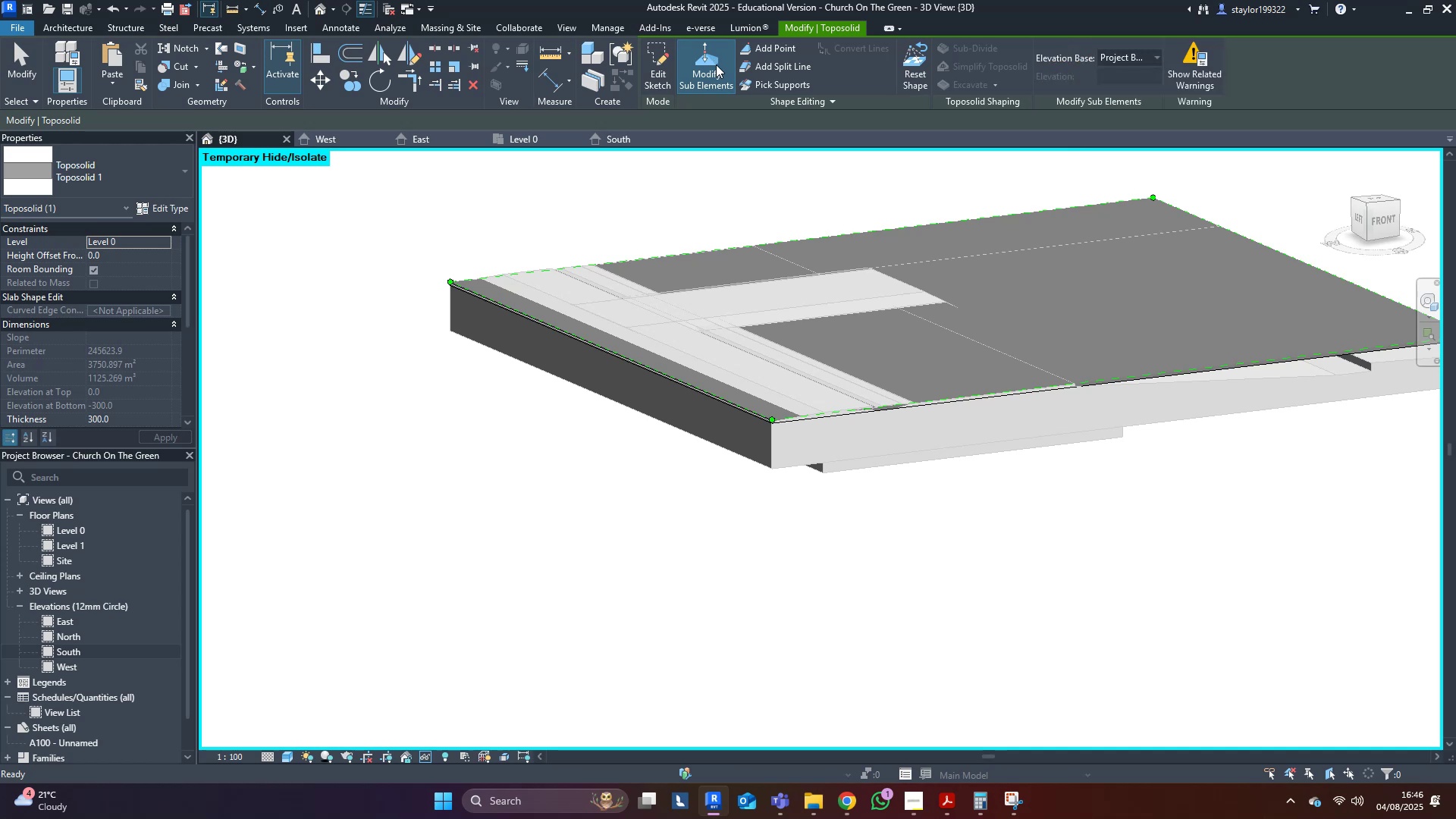 
scroll: coordinate [771, 430], scroll_direction: up, amount: 8.0
 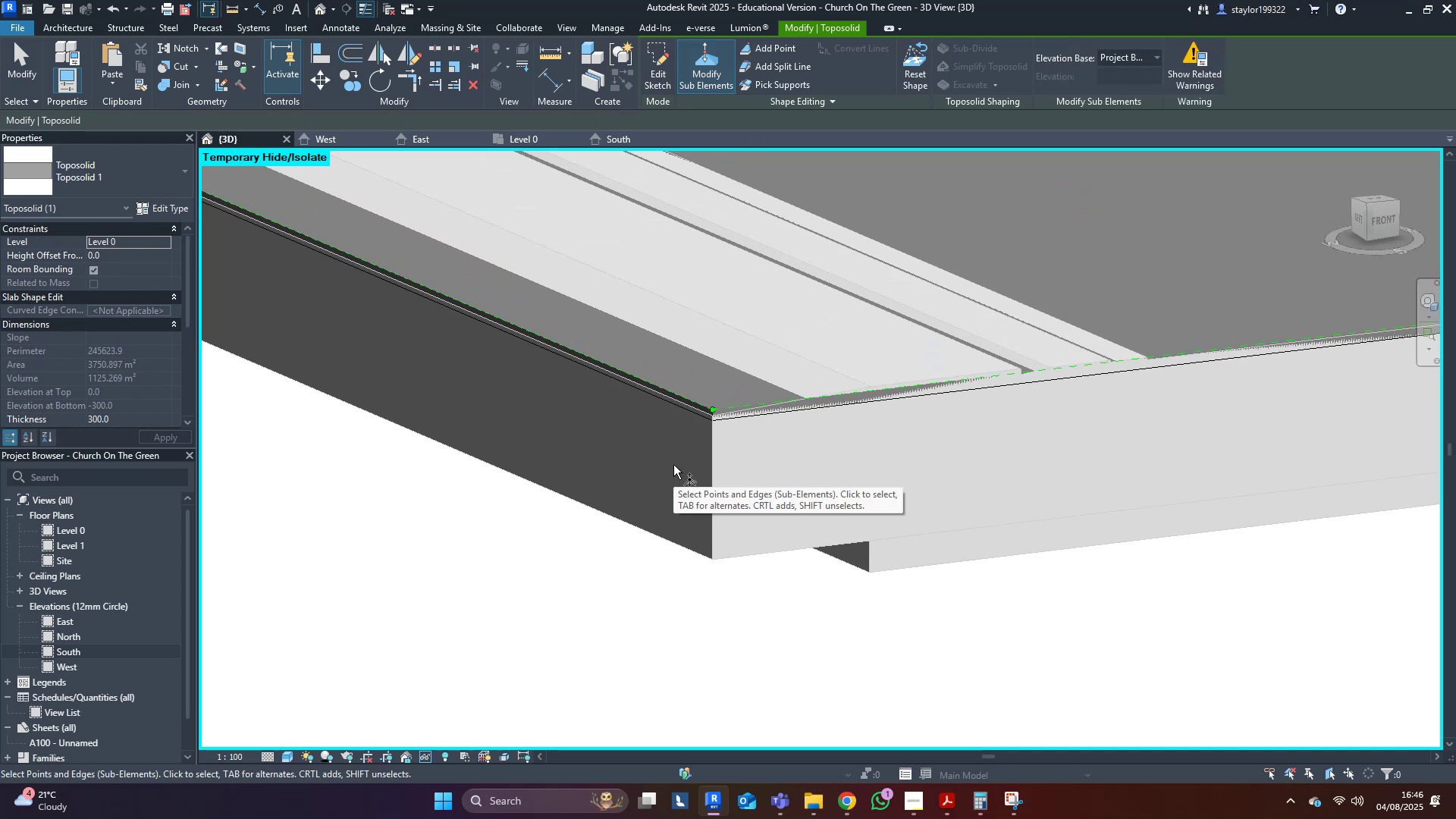 
scroll: coordinate [693, 428], scroll_direction: down, amount: 11.0
 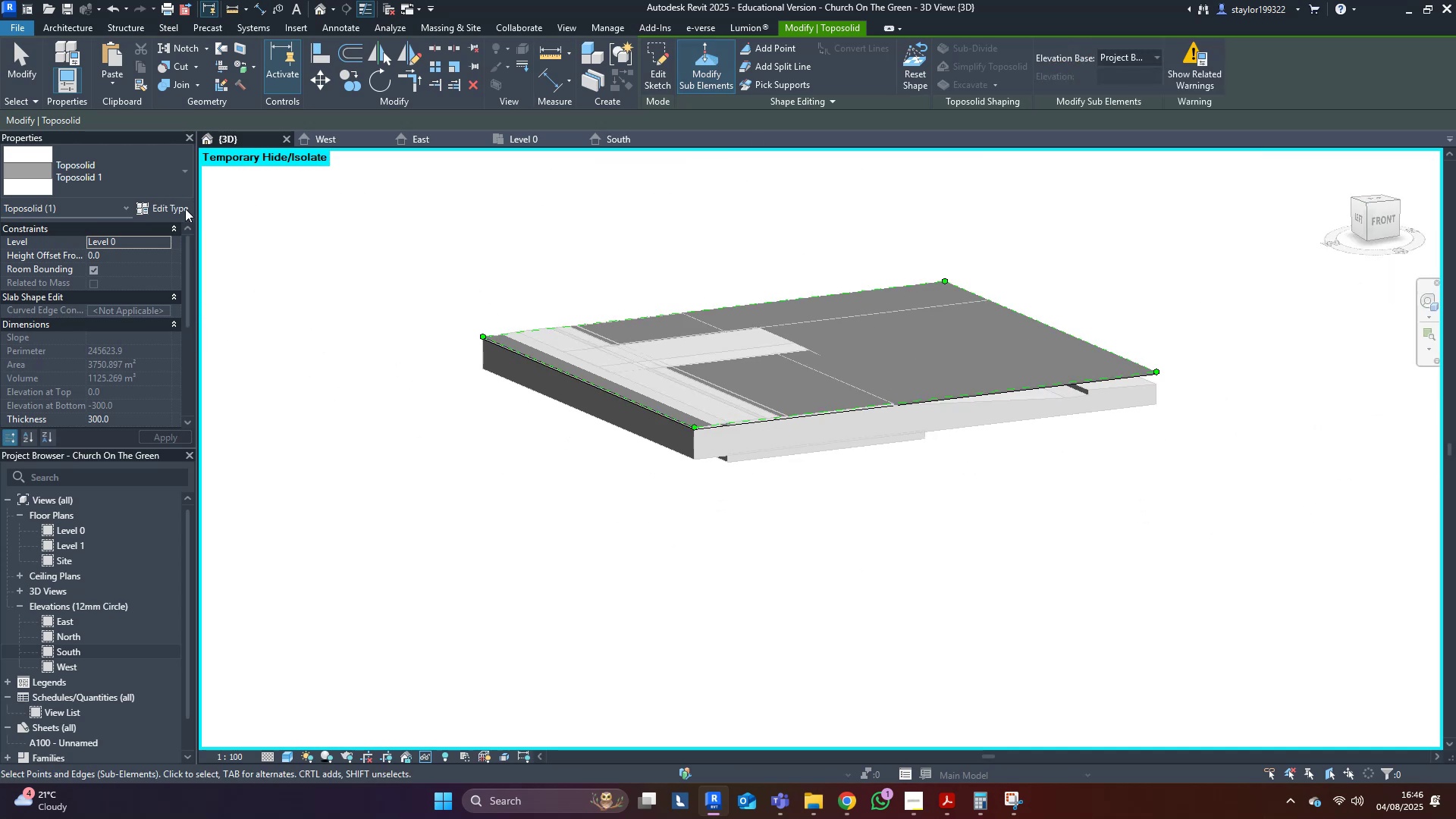 
middle_click([412, 271])
 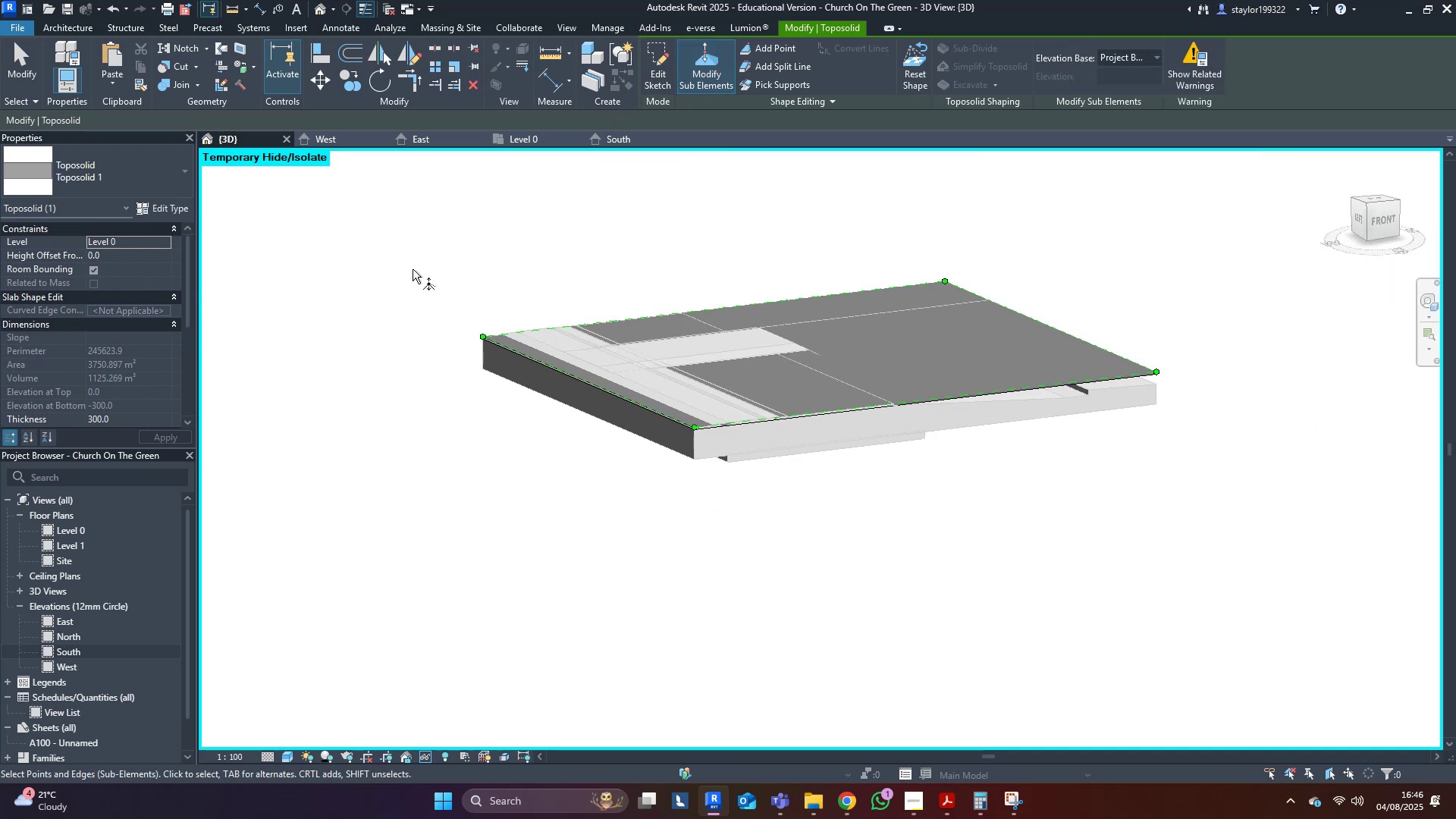 
key(Escape)
 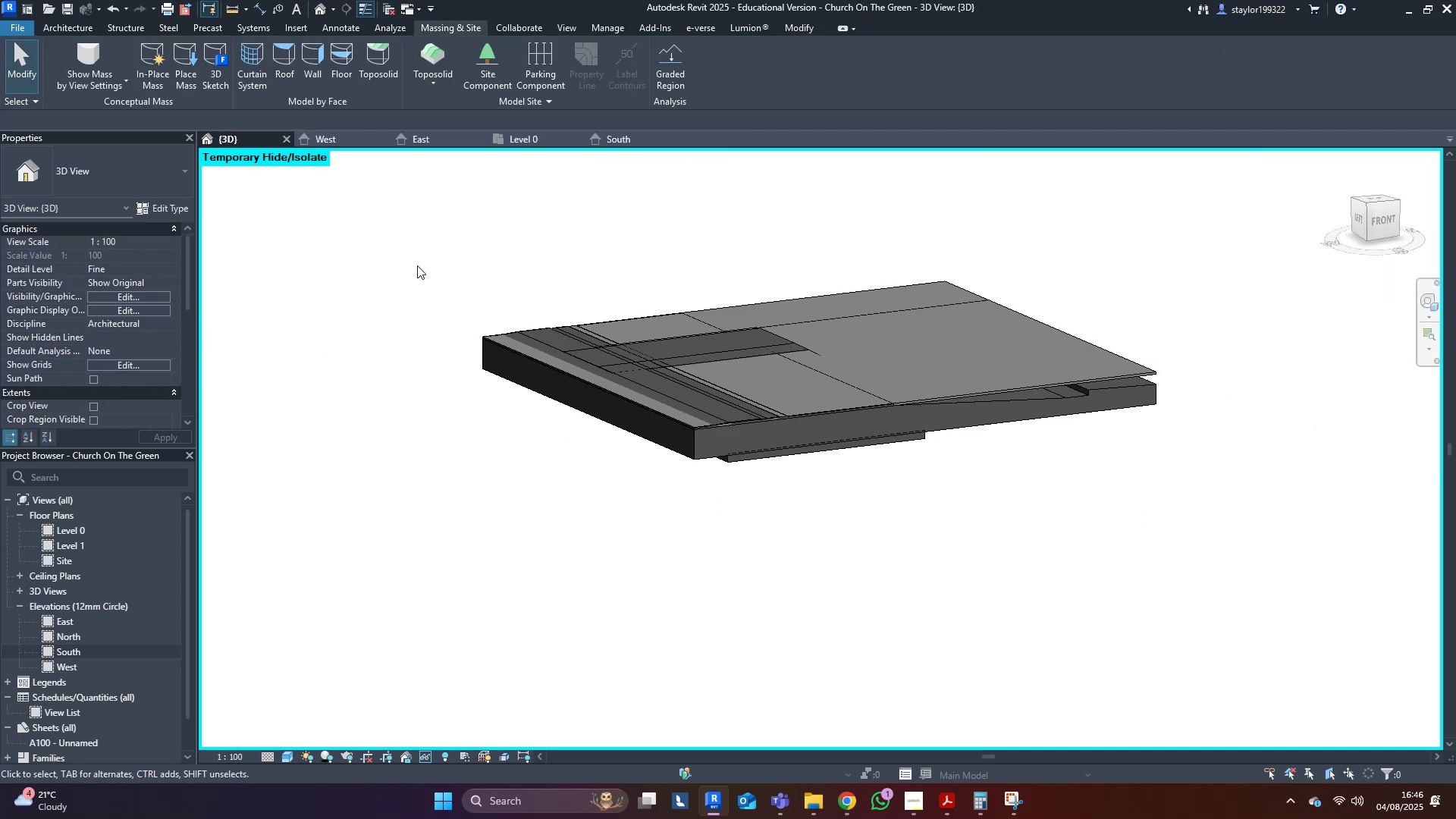 
key(Escape)
 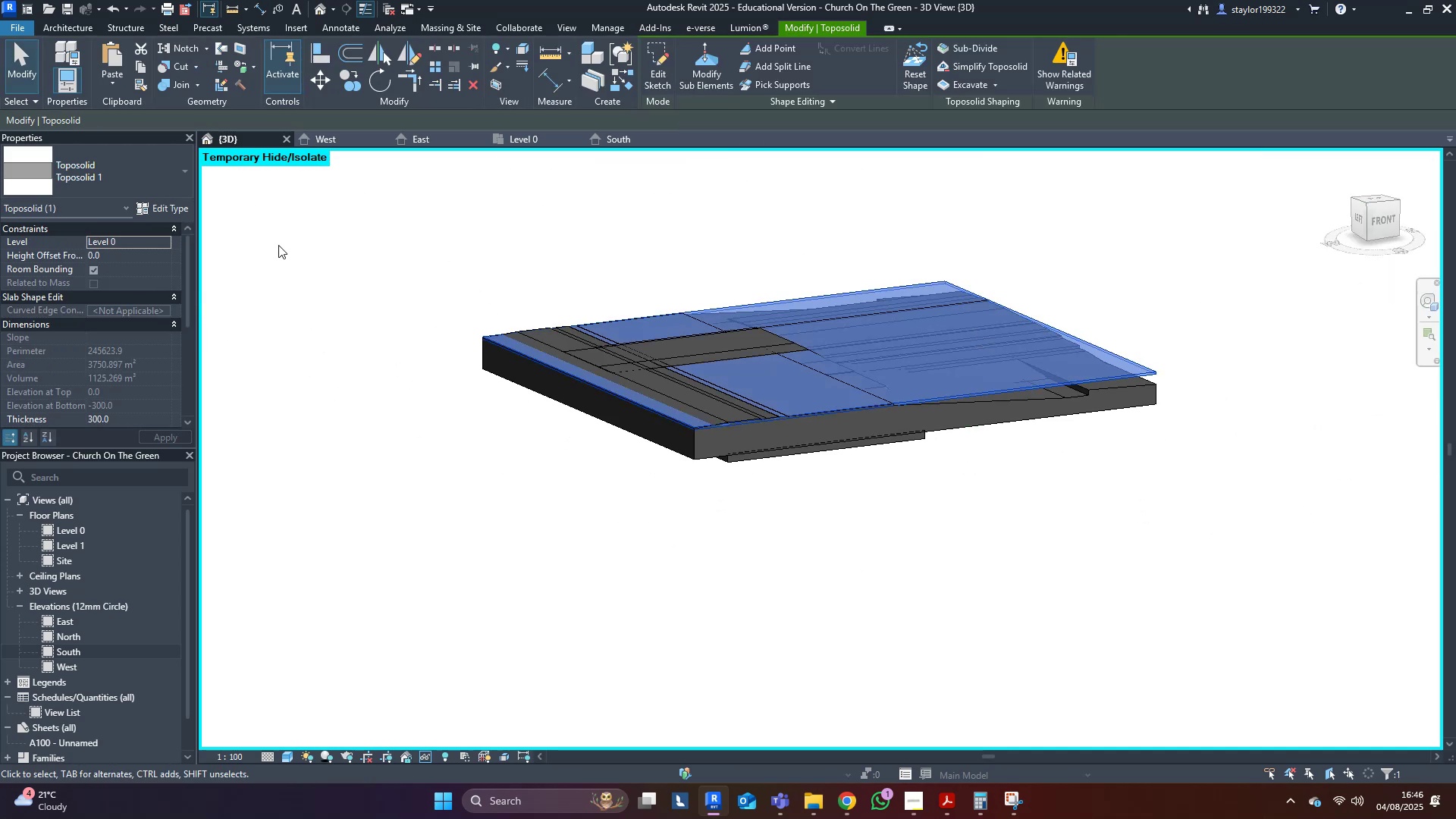 
left_click([159, 212])
 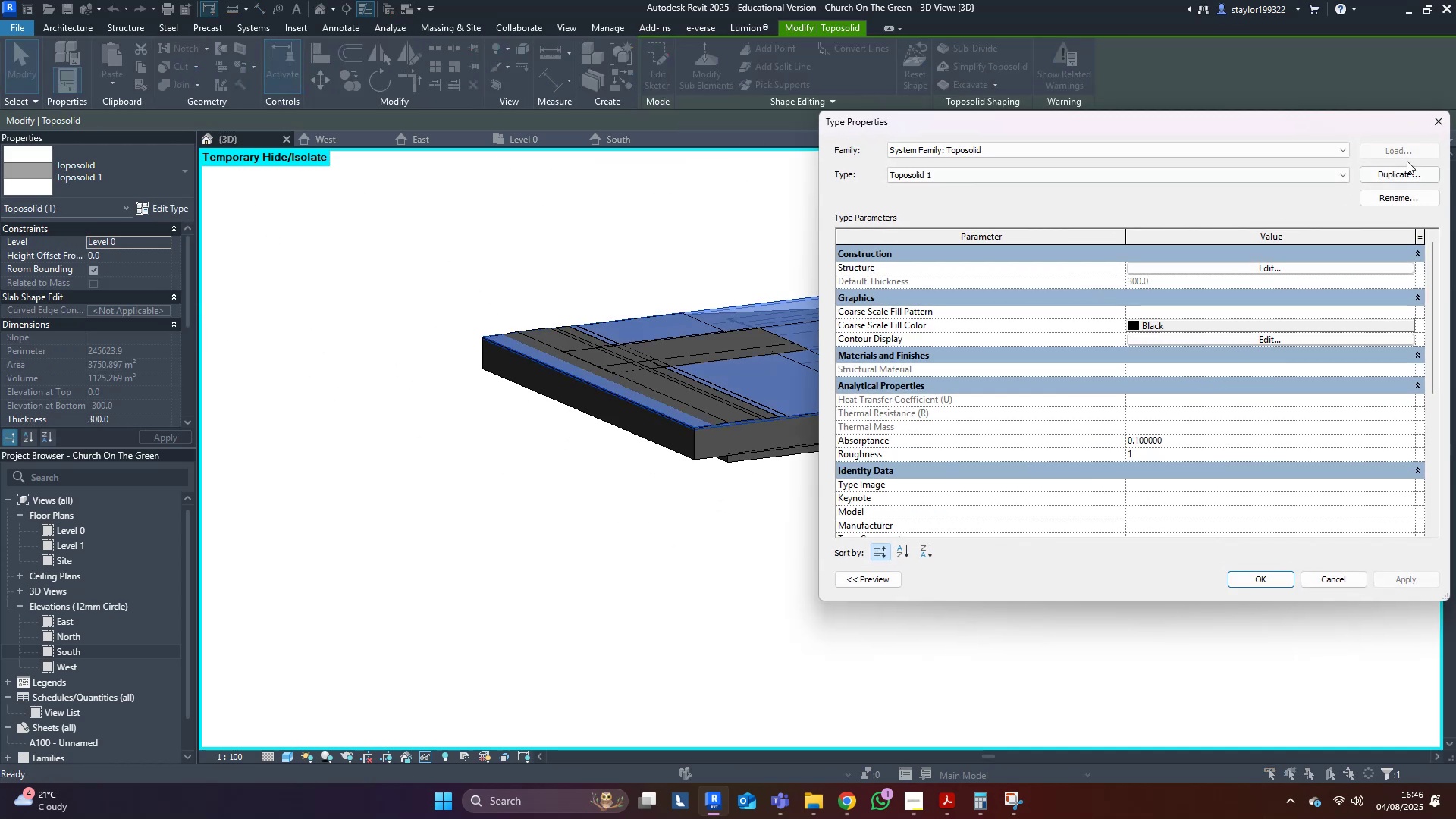 
left_click([1411, 171])
 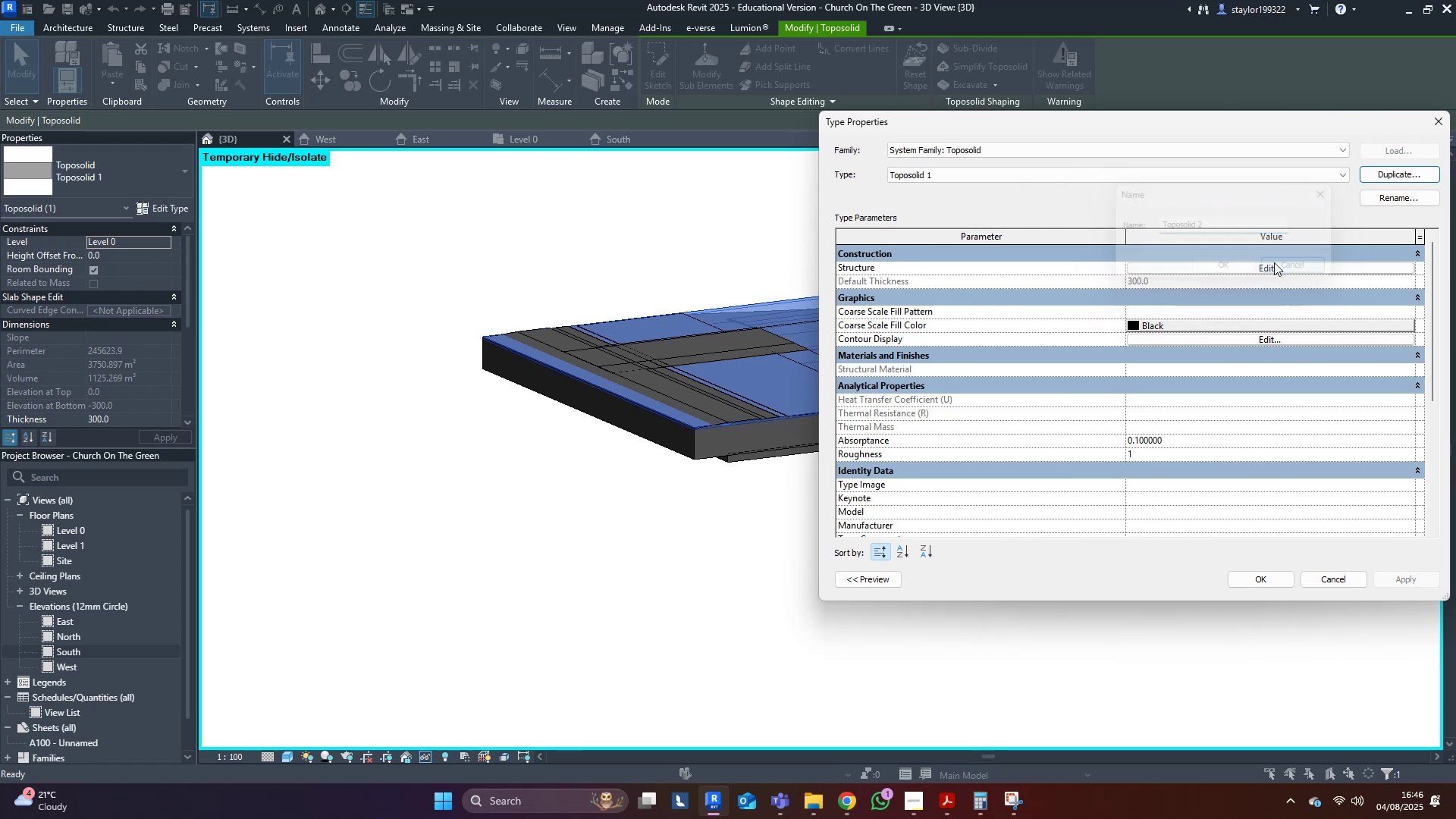 
left_click([1250, 271])
 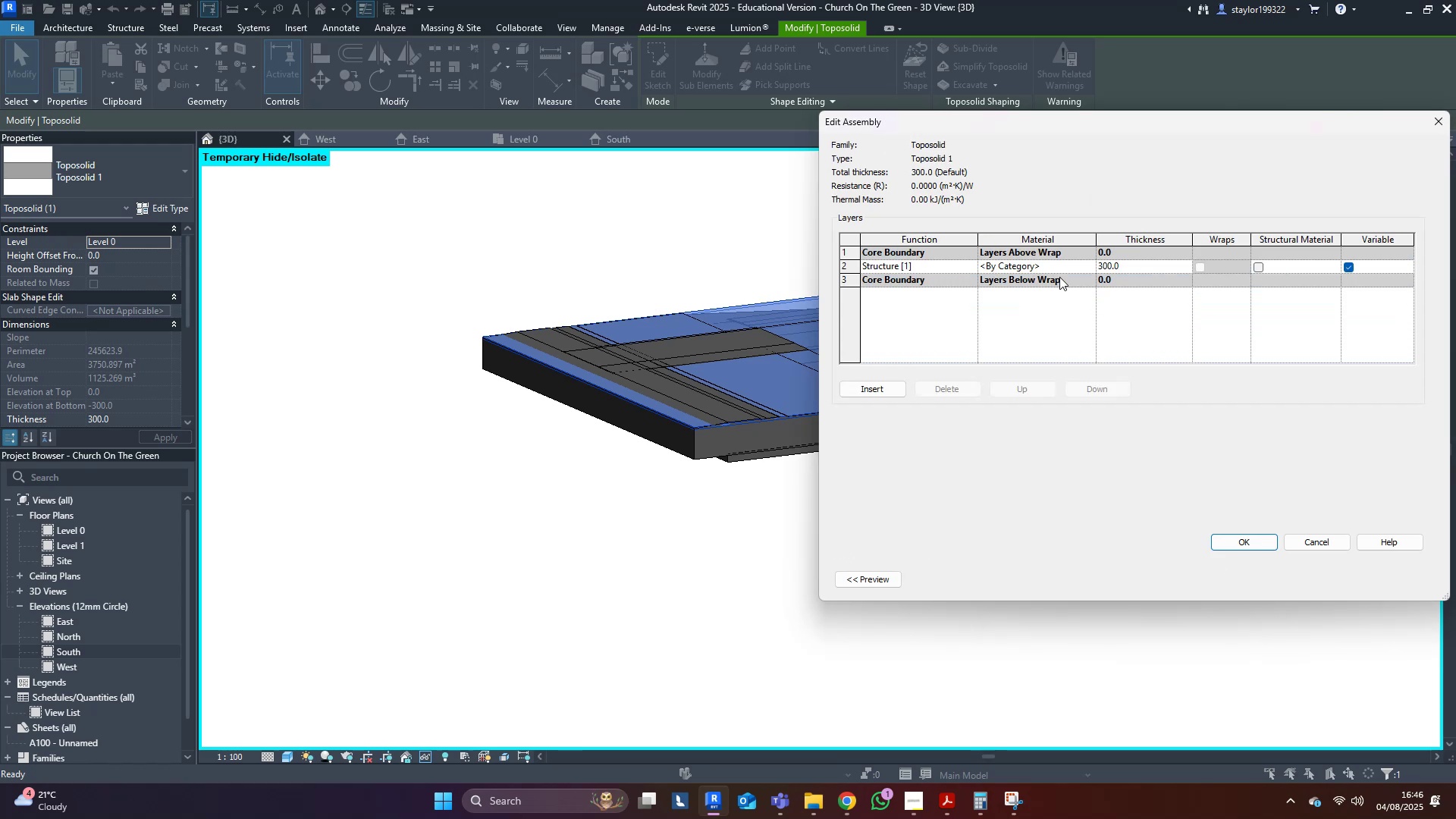 
left_click([1099, 265])
 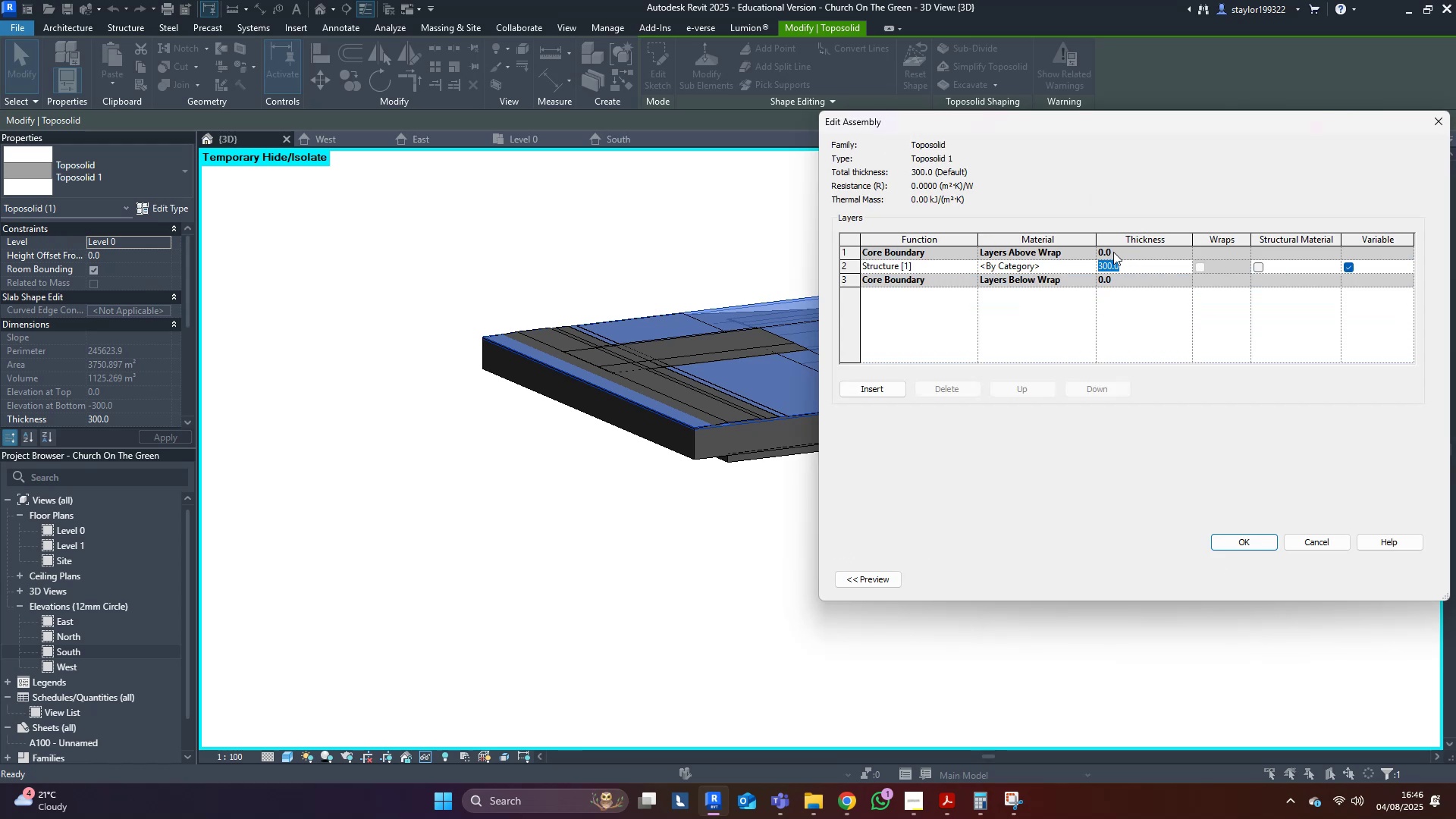 
type(40000)
 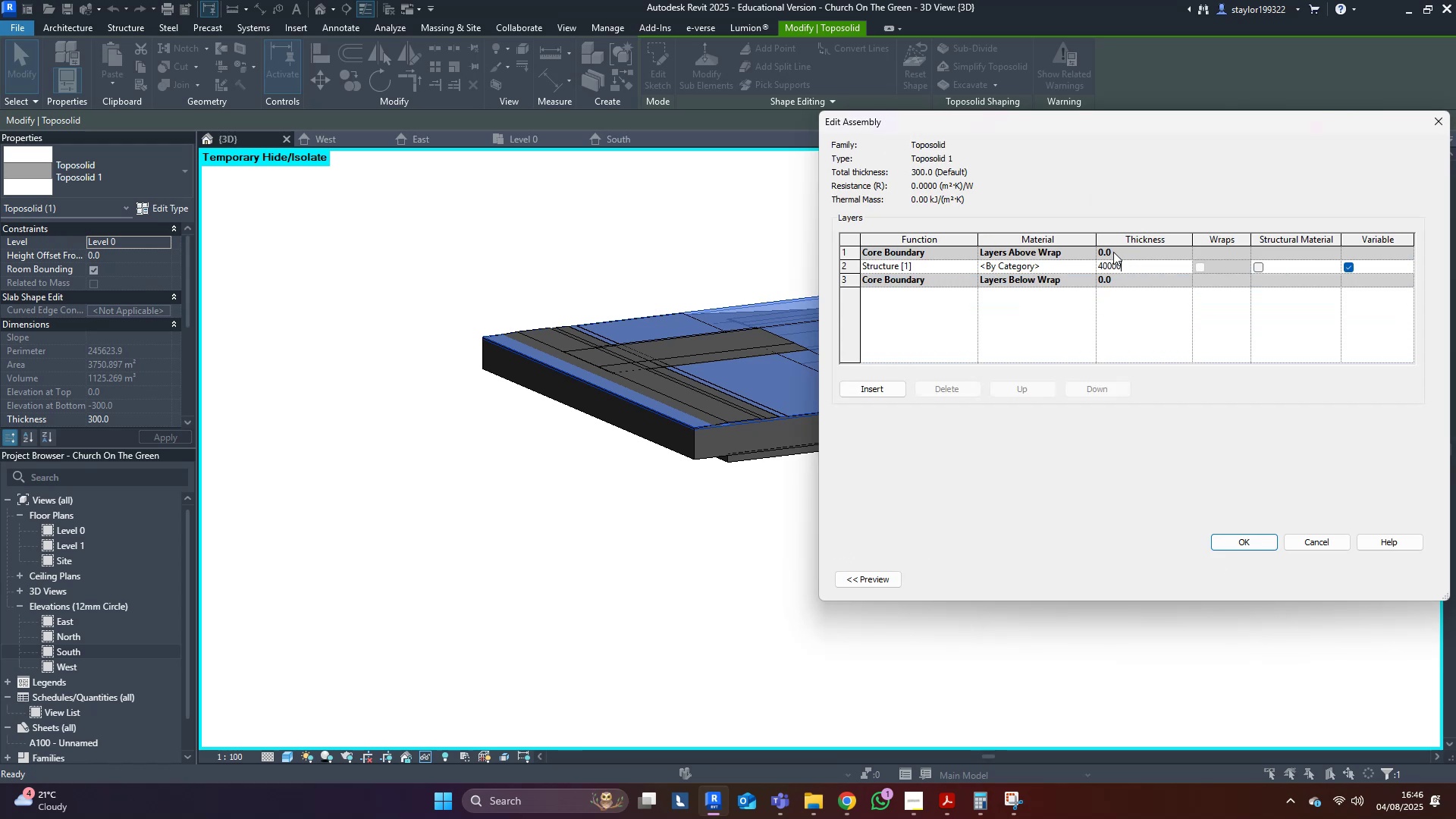 
key(Enter)
 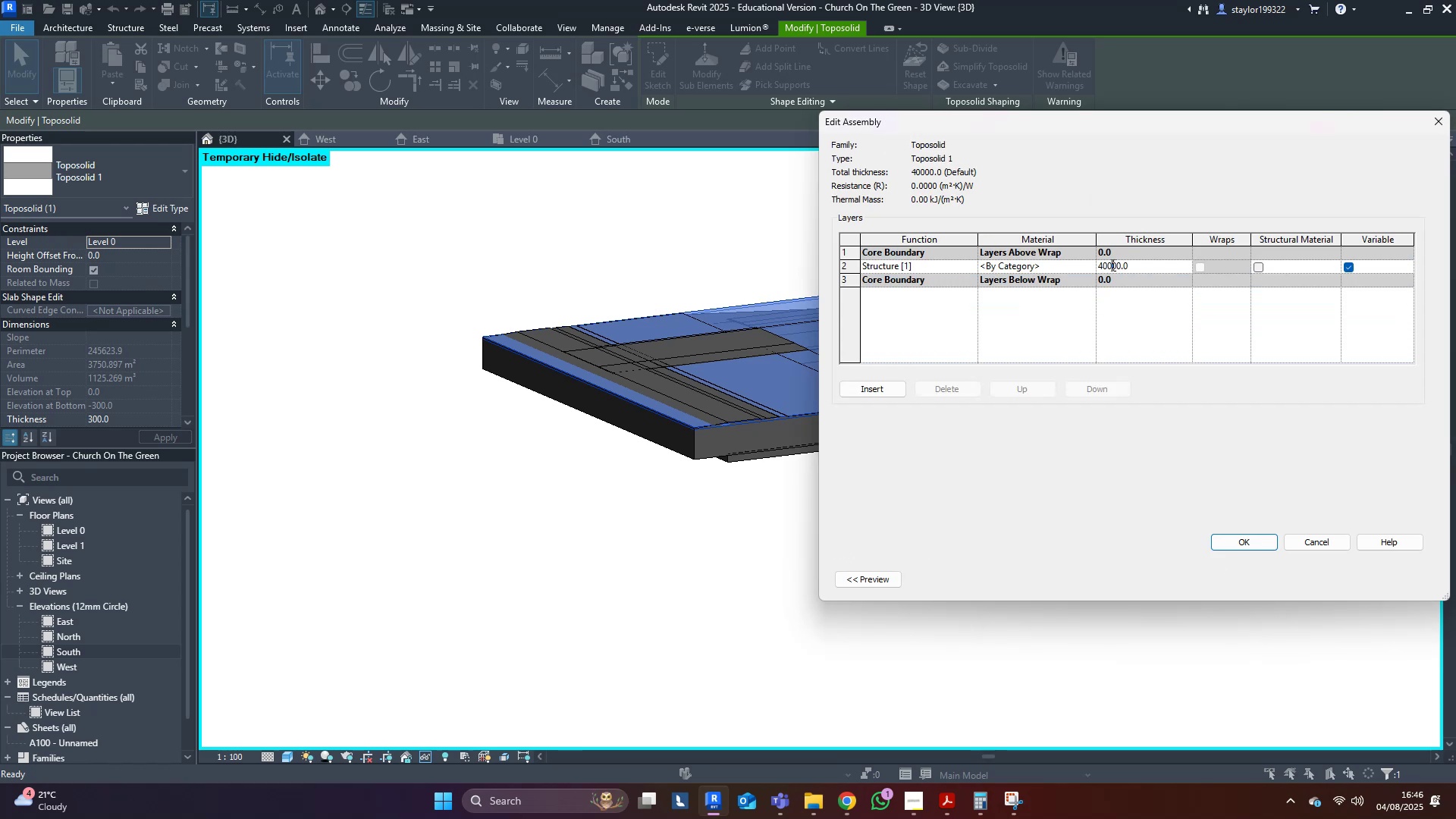 
key(Backspace)
 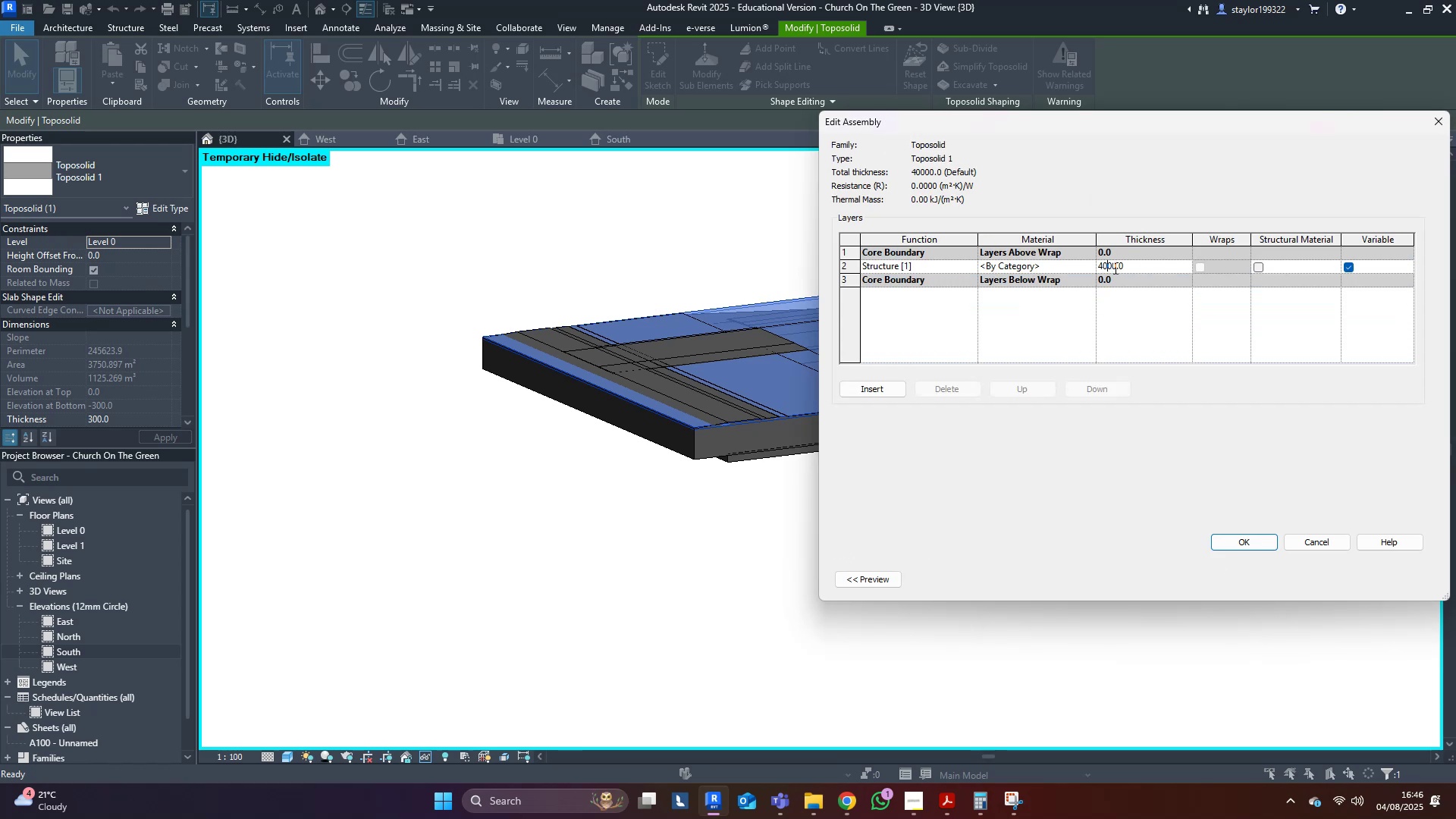 
key(Enter)
 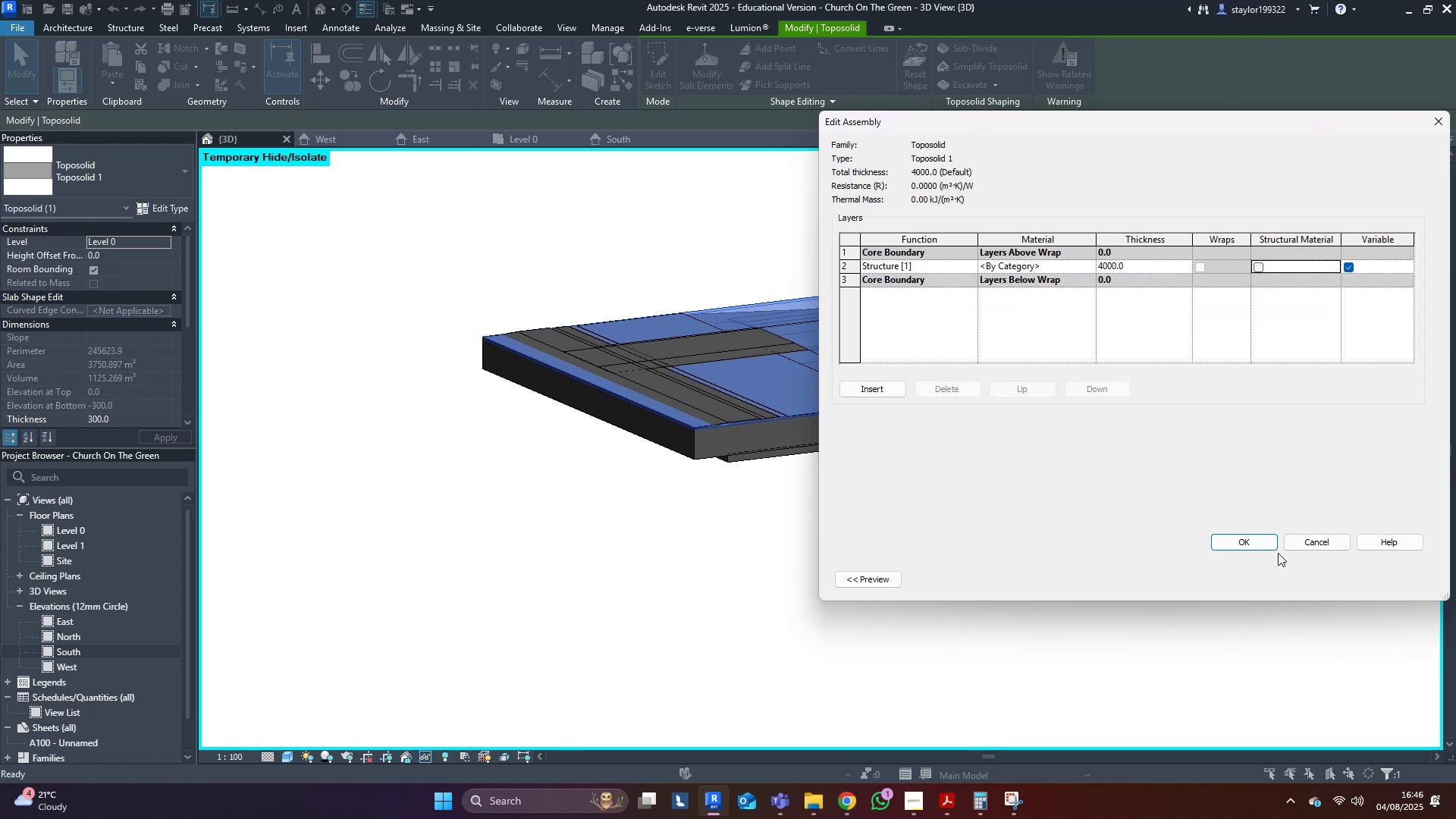 
left_click([1269, 543])
 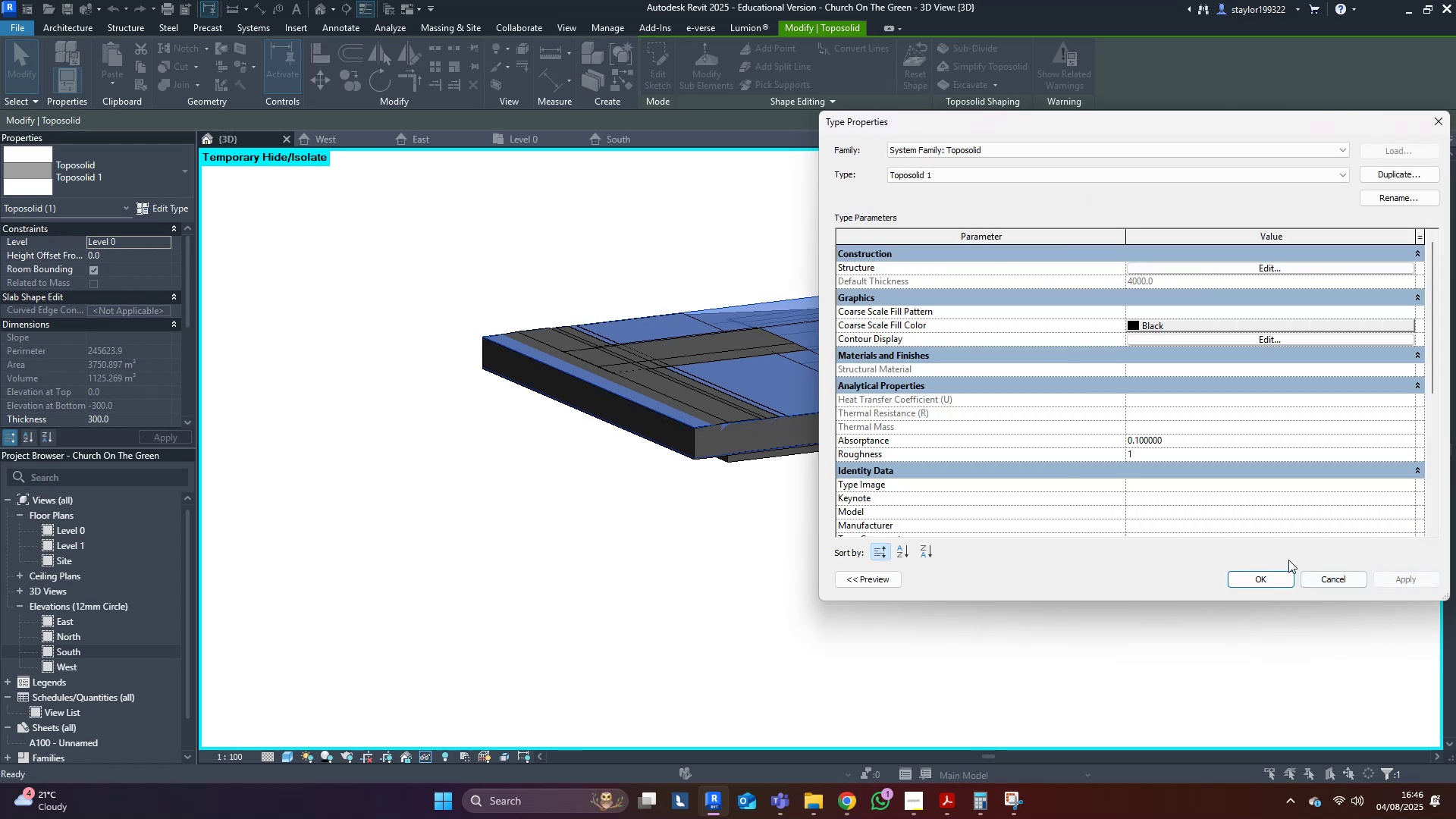 
triple_click([1049, 570])
 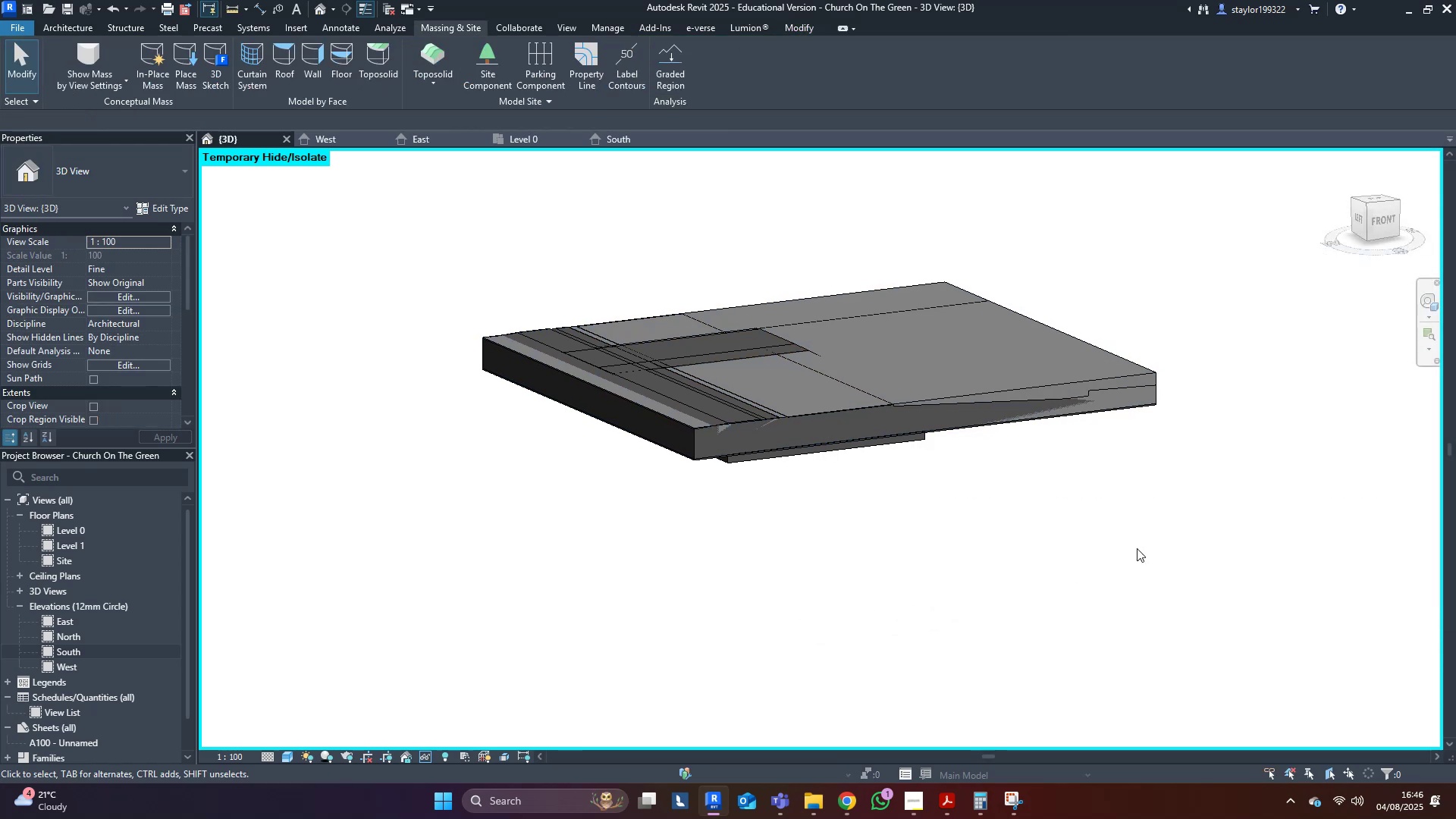 
left_click([1042, 325])
 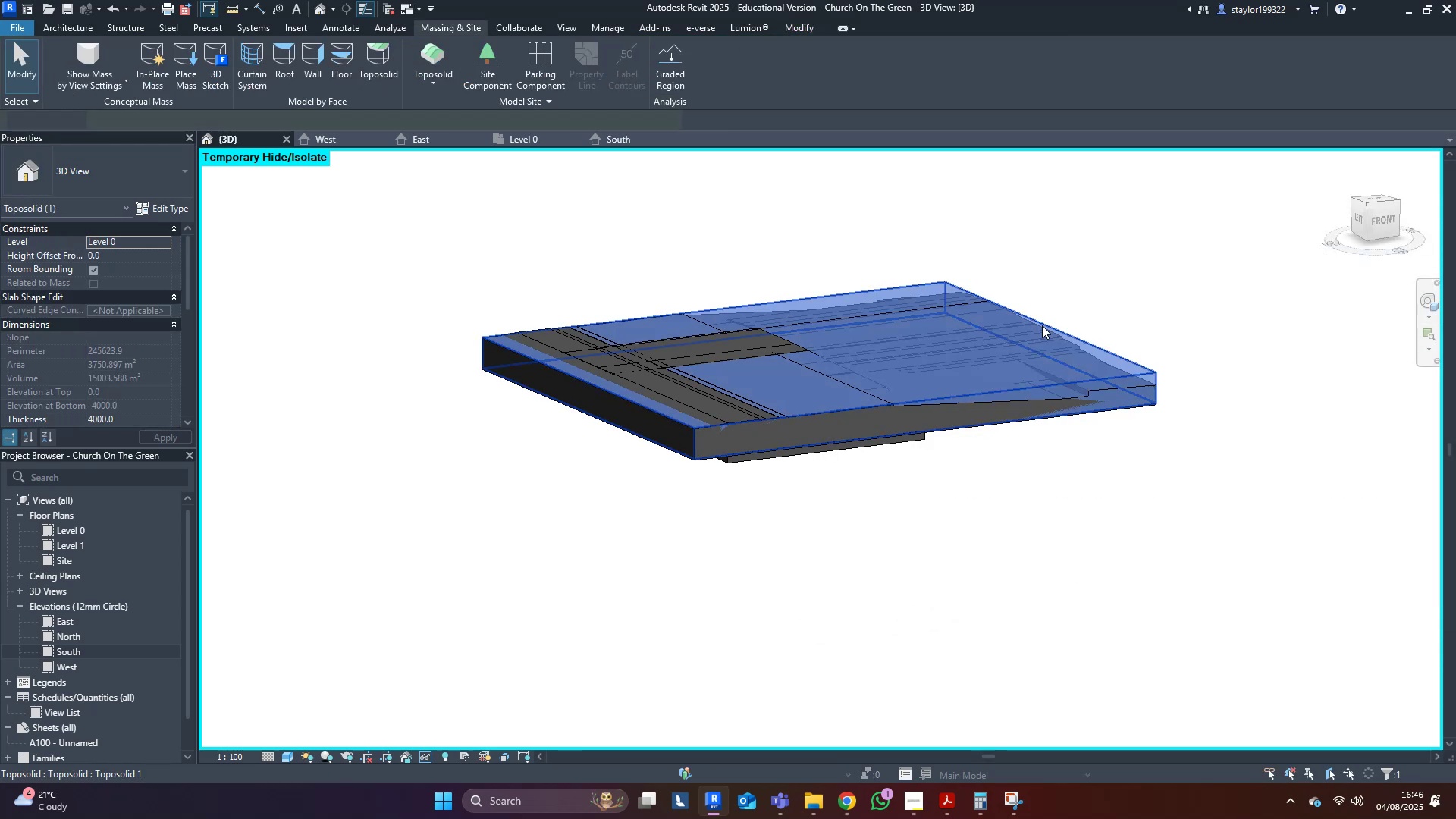 
key(Shift+ShiftLeft)
 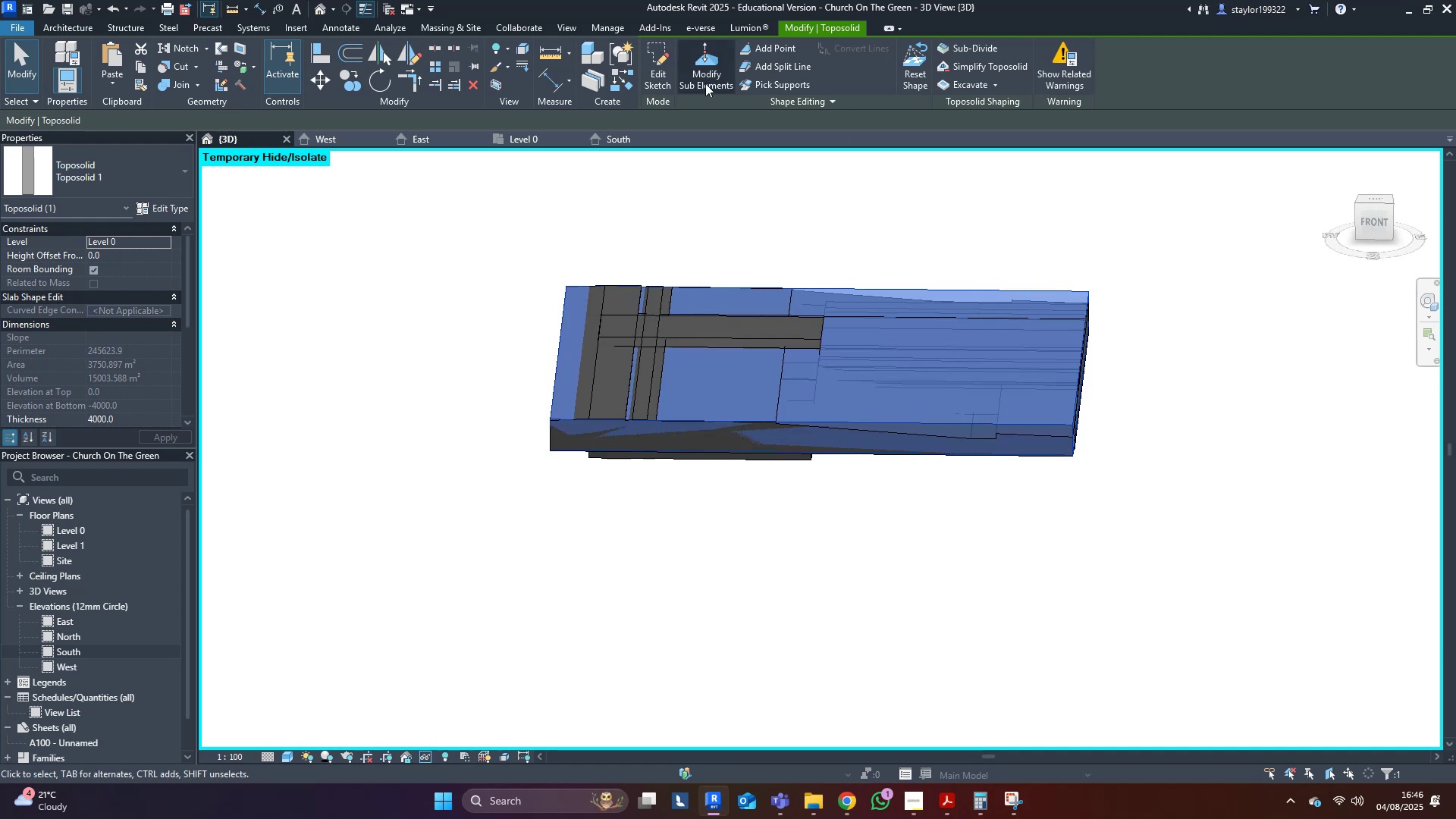 
left_click([708, 67])
 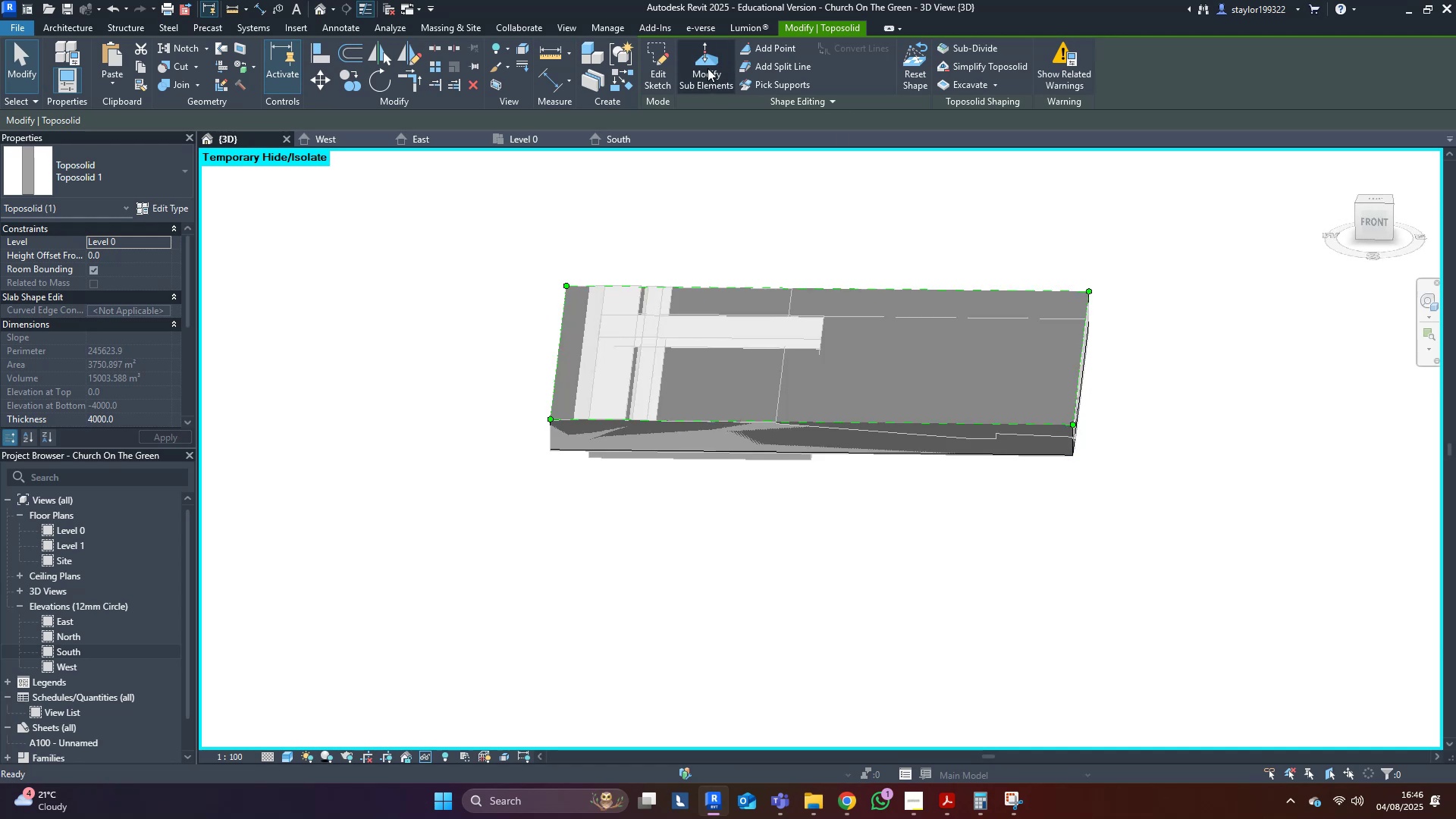 
scroll: coordinate [1007, 358], scroll_direction: up, amount: 4.0
 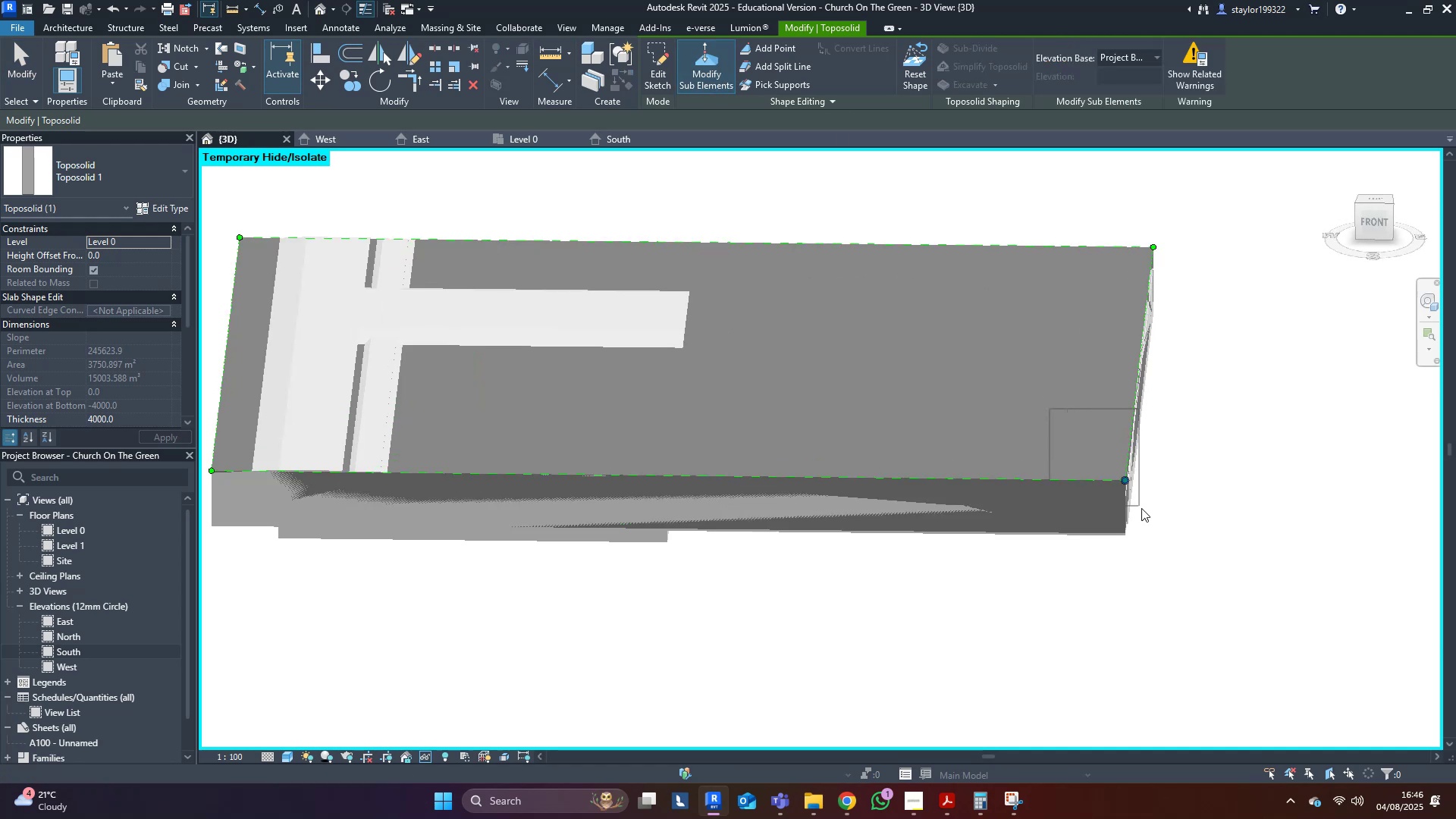 
key(Shift+ShiftLeft)
 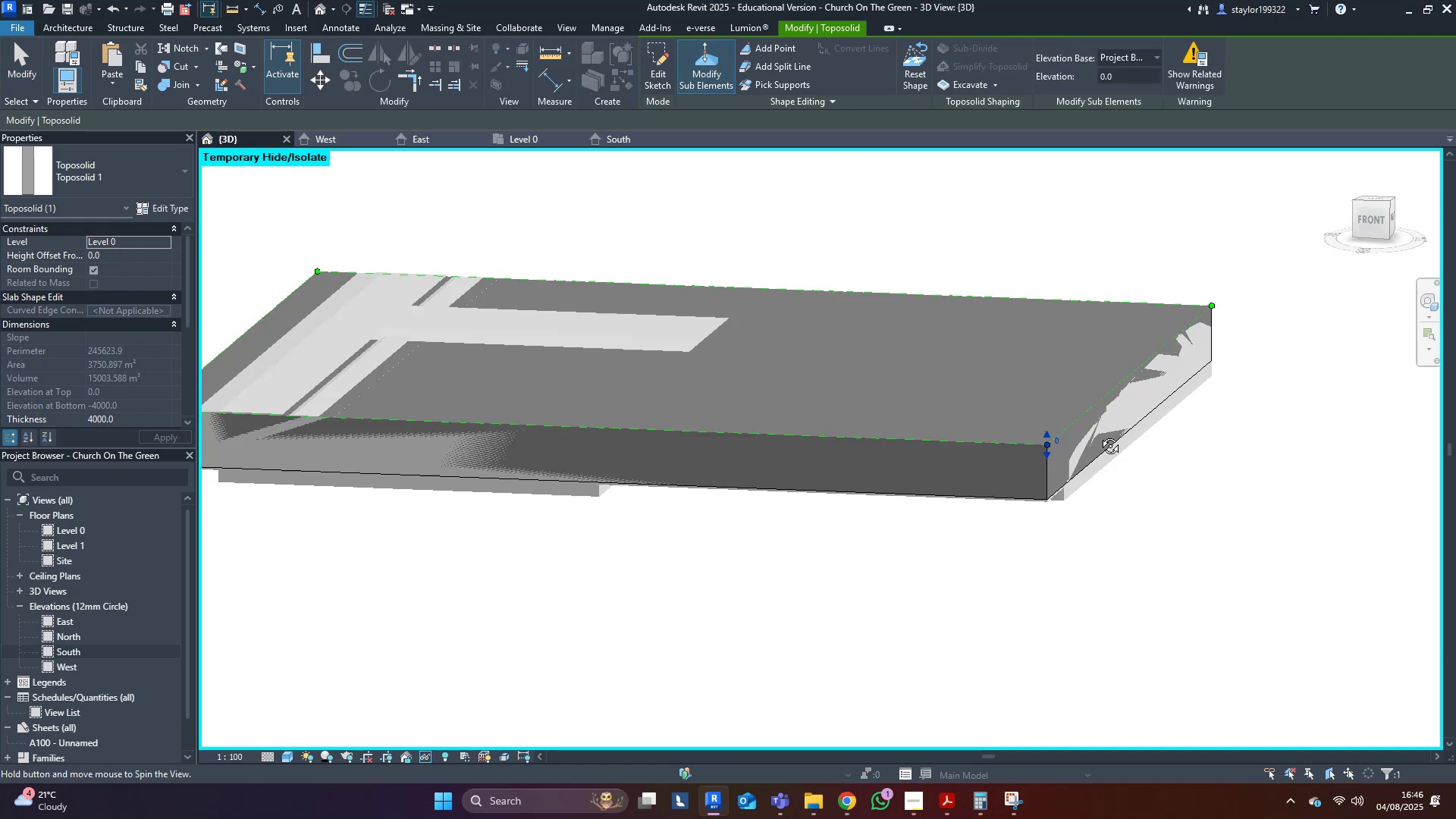 
scroll: coordinate [1051, 447], scroll_direction: up, amount: 5.0
 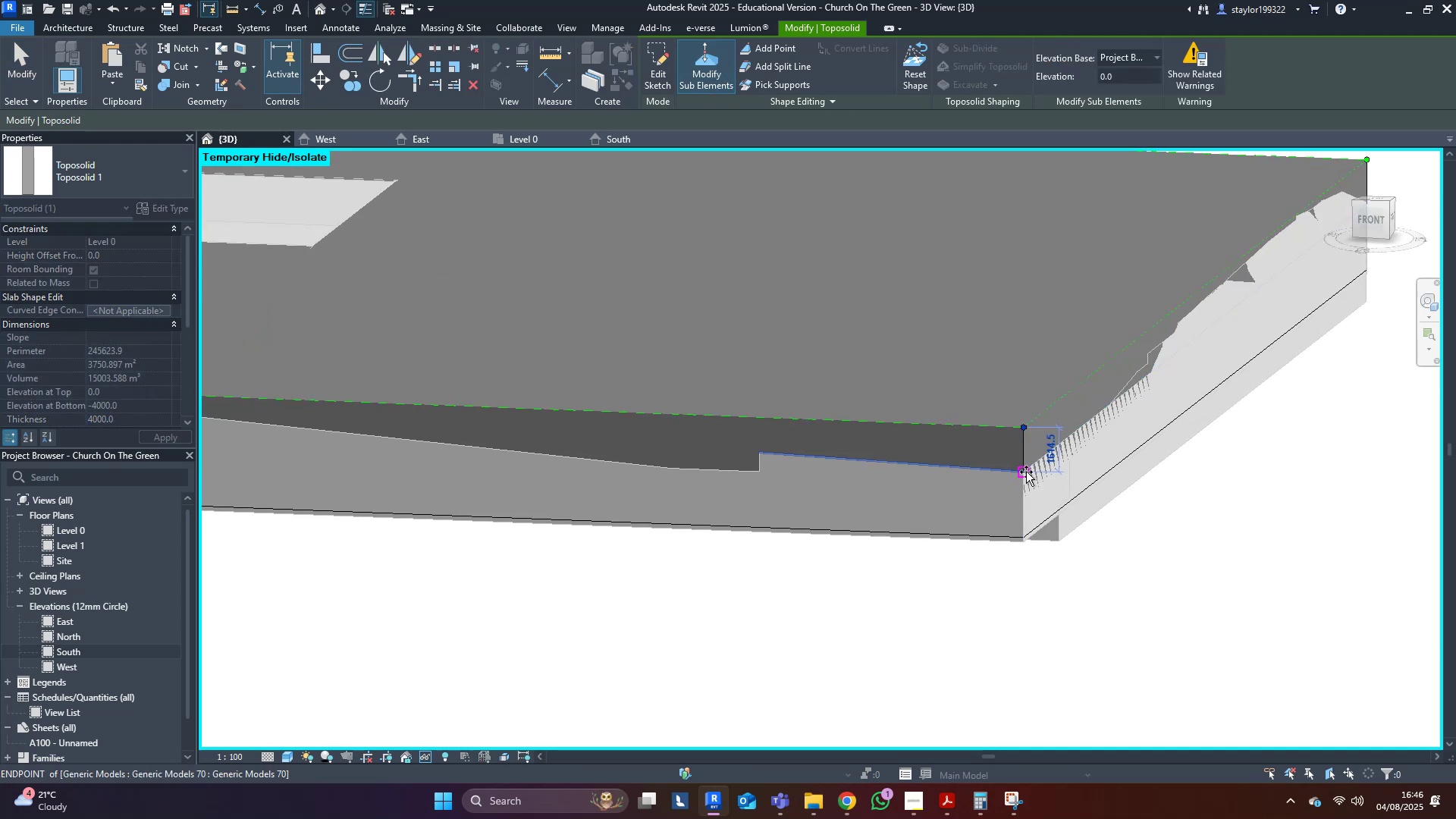 
scroll: coordinate [1034, 466], scroll_direction: down, amount: 5.0
 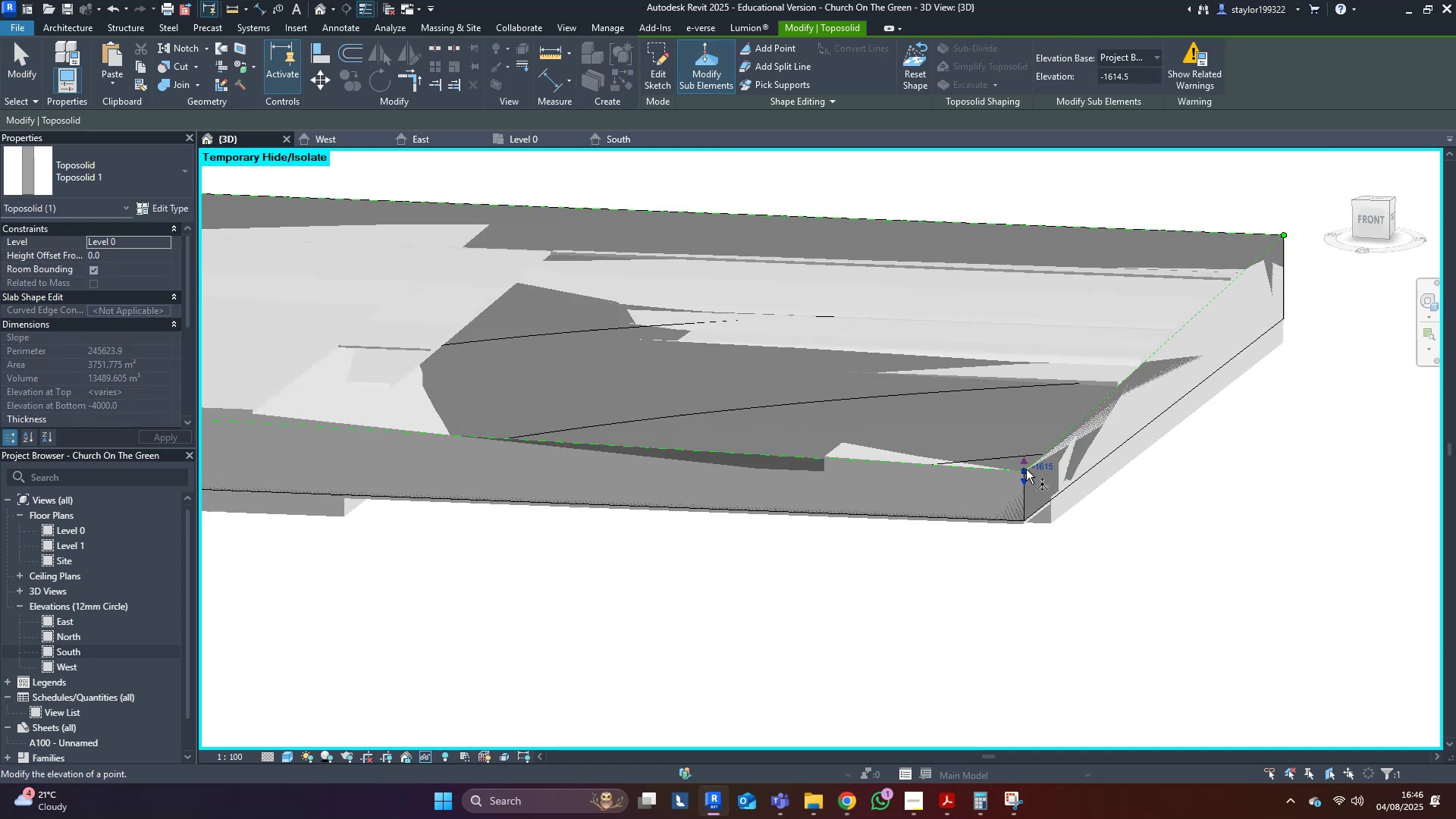 
hold_key(key=ShiftLeft, duration=0.45)
 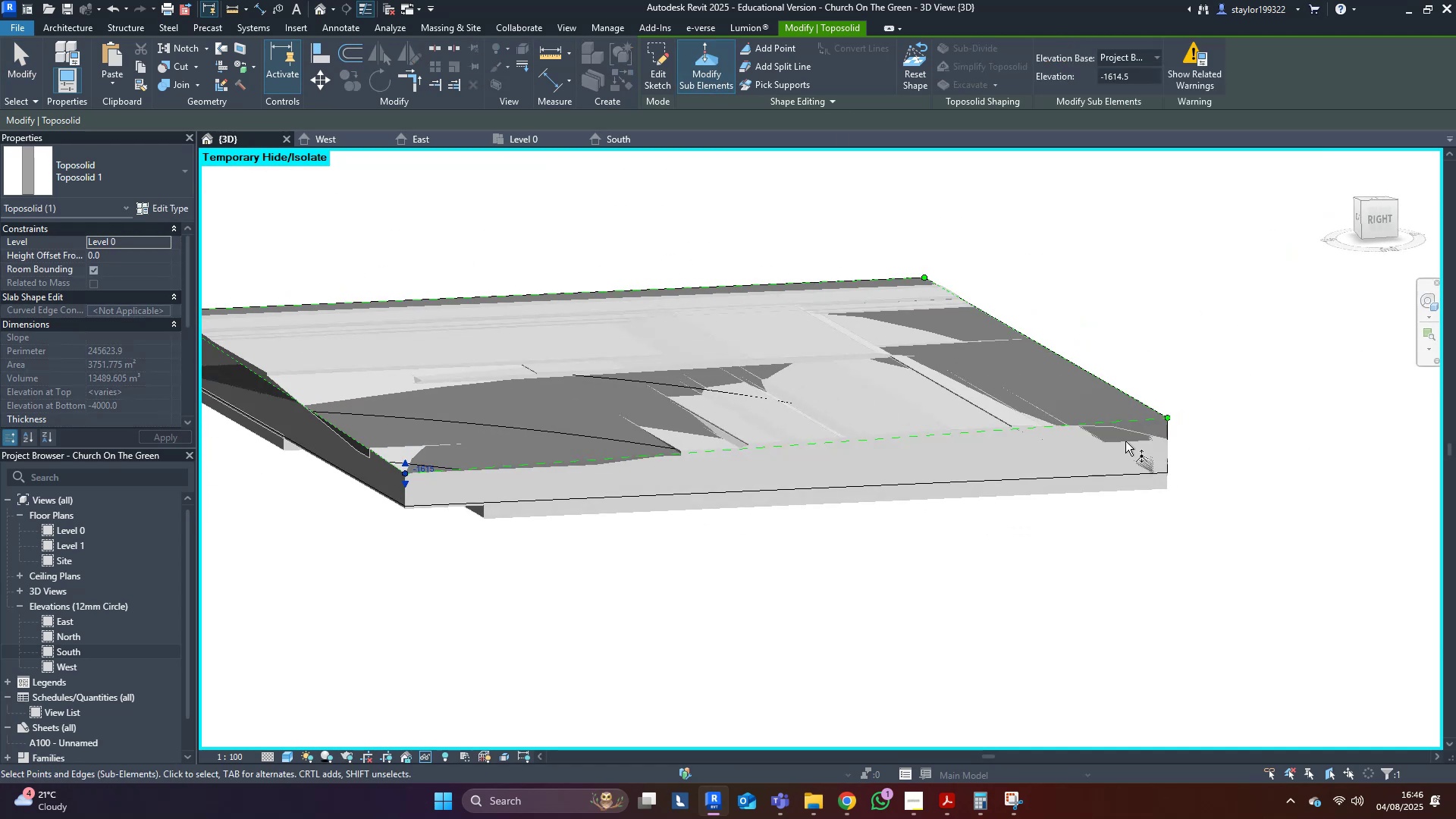 
scroll: coordinate [1142, 427], scroll_direction: up, amount: 3.0
 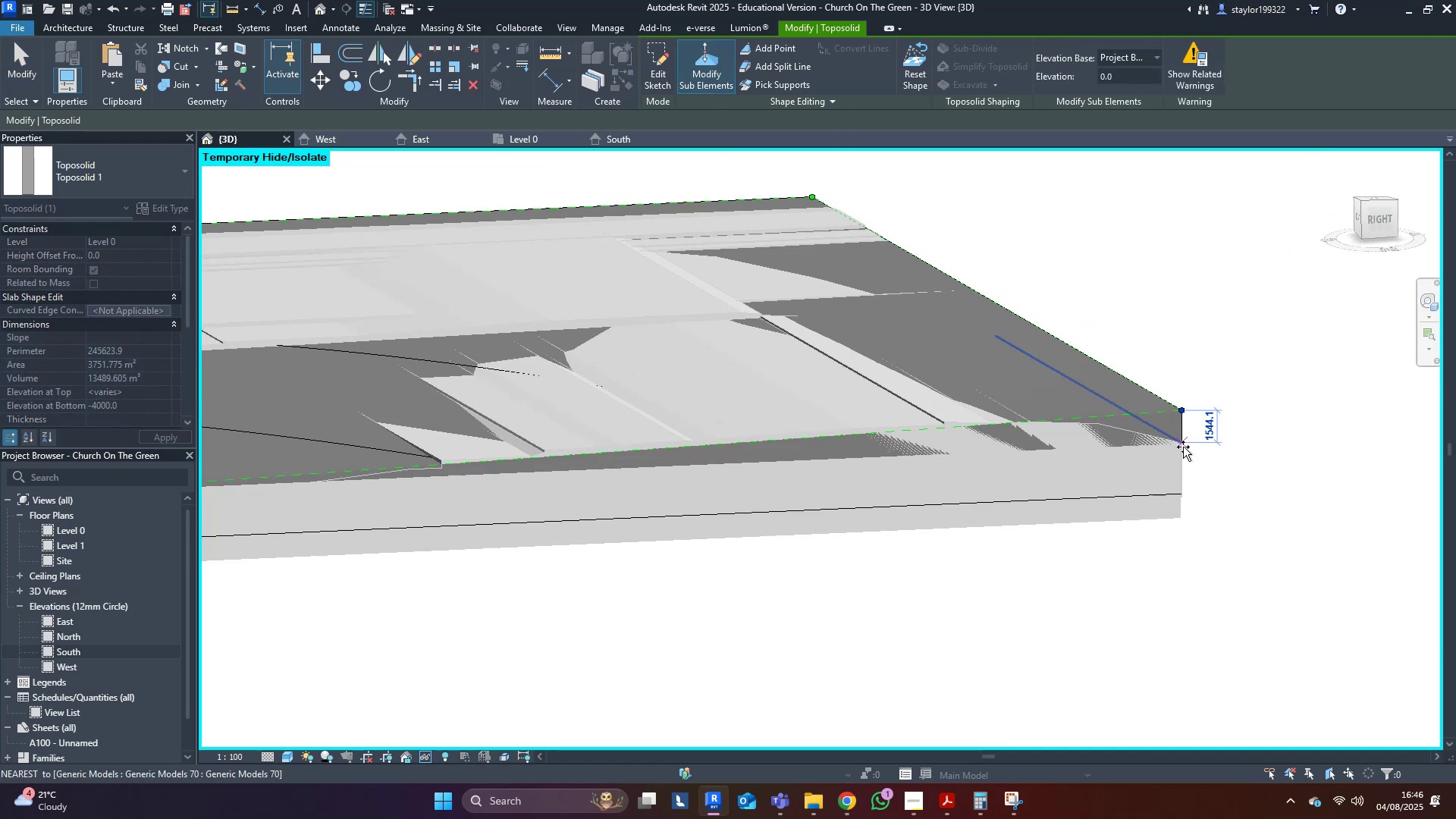 
scroll: coordinate [1333, 435], scroll_direction: down, amount: 4.0
 